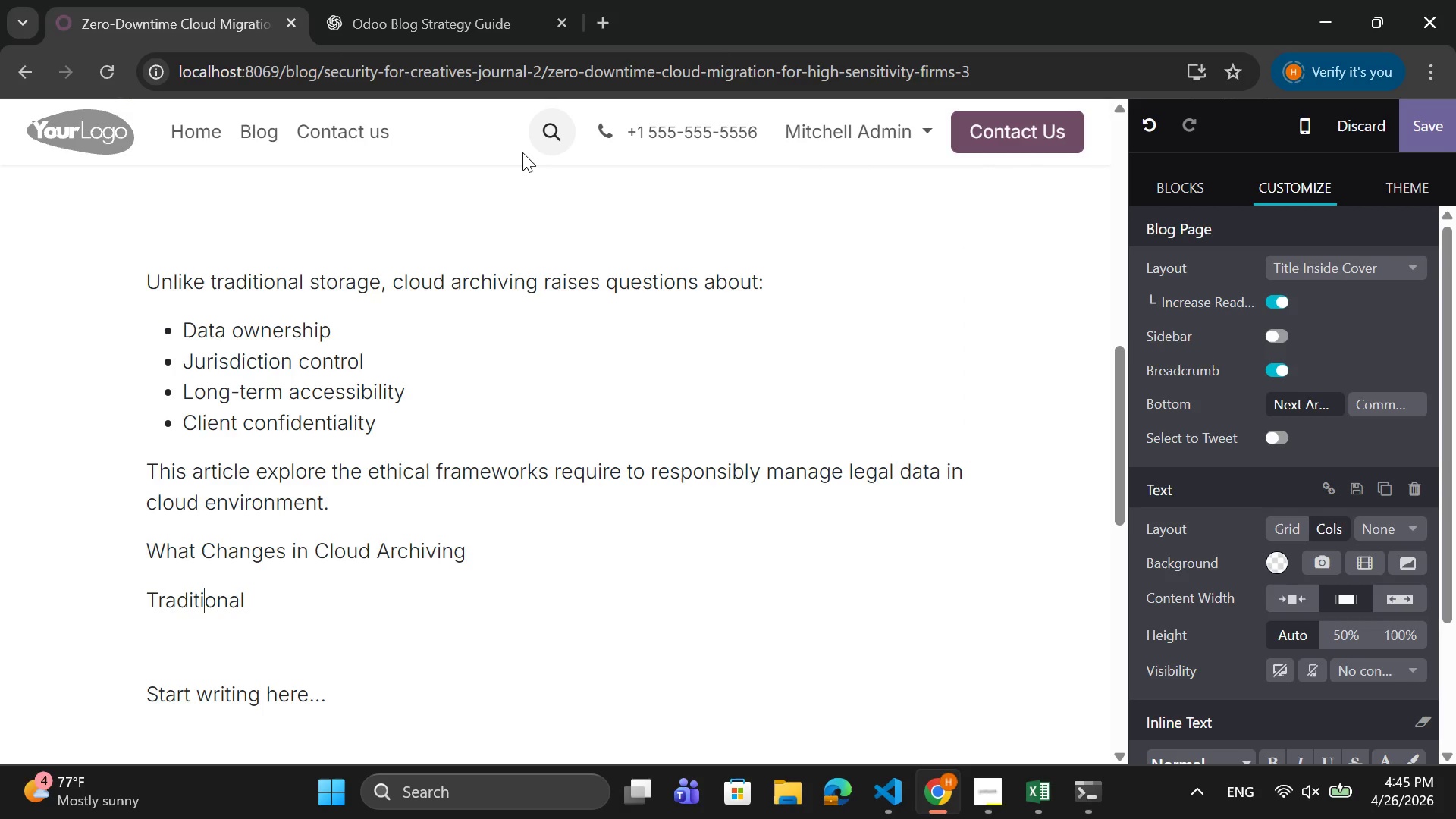 
key(ArrowRight)
 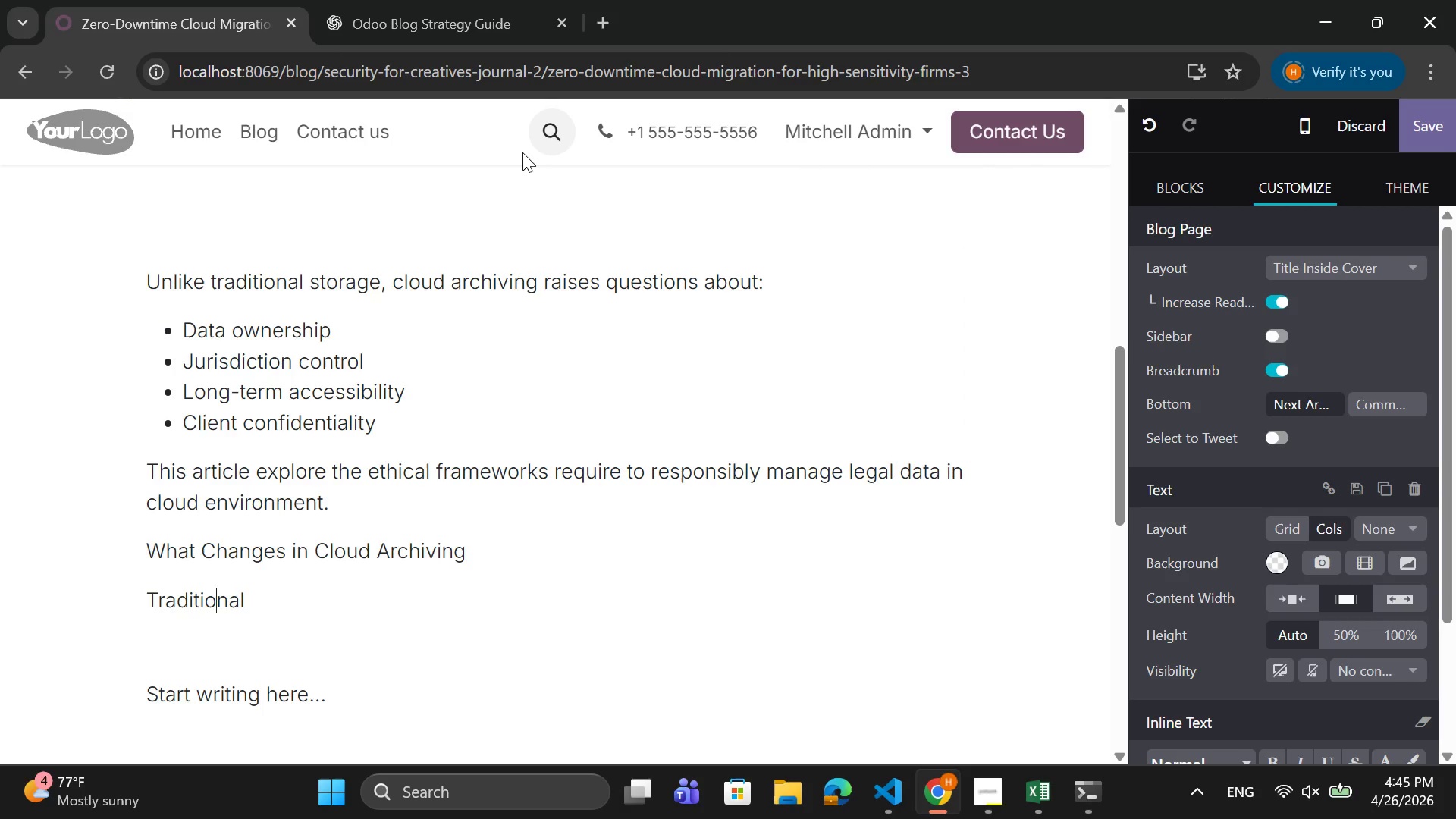 
key(ArrowRight)
 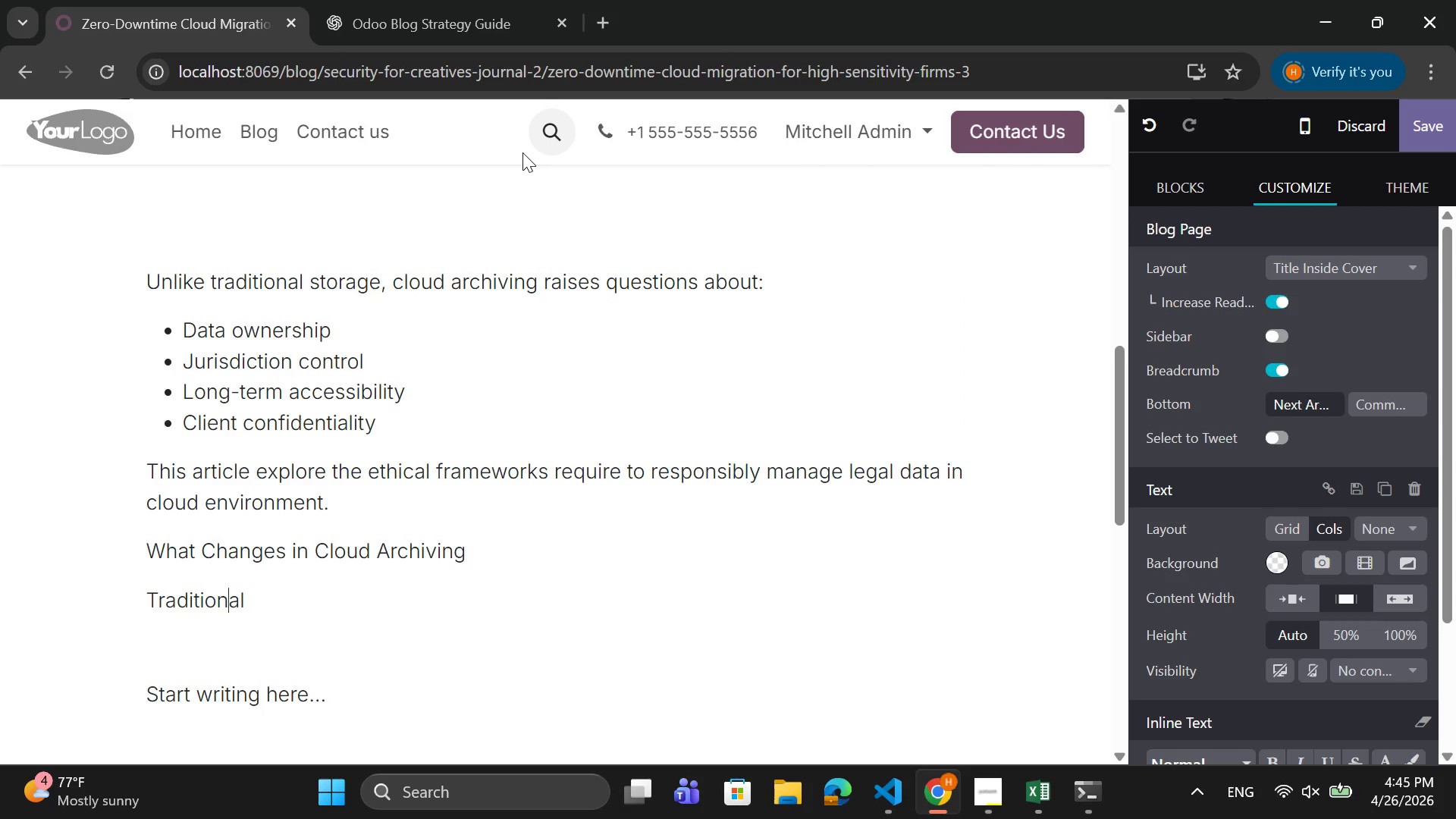 
key(ArrowRight)
 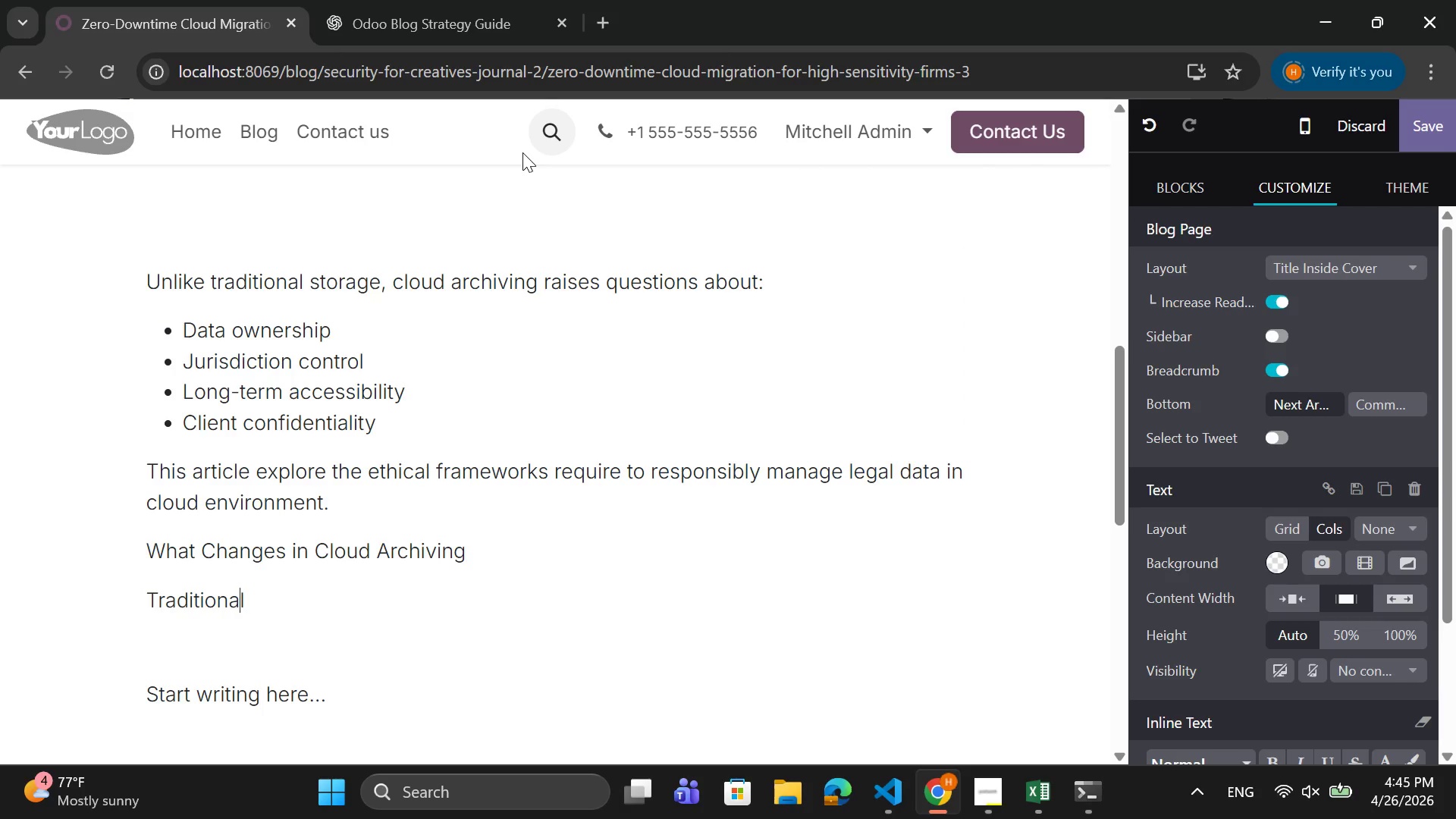 
key(ArrowRight)
 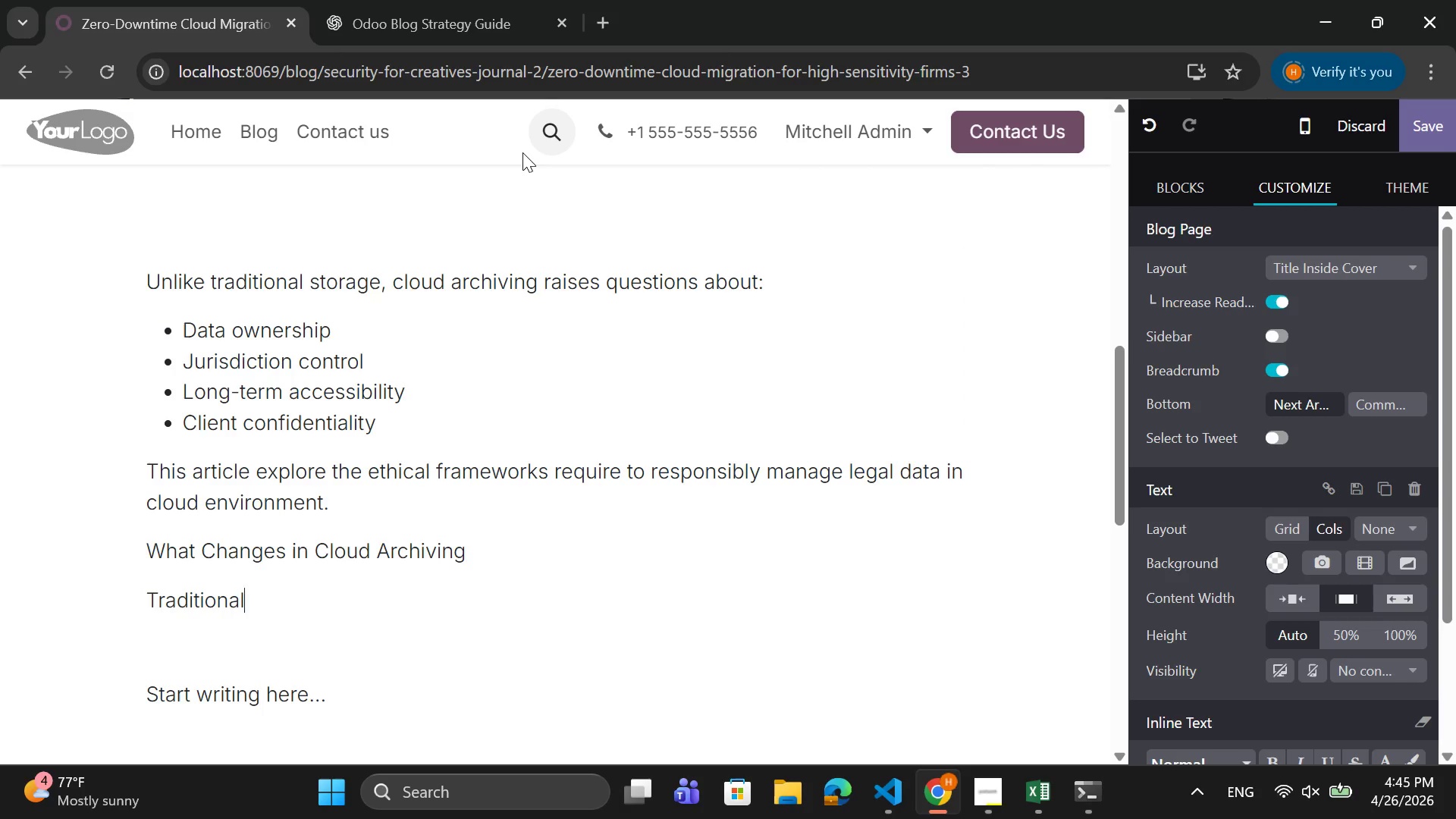 
type( legak)
key(Backspace)
type(l archiving relied on physical or locl)
key(Backspace)
type(alized digital storage systems. Cloud archiving introduces:)
 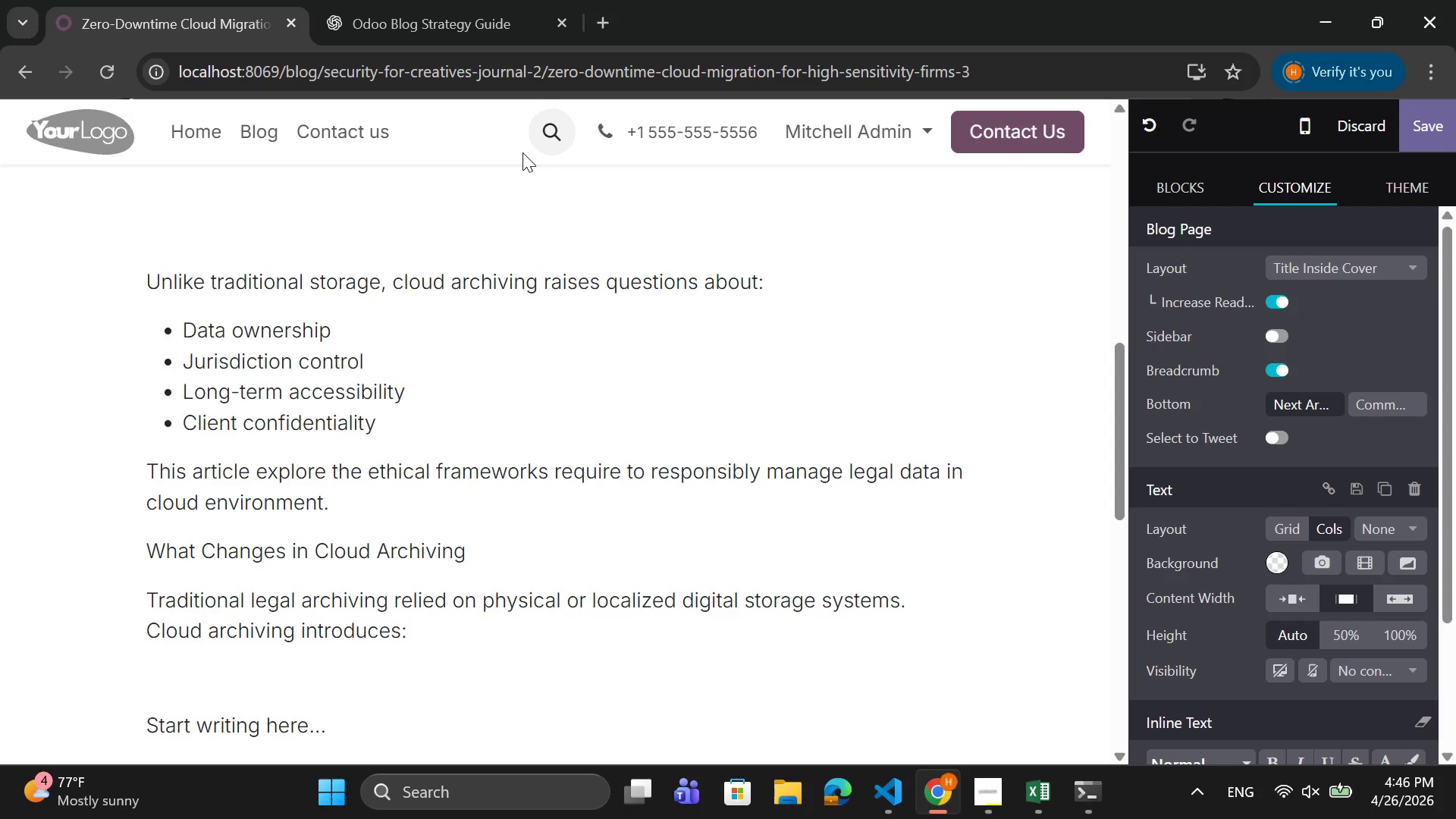 
key(Enter)
 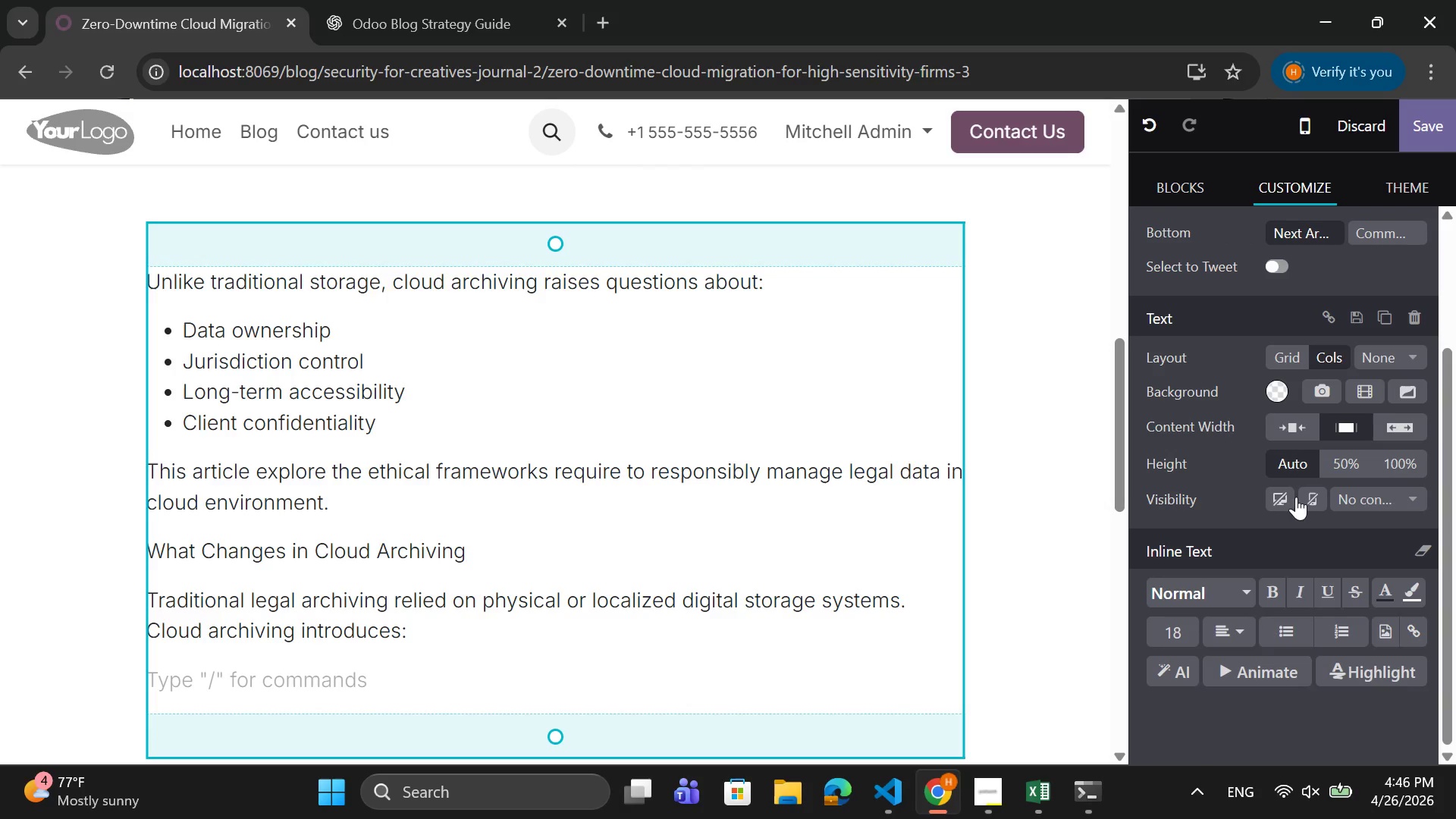 
wait(5.66)
 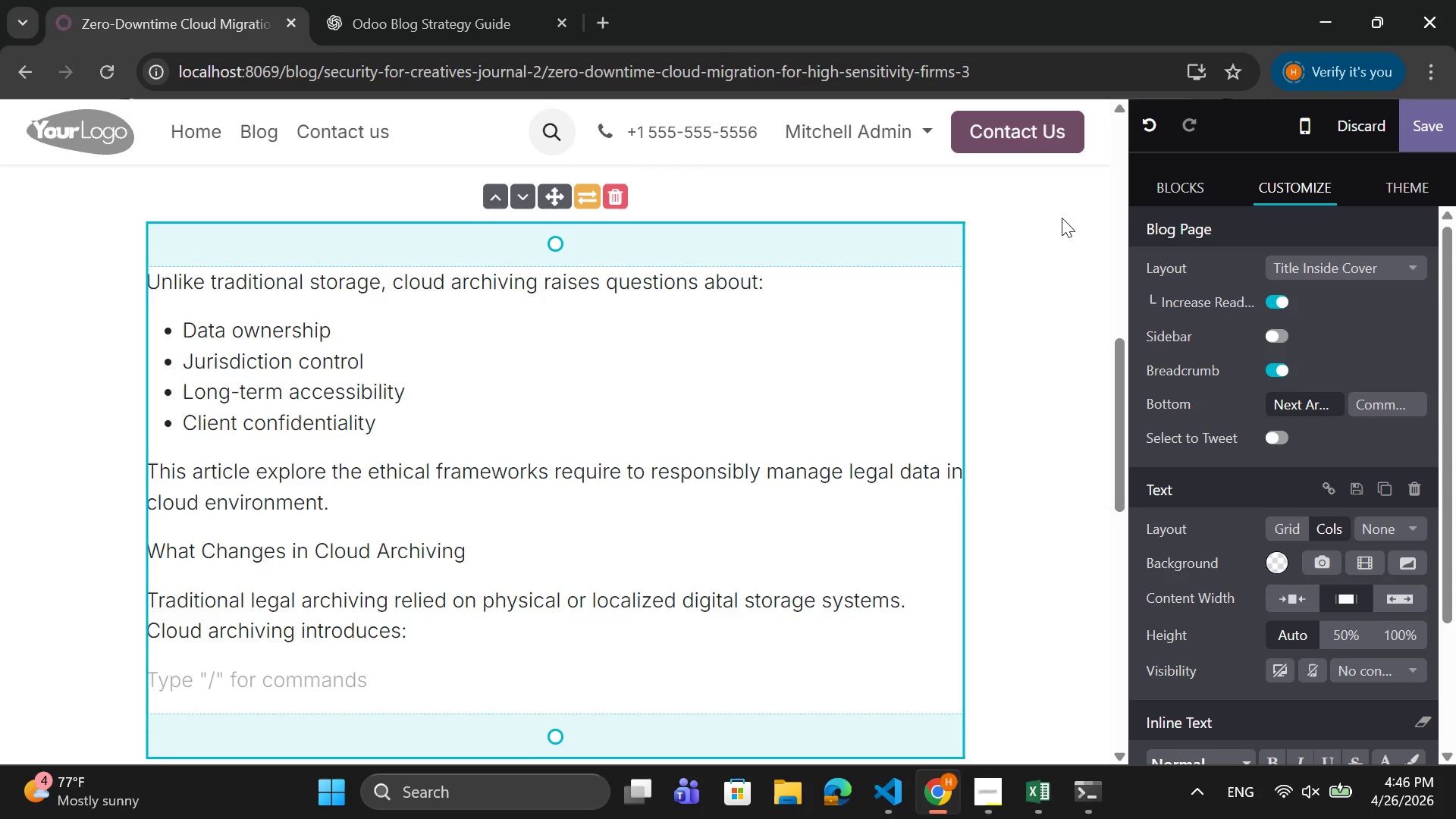 
left_click([1292, 631])
 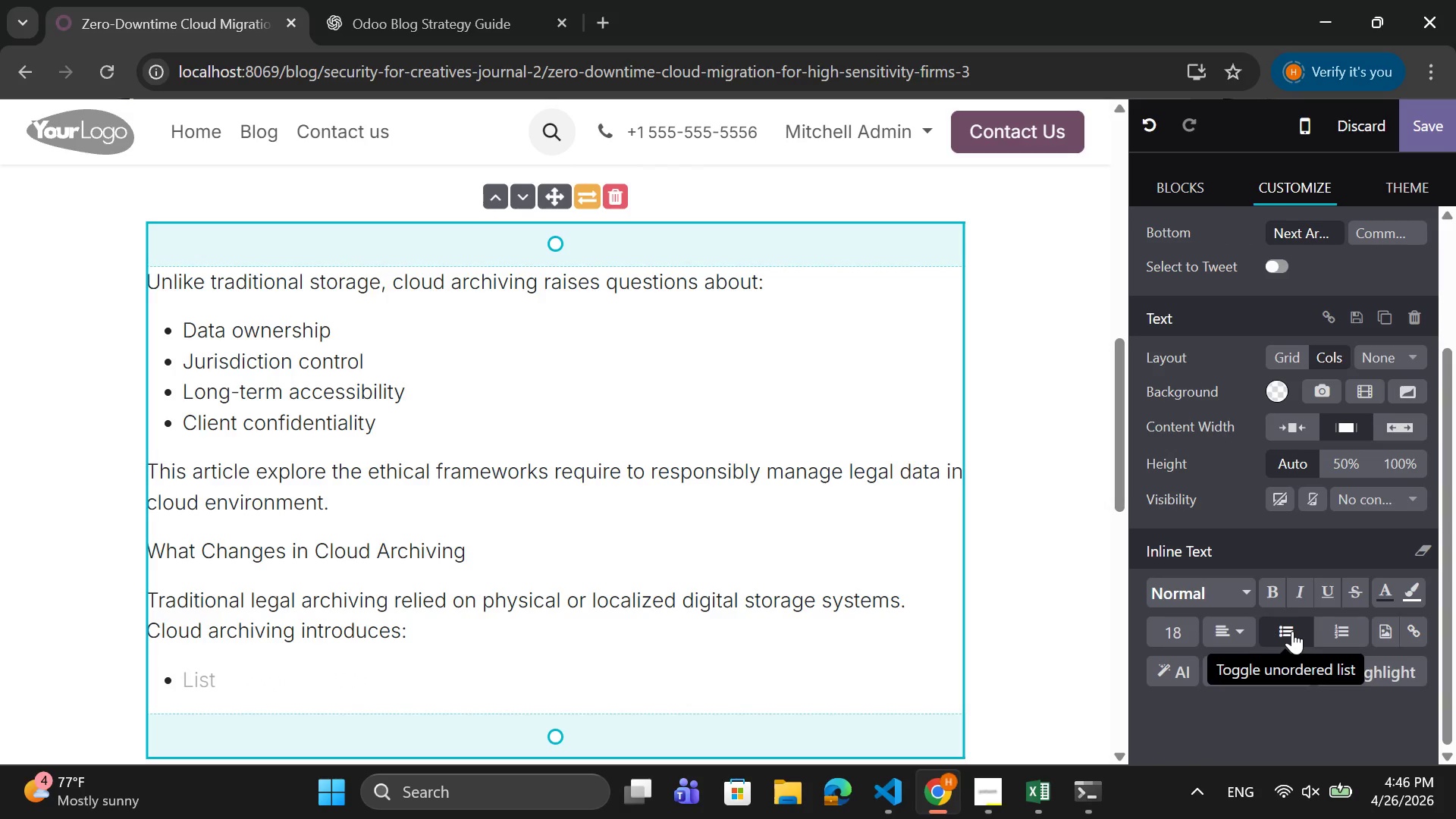 
type(While these features improve s)
key(Backspace)
type(resilence, they)
 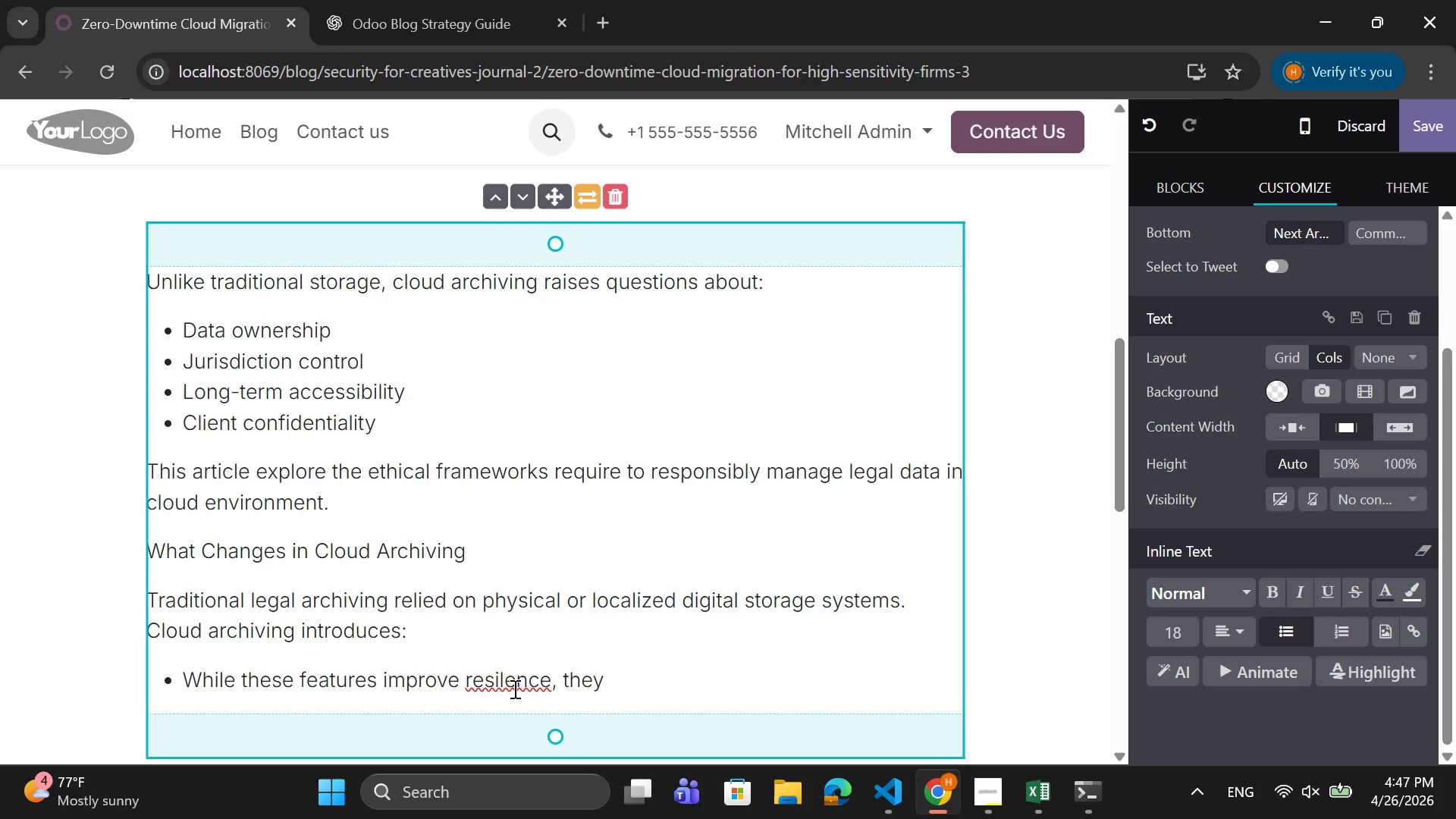 
right_click([513, 687])
 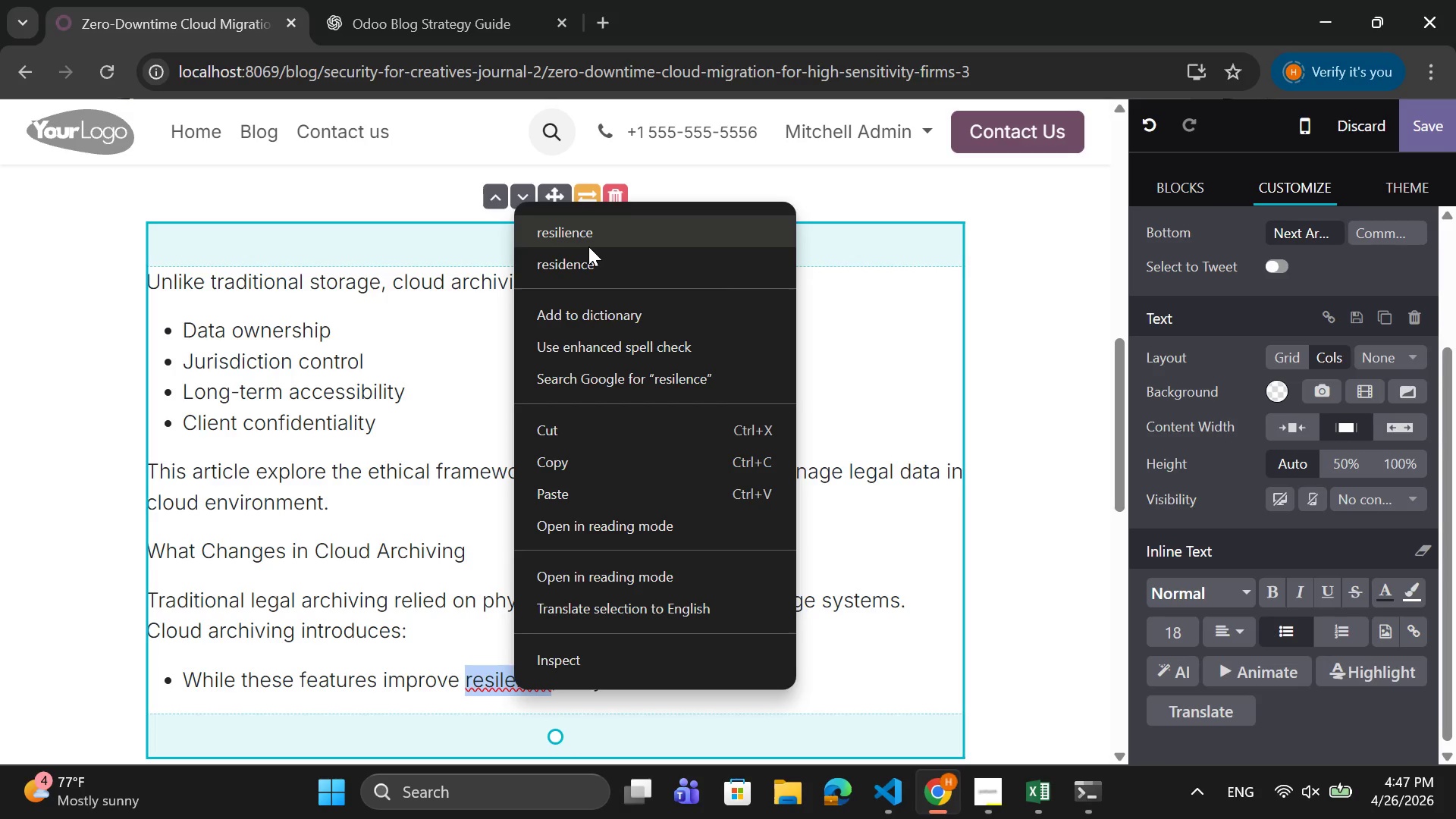 
left_click([588, 239])
 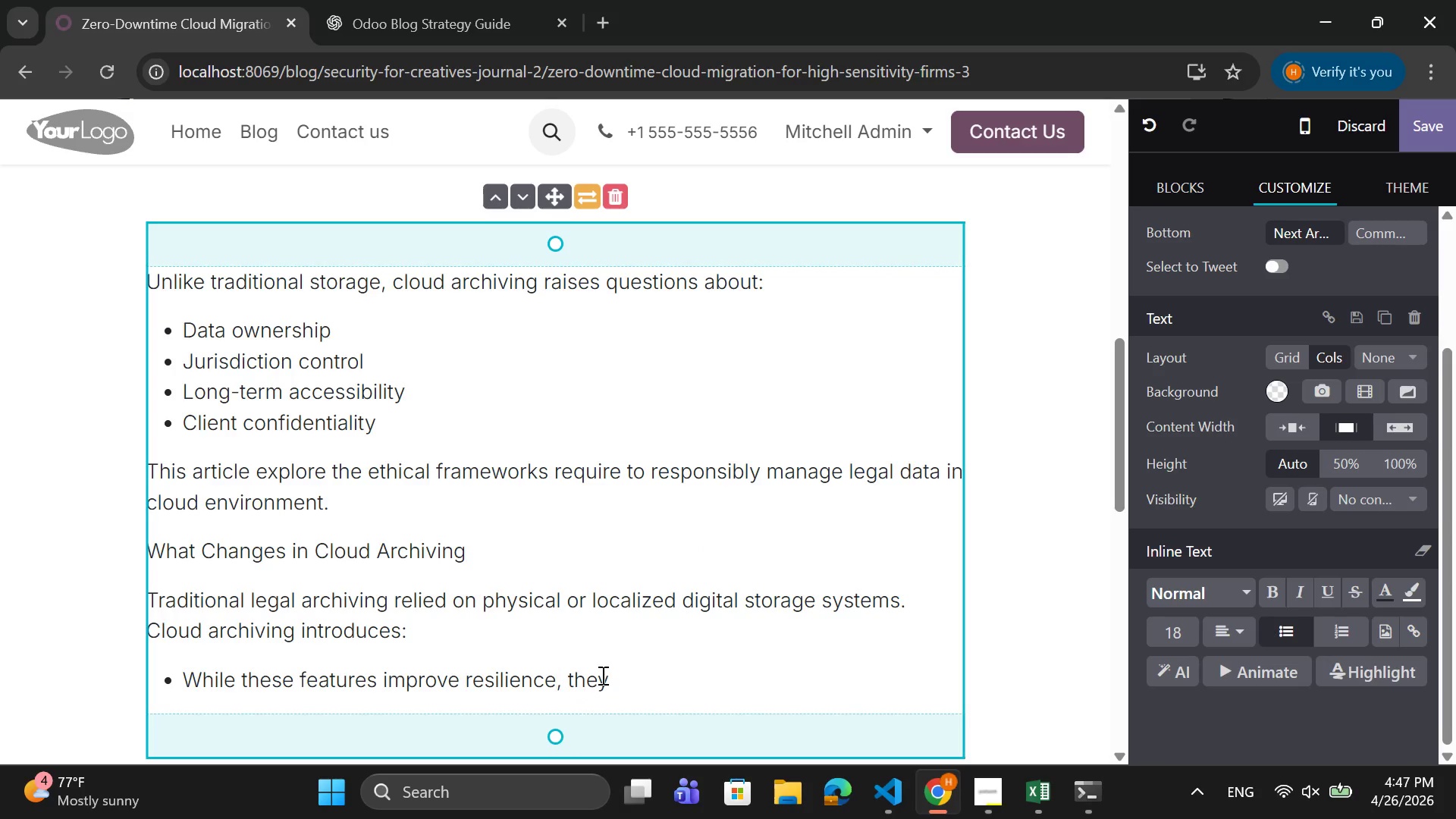 
left_click([612, 681])
 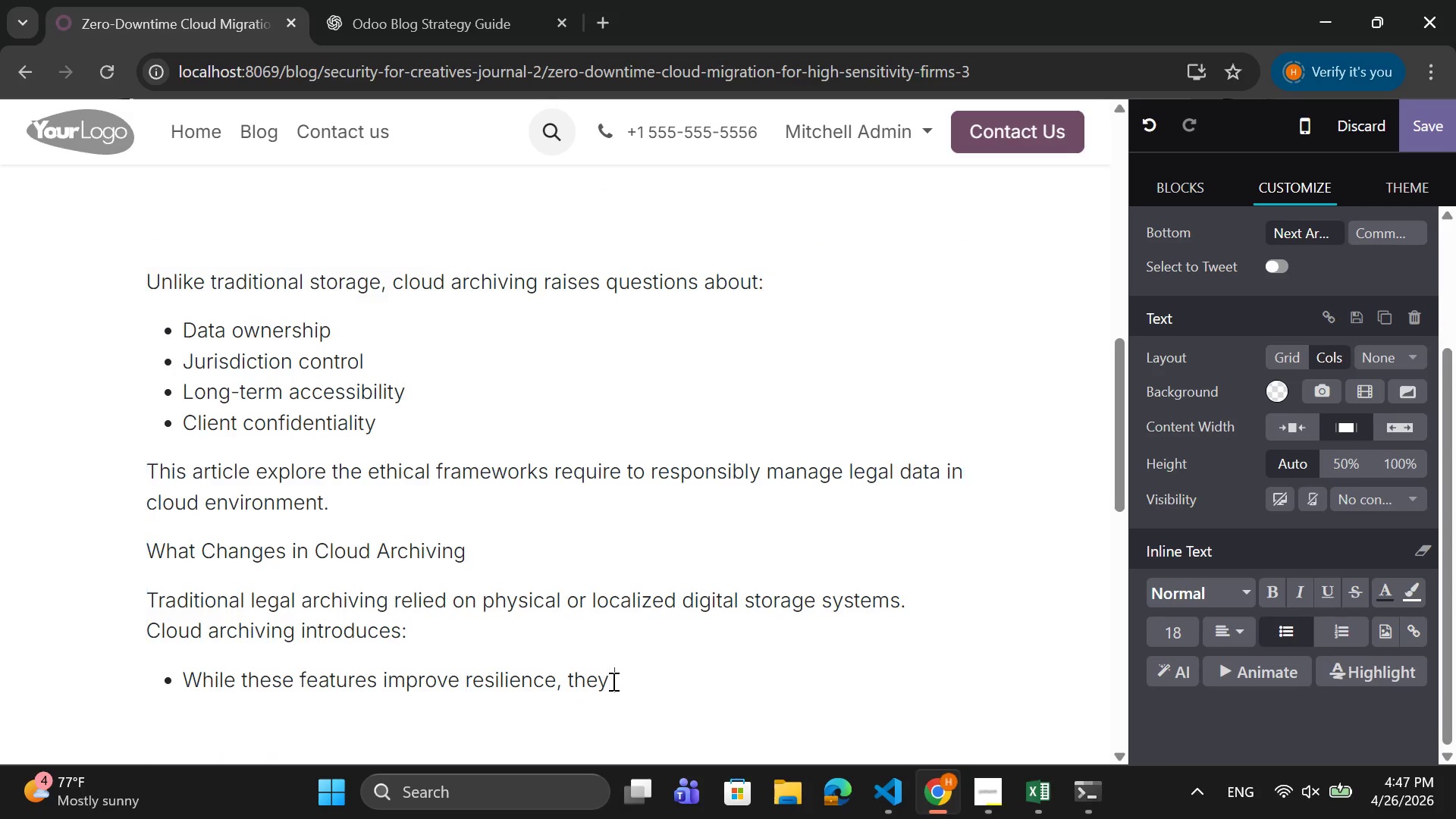 
key(Space)
 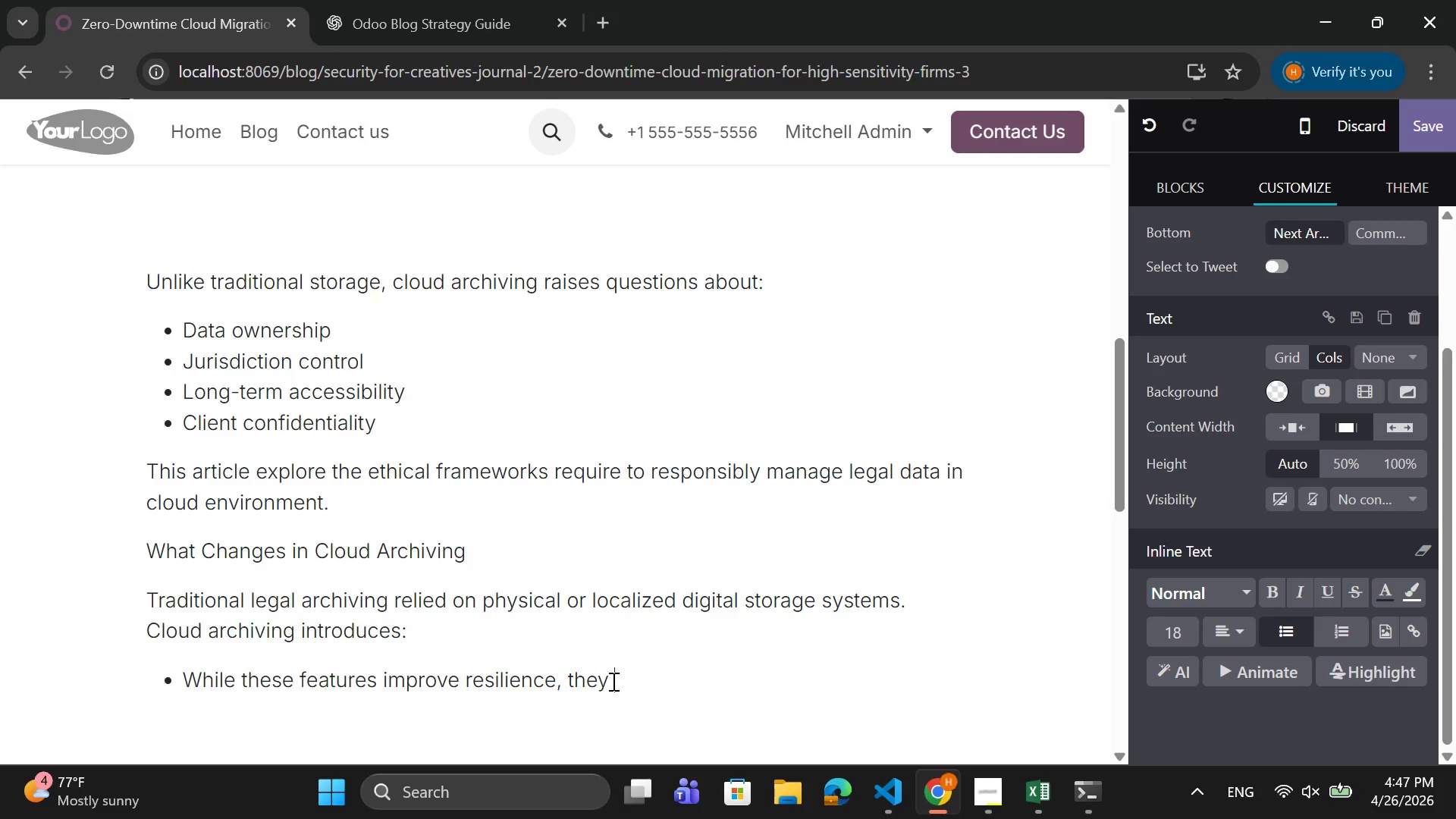 
wait(14.66)
 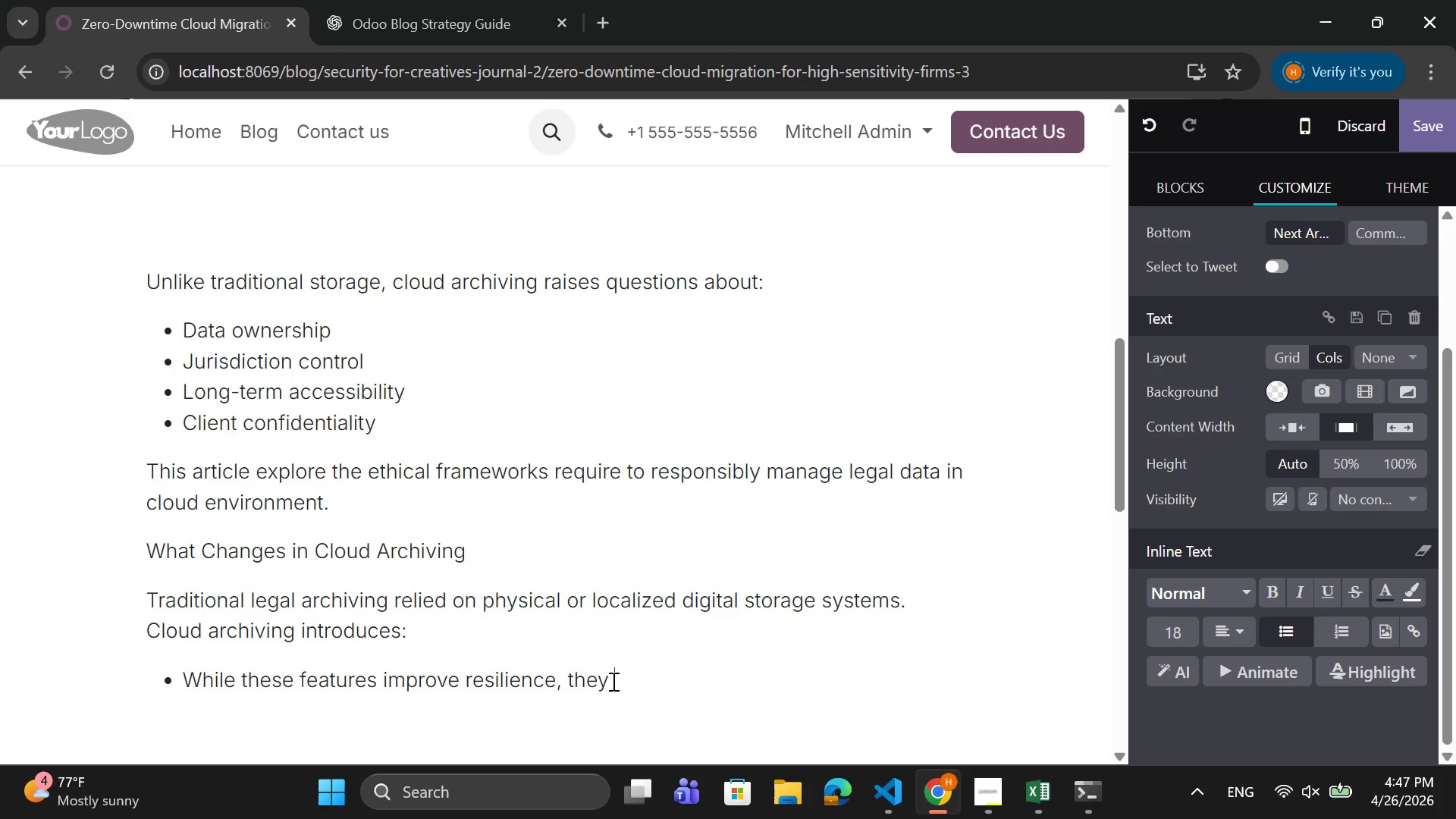 
left_click_drag(start_coordinate=[612, 681], to_coordinate=[195, 701])
 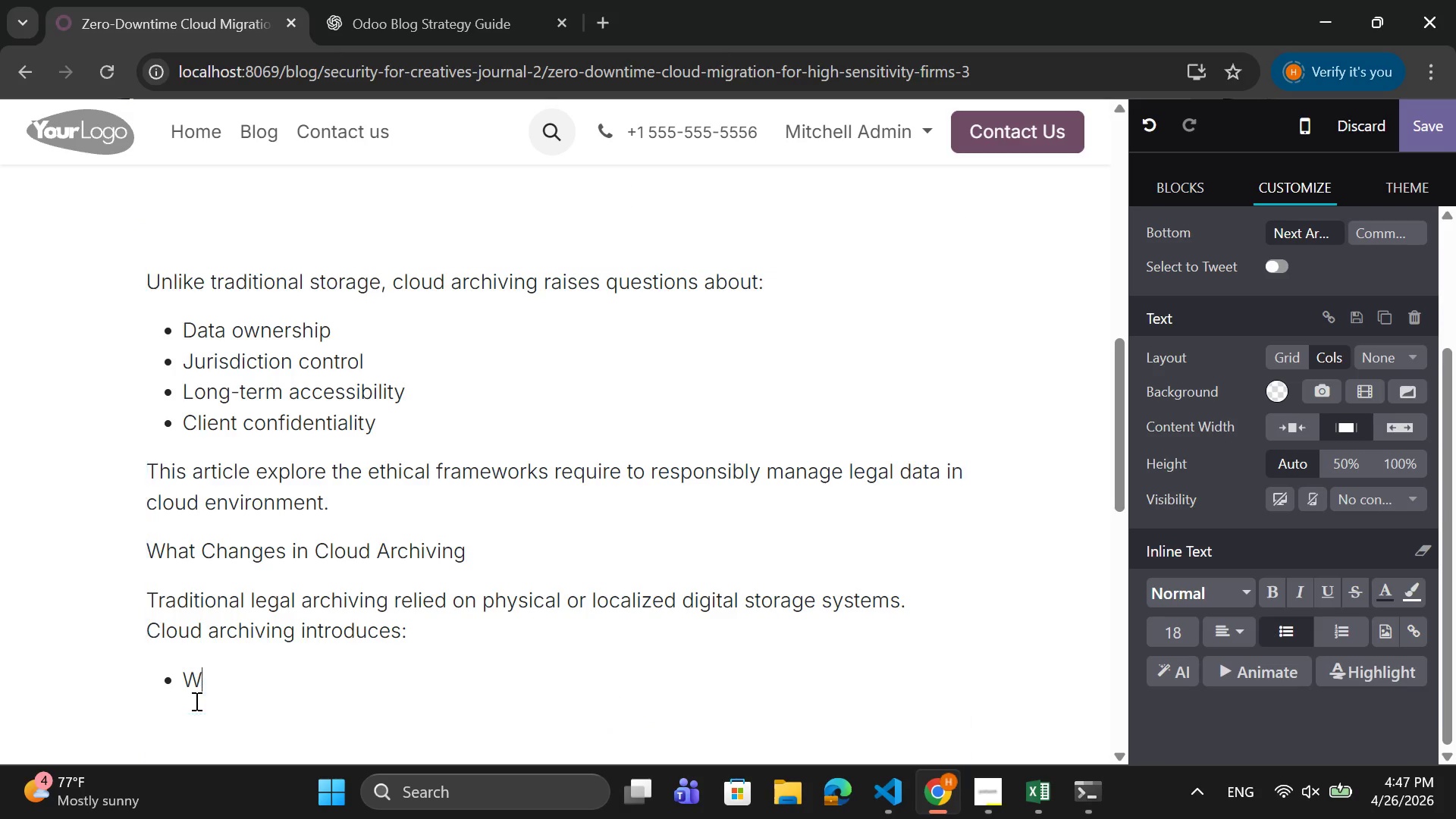 
key(Backspace)
 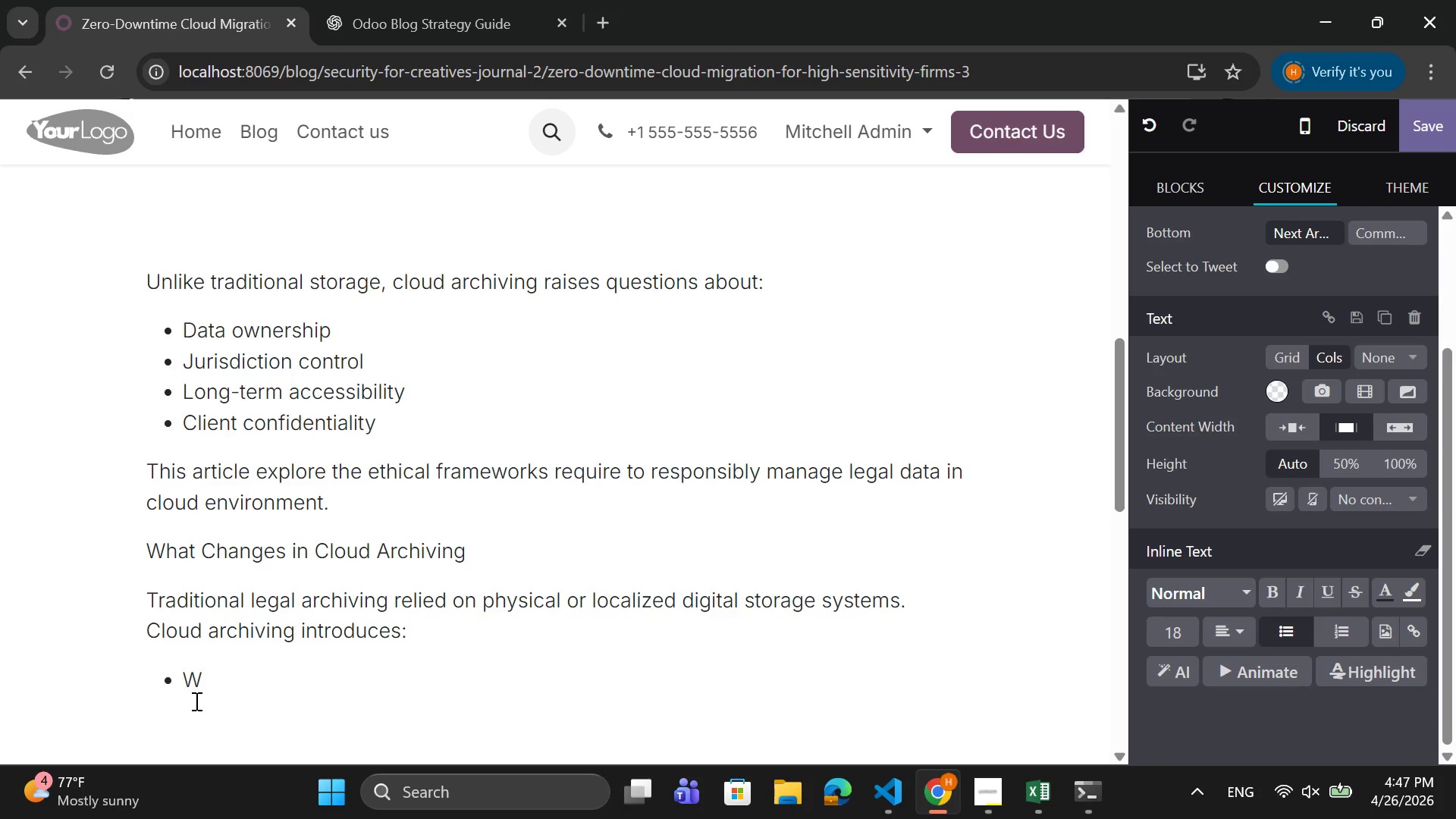 
key(Backspace)
 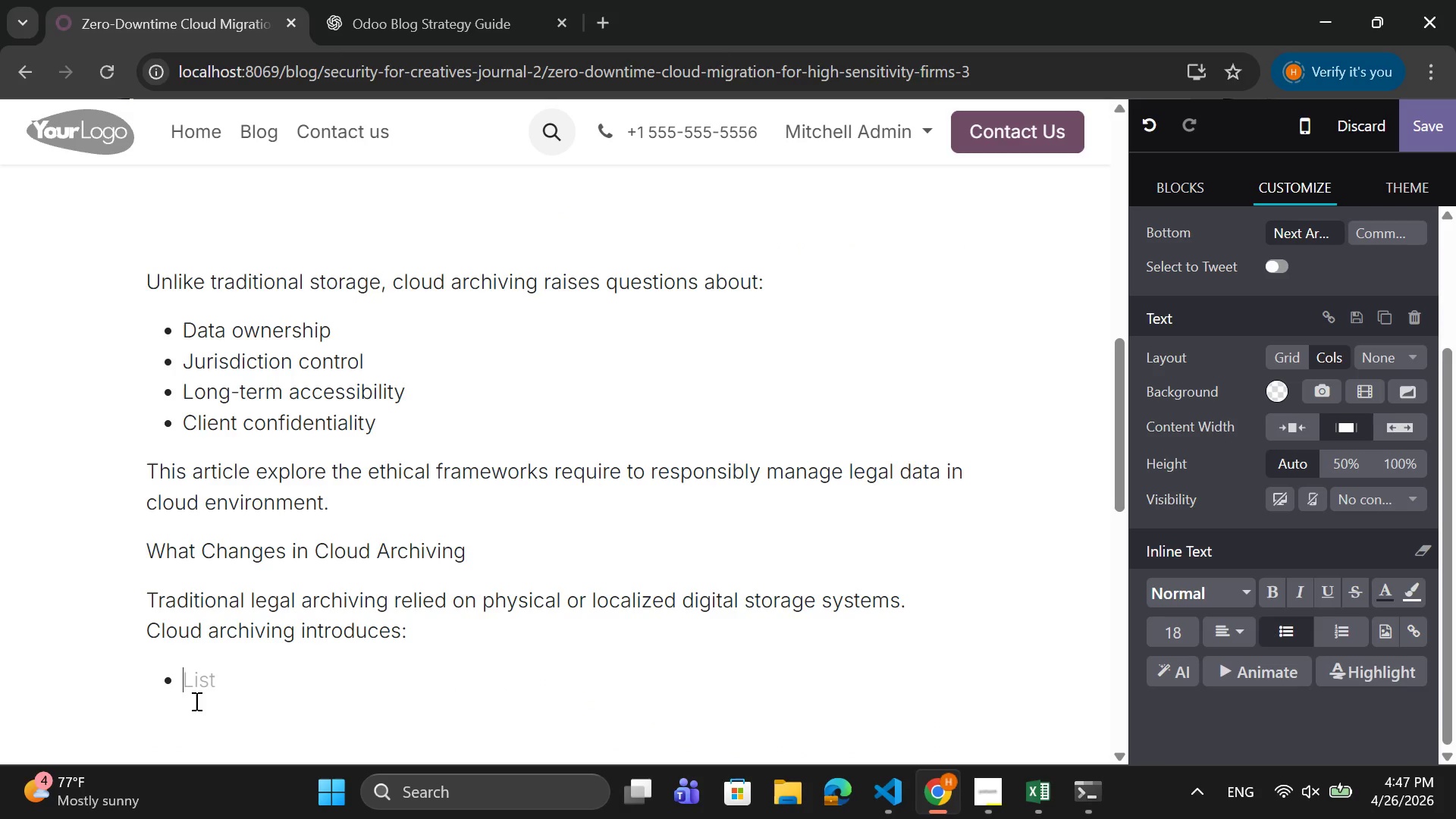 
wait(5.66)
 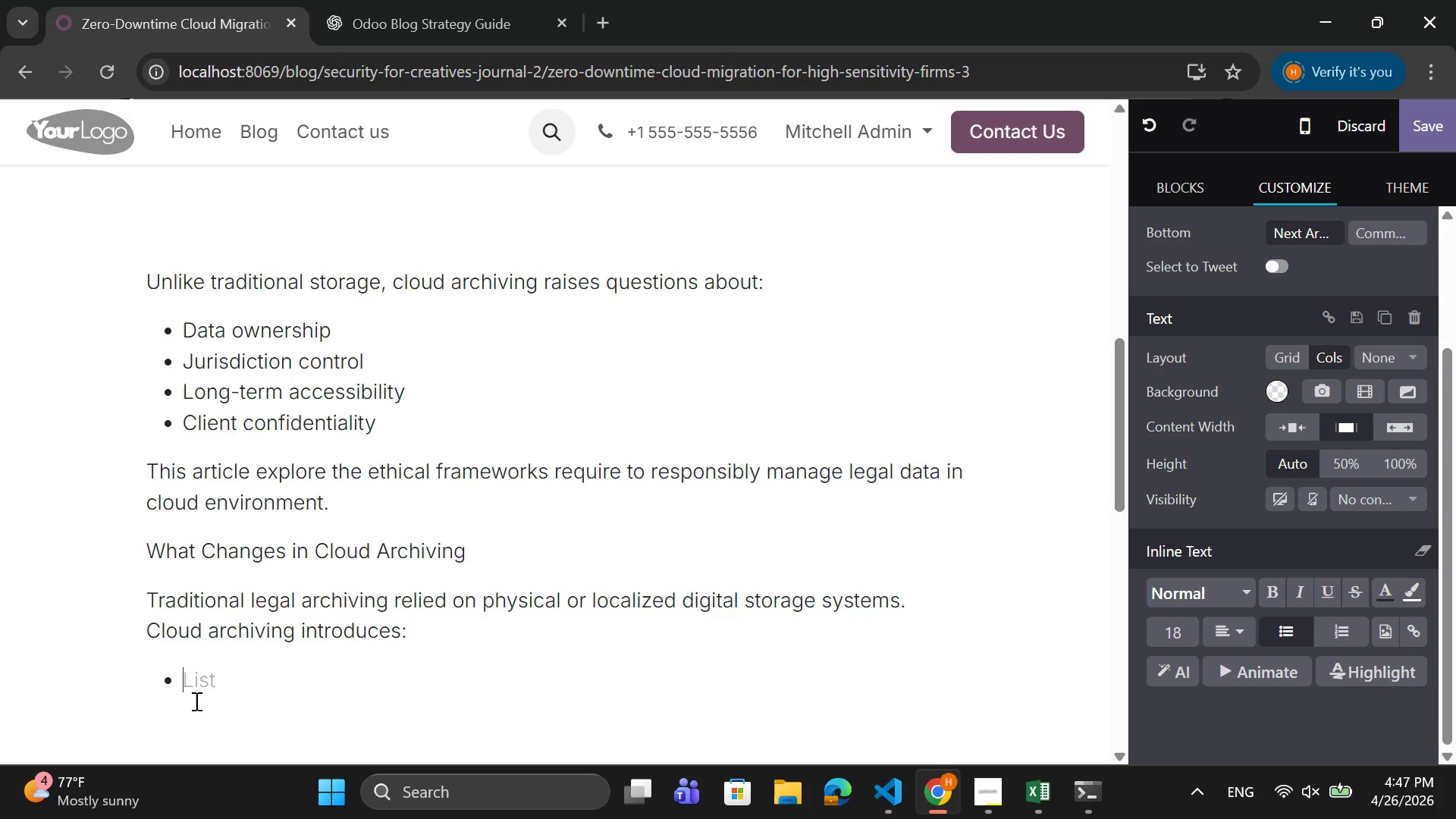 
type(Multi-region data replication)
 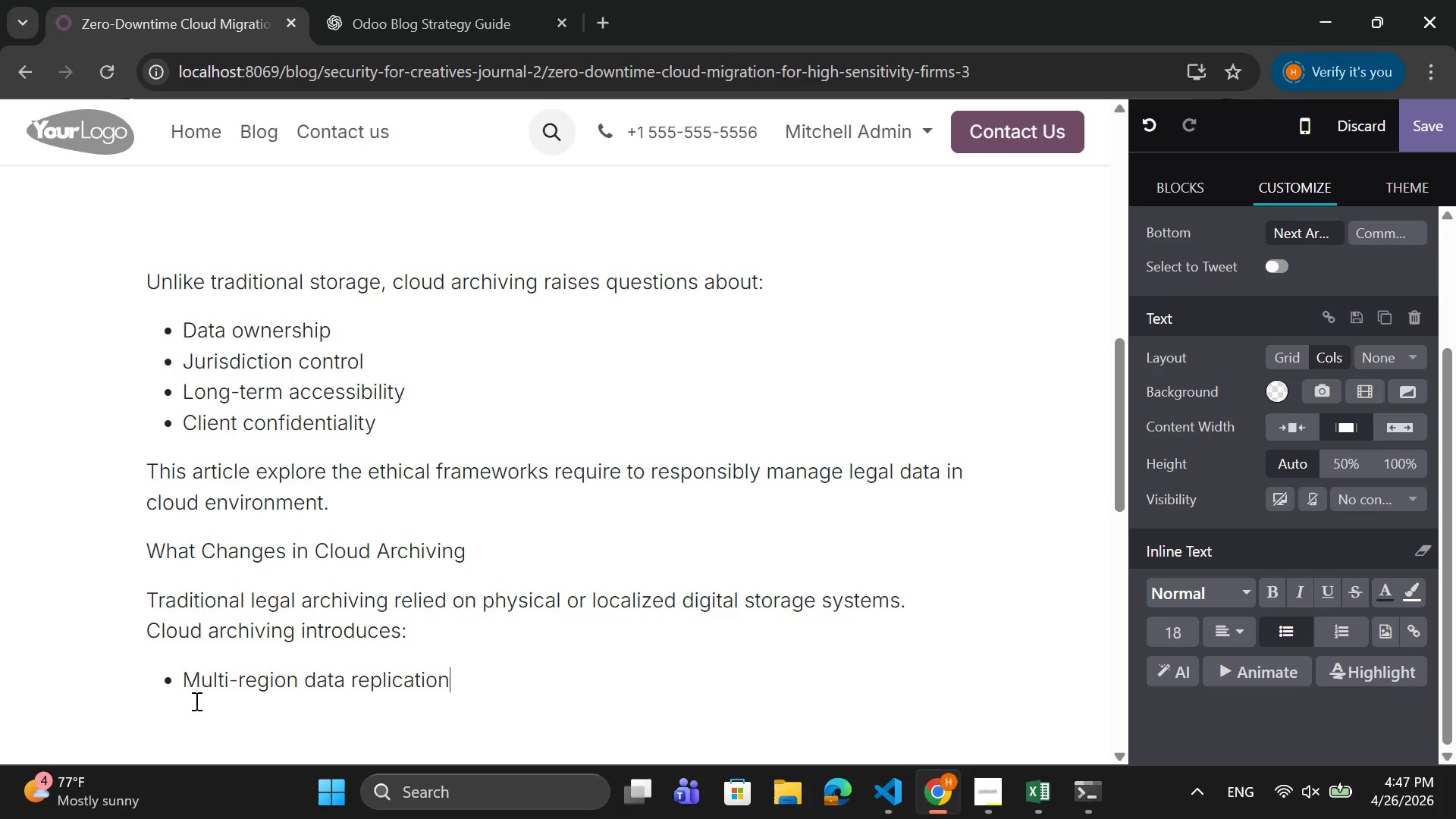 
key(Enter)
 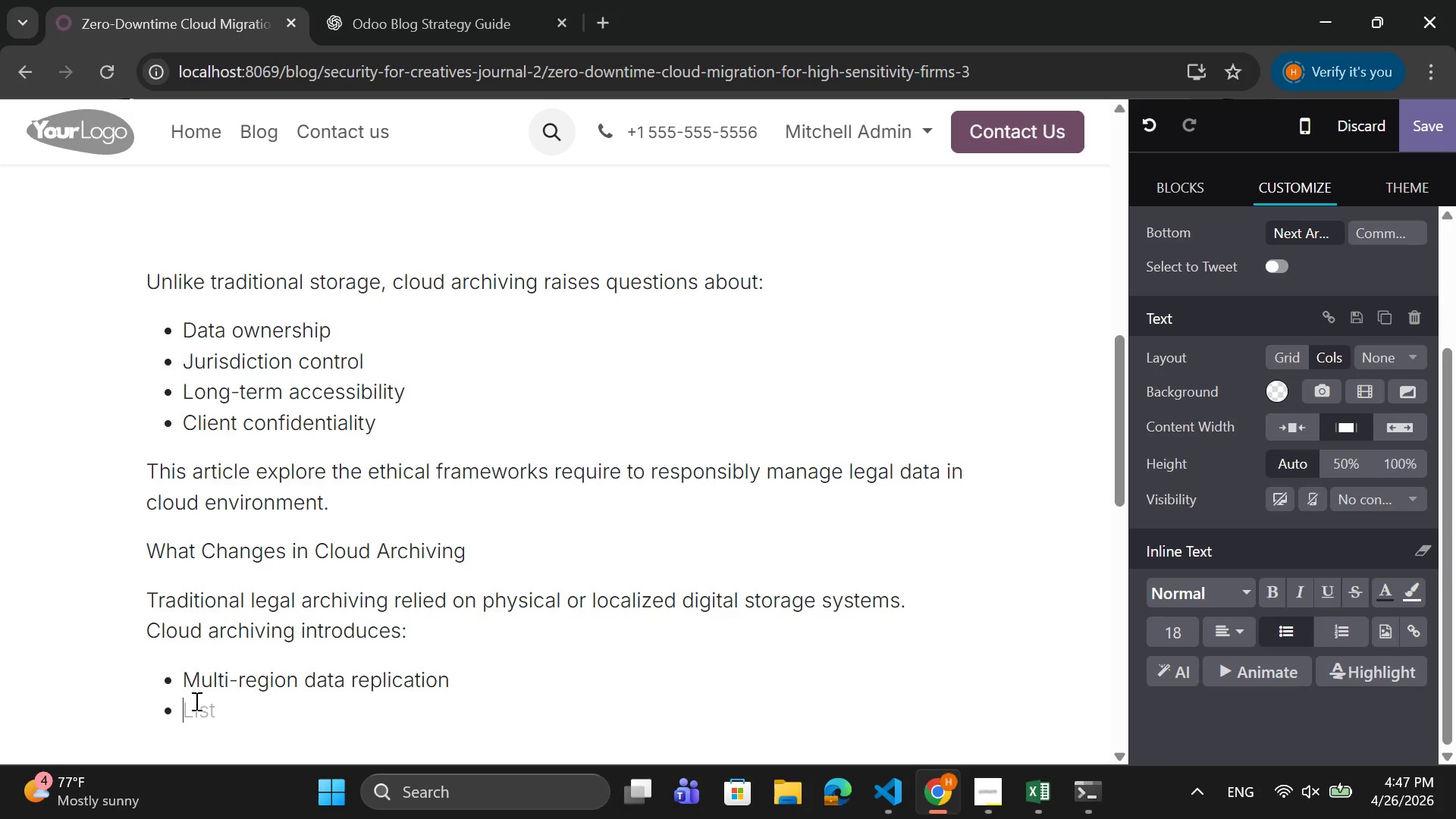 
type(Vendor- )
key(Backspace)
type(controled)
key(Backspace)
key(Backspace)
type(led infrasturcut)
key(Backspace)
type(re )
 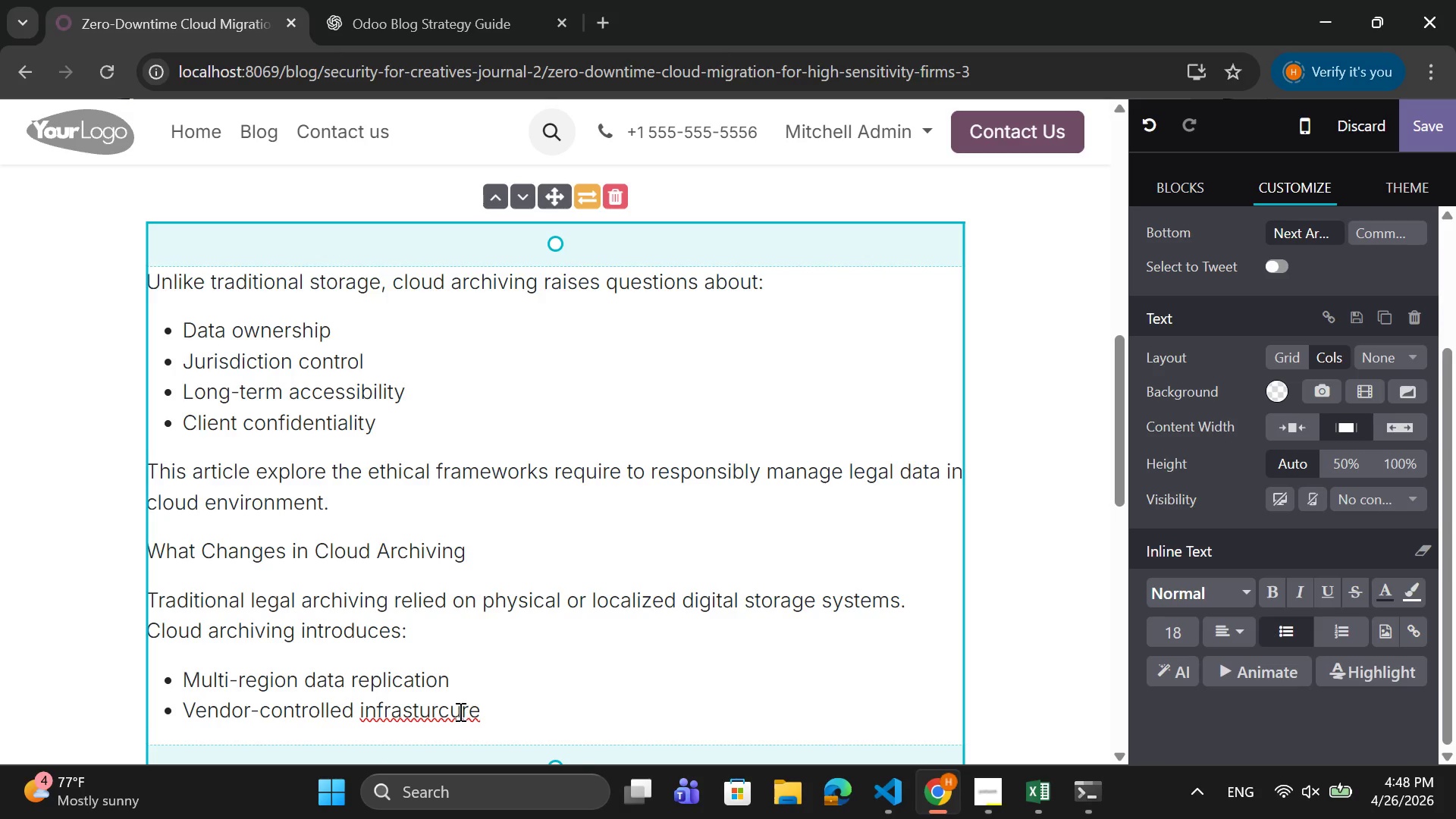 
right_click([459, 711])
 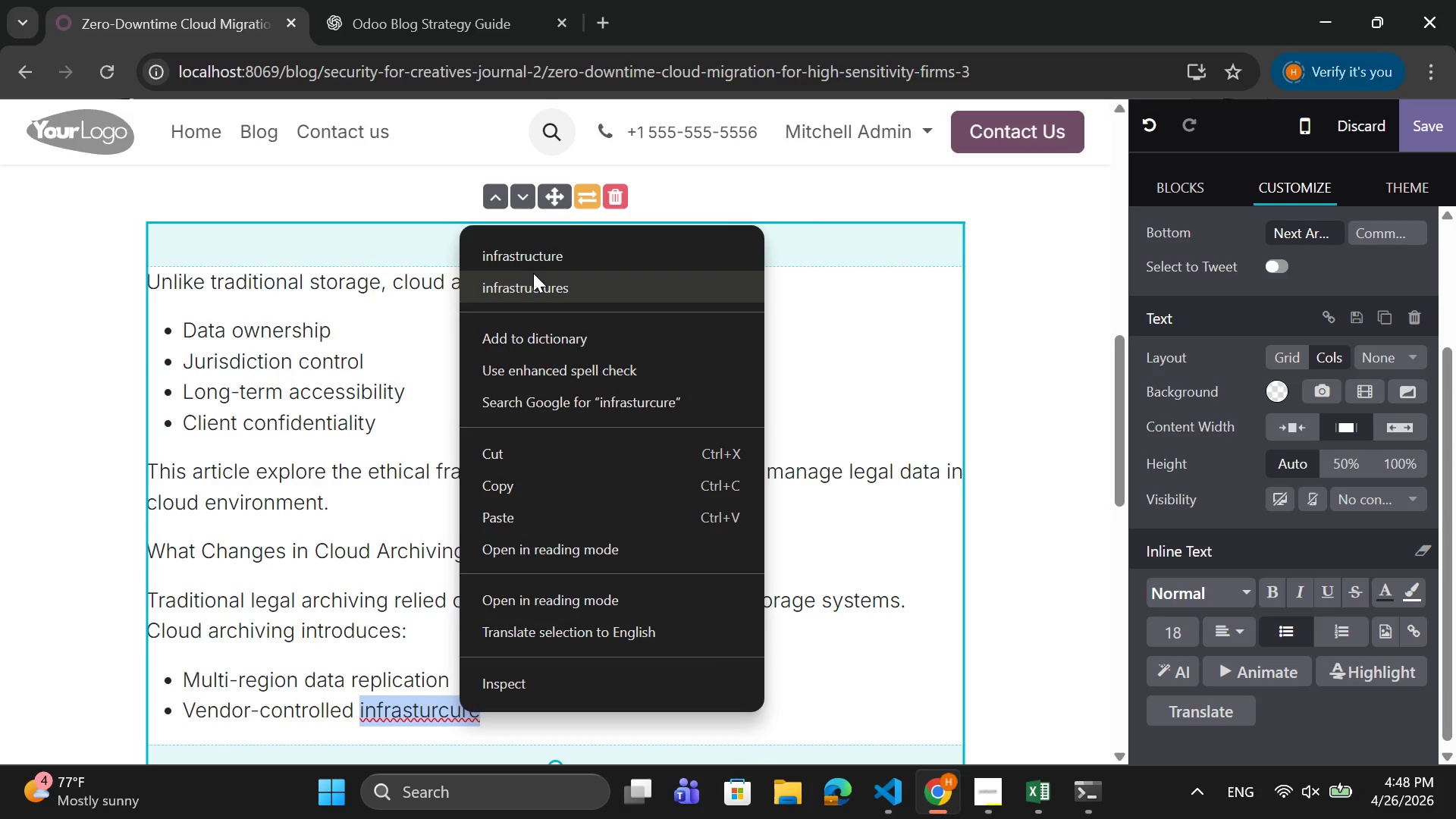 
left_click([529, 261])
 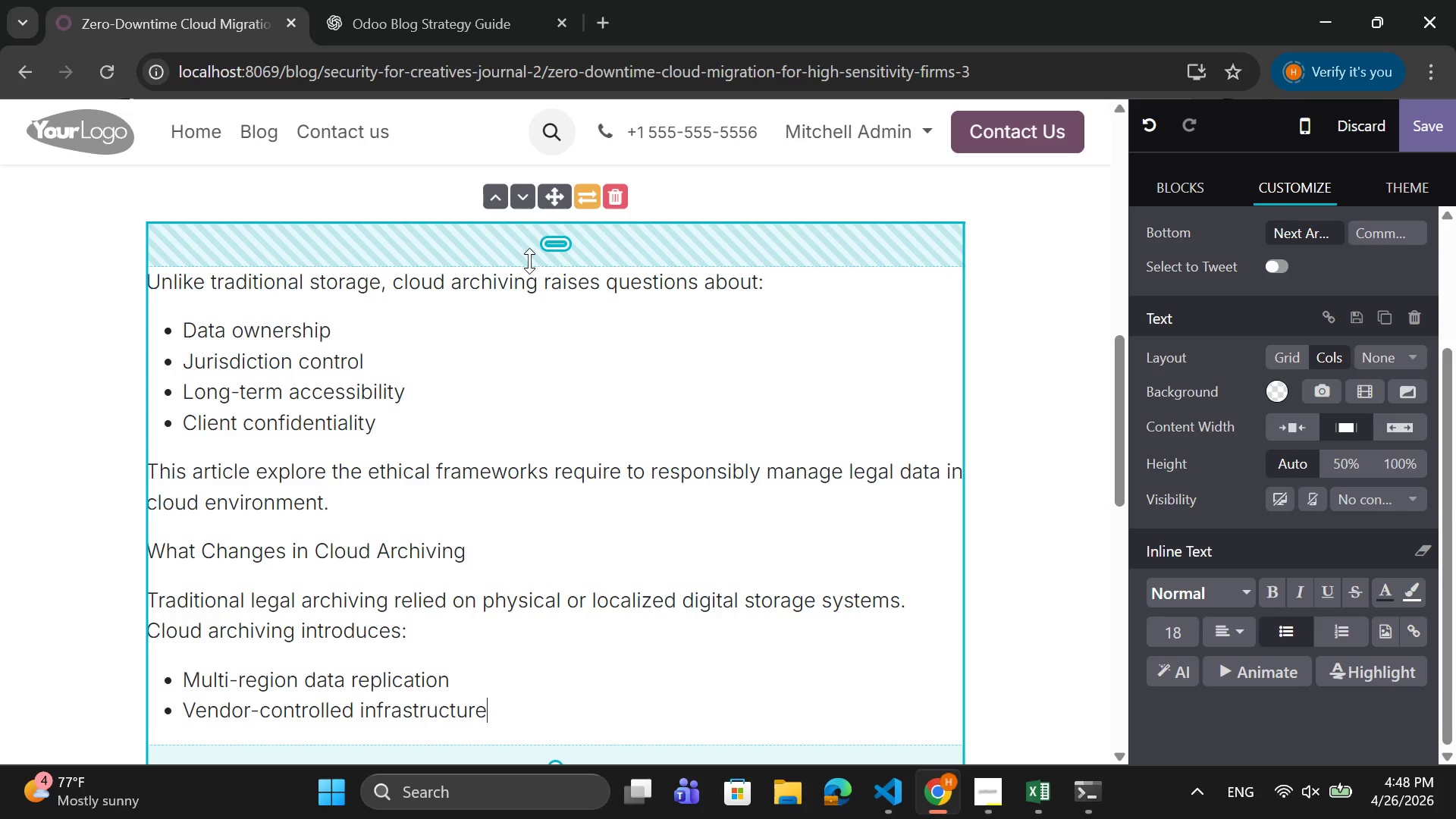 
key(Enter)
 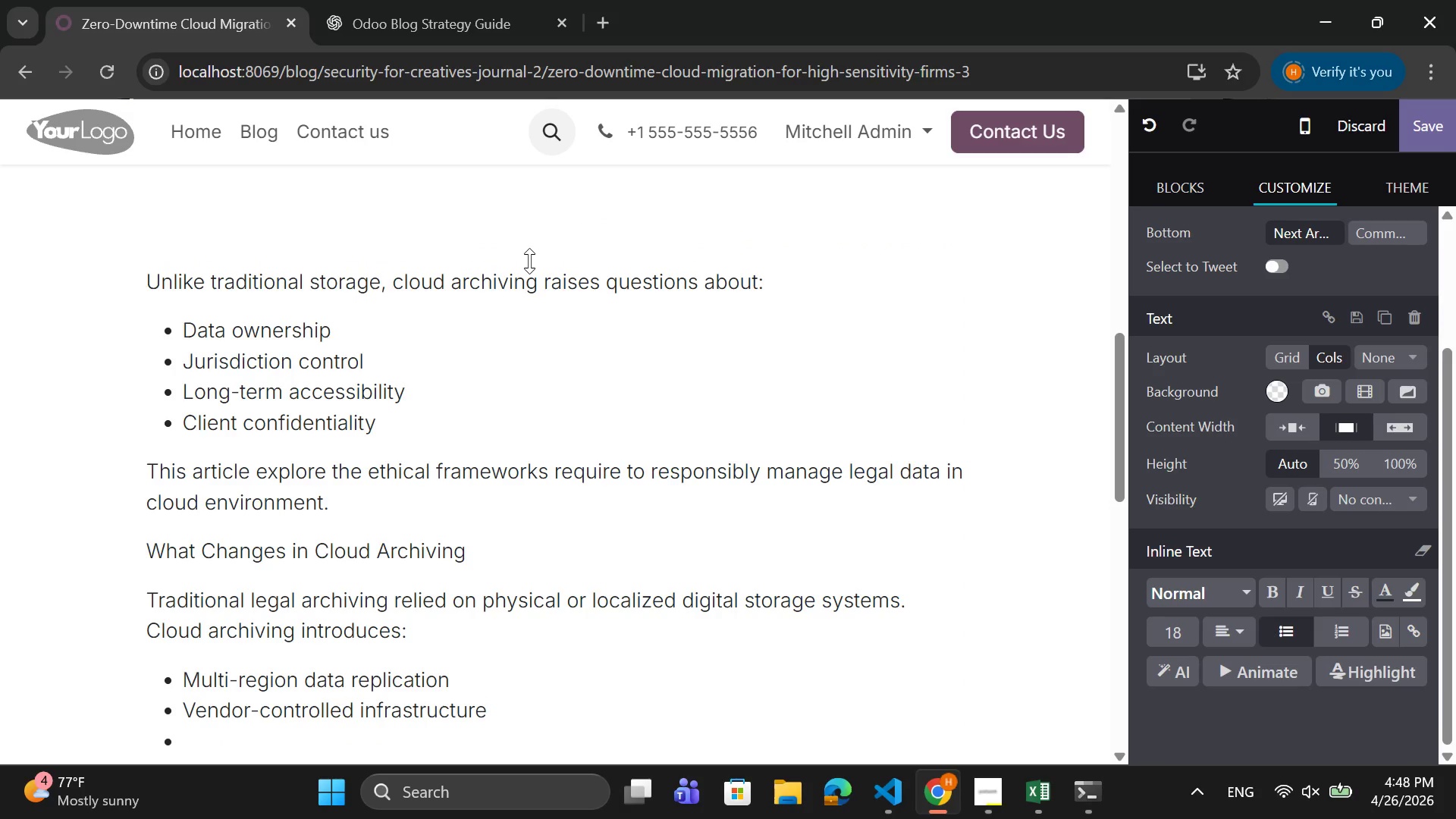 
type(Remote access by distributed teams)
 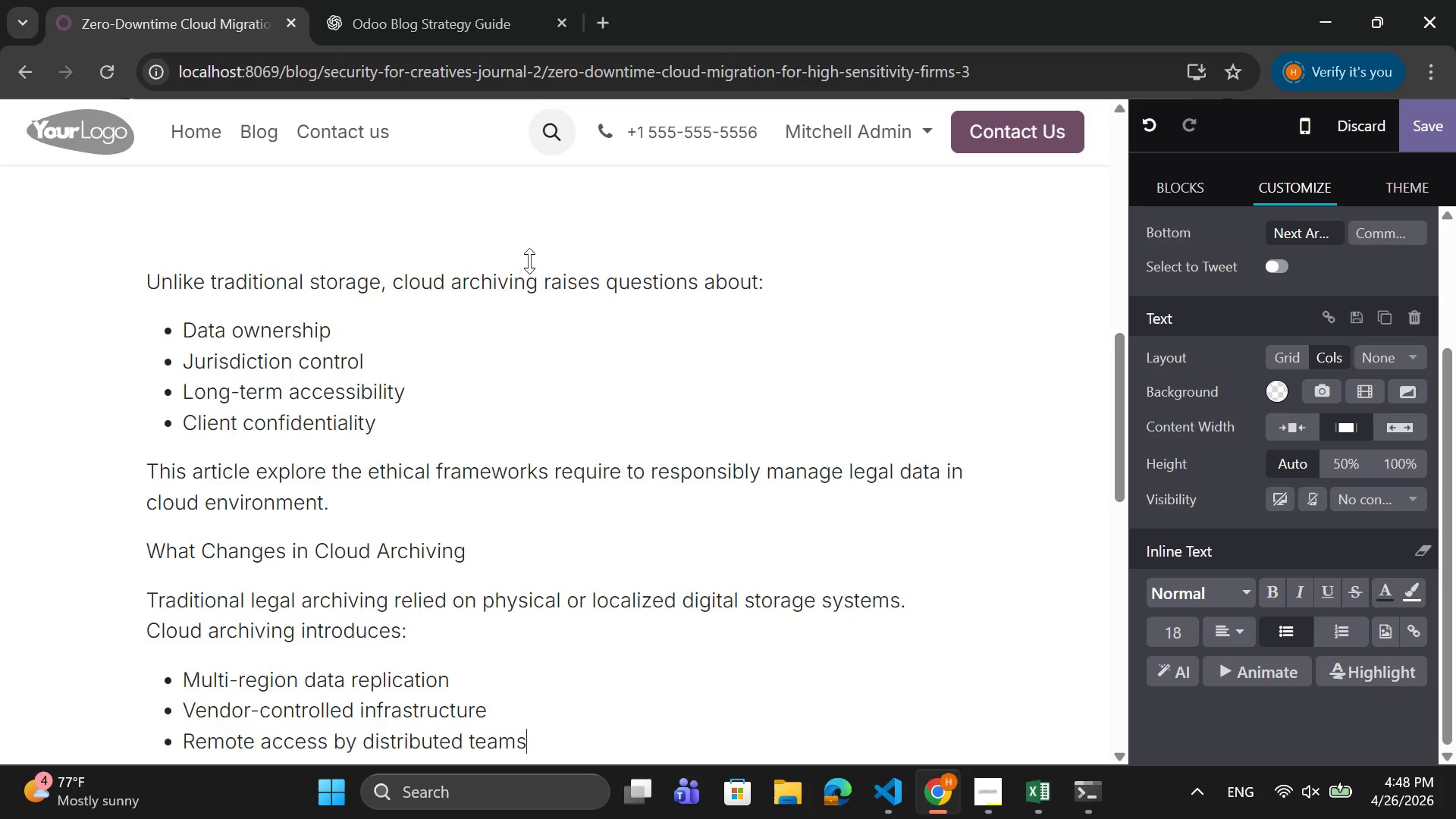 
key(Enter)
 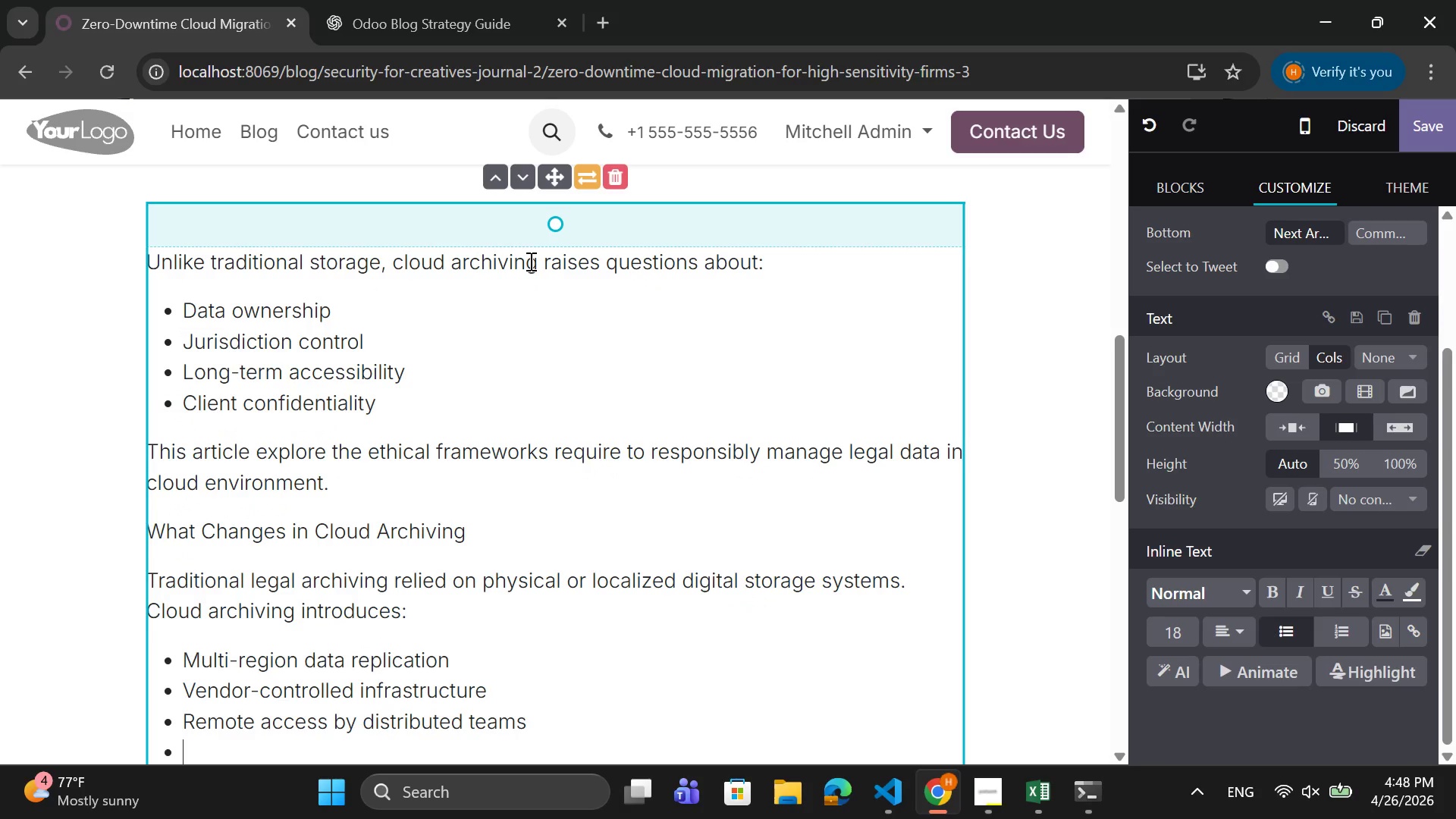 
type(a)
key(Backspace)
type(Automated backup sst)
key(Backspace)
key(Backspace)
type(ystems)
 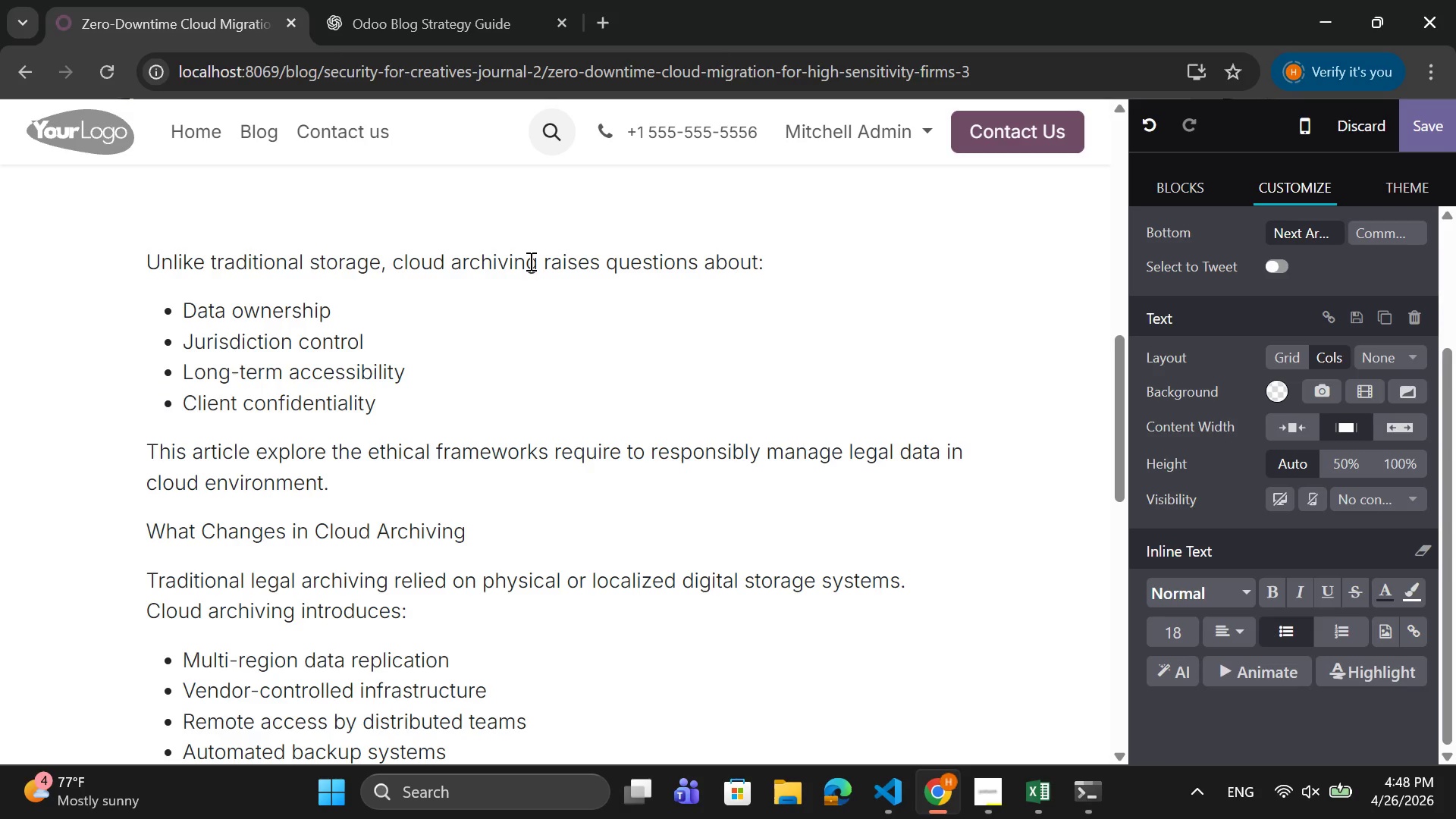 
key(Enter)
 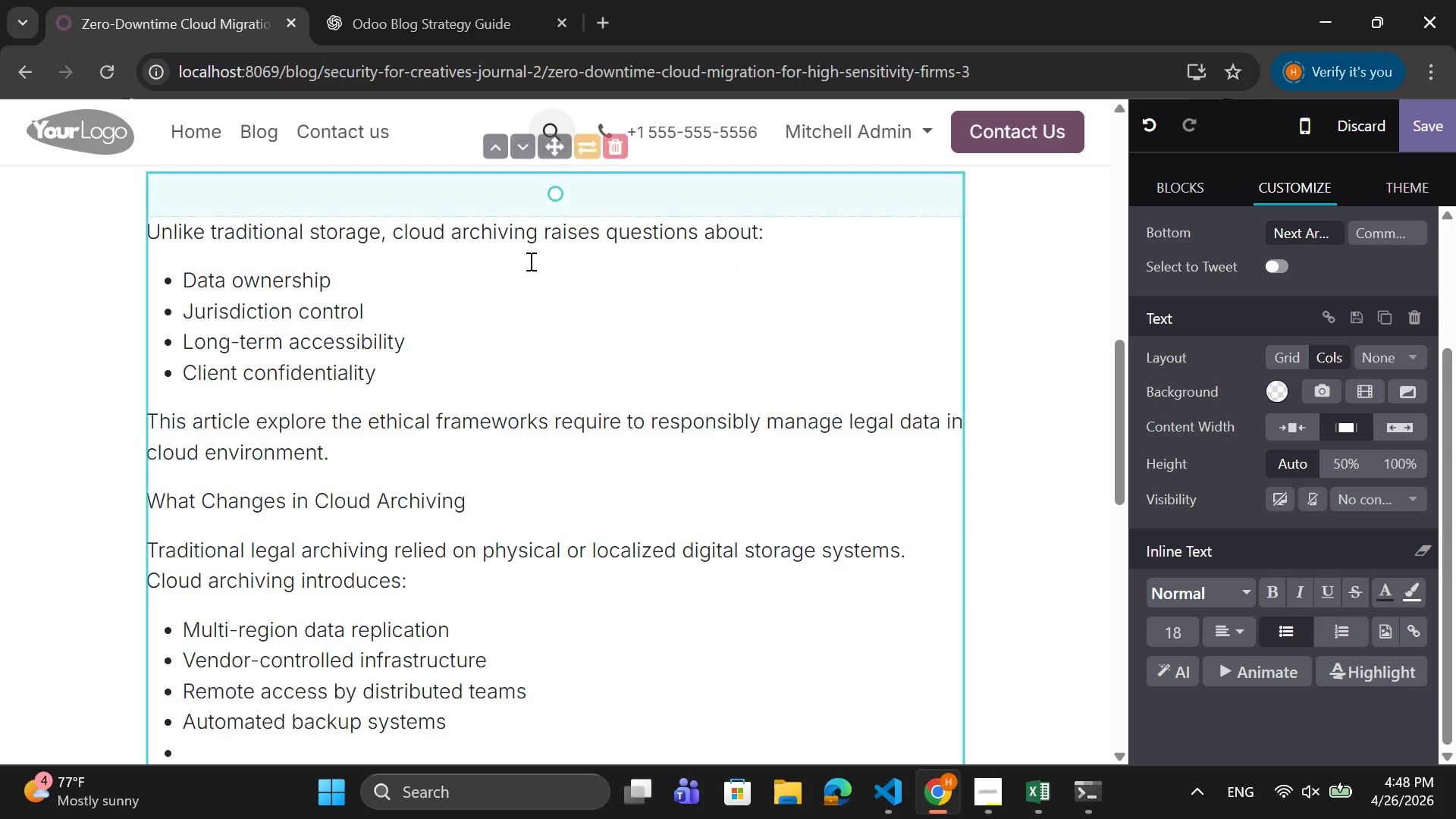 
key(Backspace)
type(whl)
key(Backspace)
type(ile)
key(Backspace)
key(Backspace)
key(Backspace)
key(Backspace)
key(Backspace)
type(While these features imporvw)
key(Backspace)
key(Backspace)
key(Backspace)
key(Backspace)
type(rove resil)
 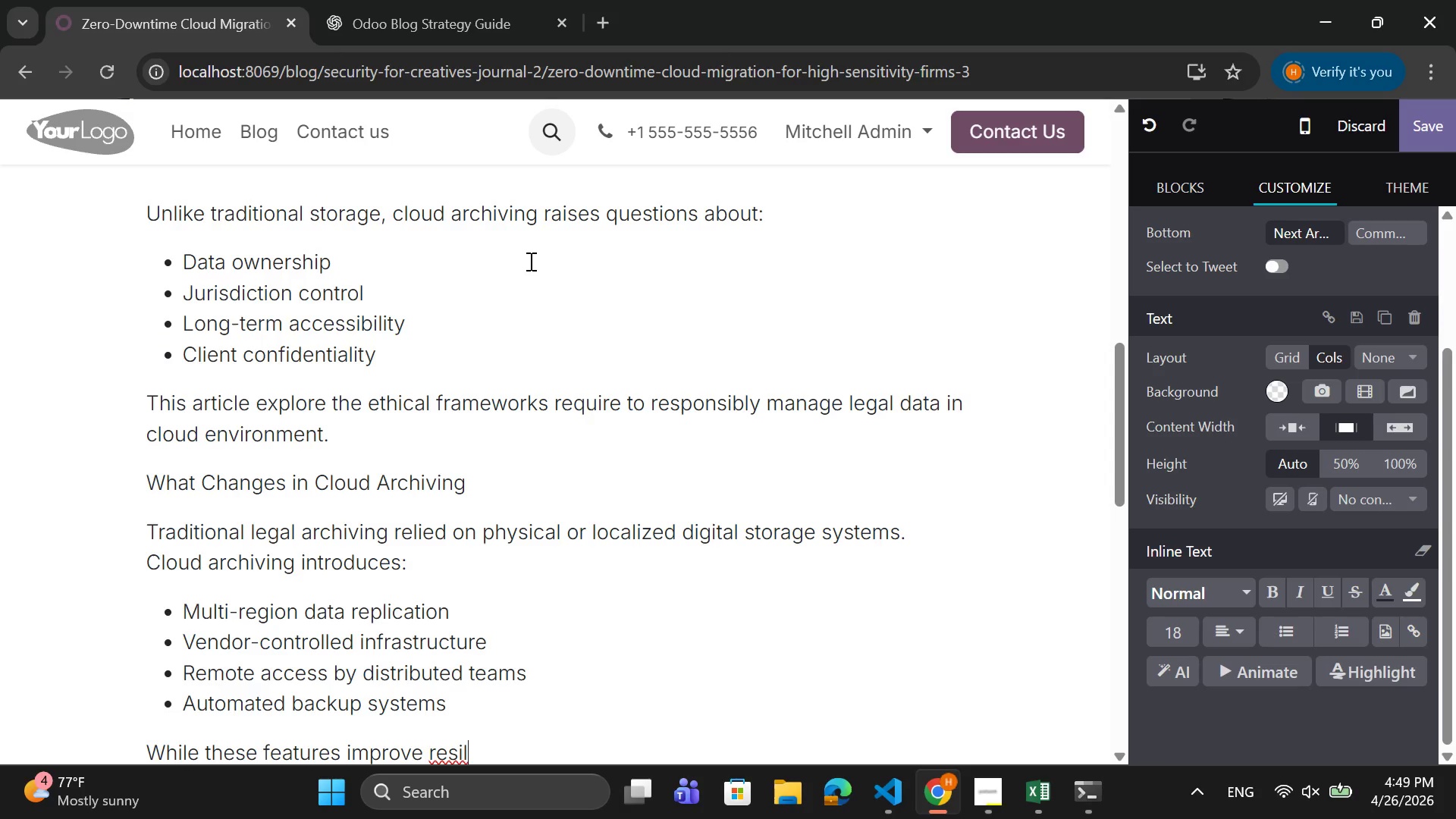 
type(iend)
key(Backspace)
type(ce )
key(Backspace)
type(, they also )
 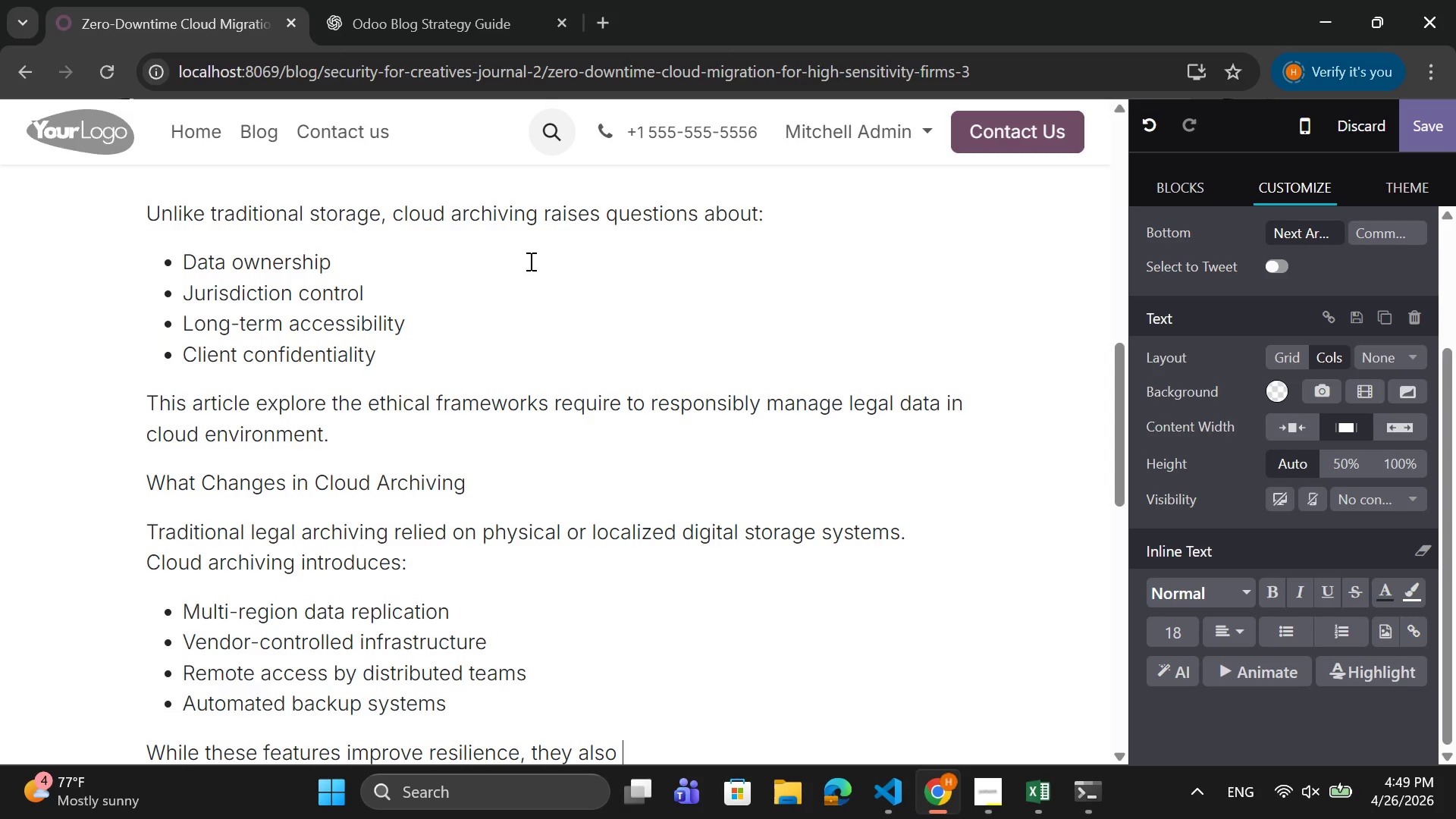 
type(reduce direct control over sensei)
key(Backspace)
type(t)
key(Backspace)
key(Backspace)
type(tive legal information.)
 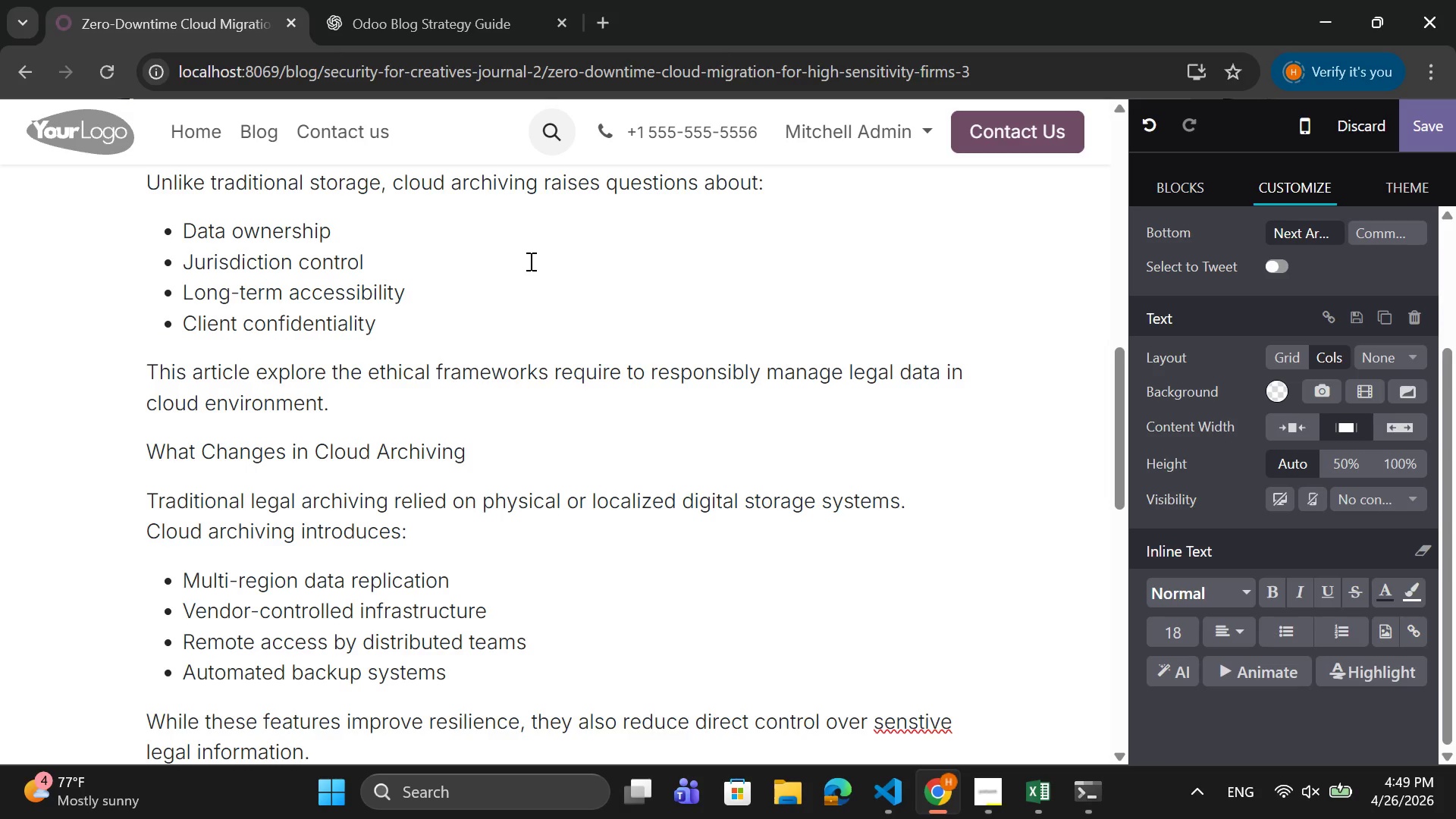 
key(Enter)
 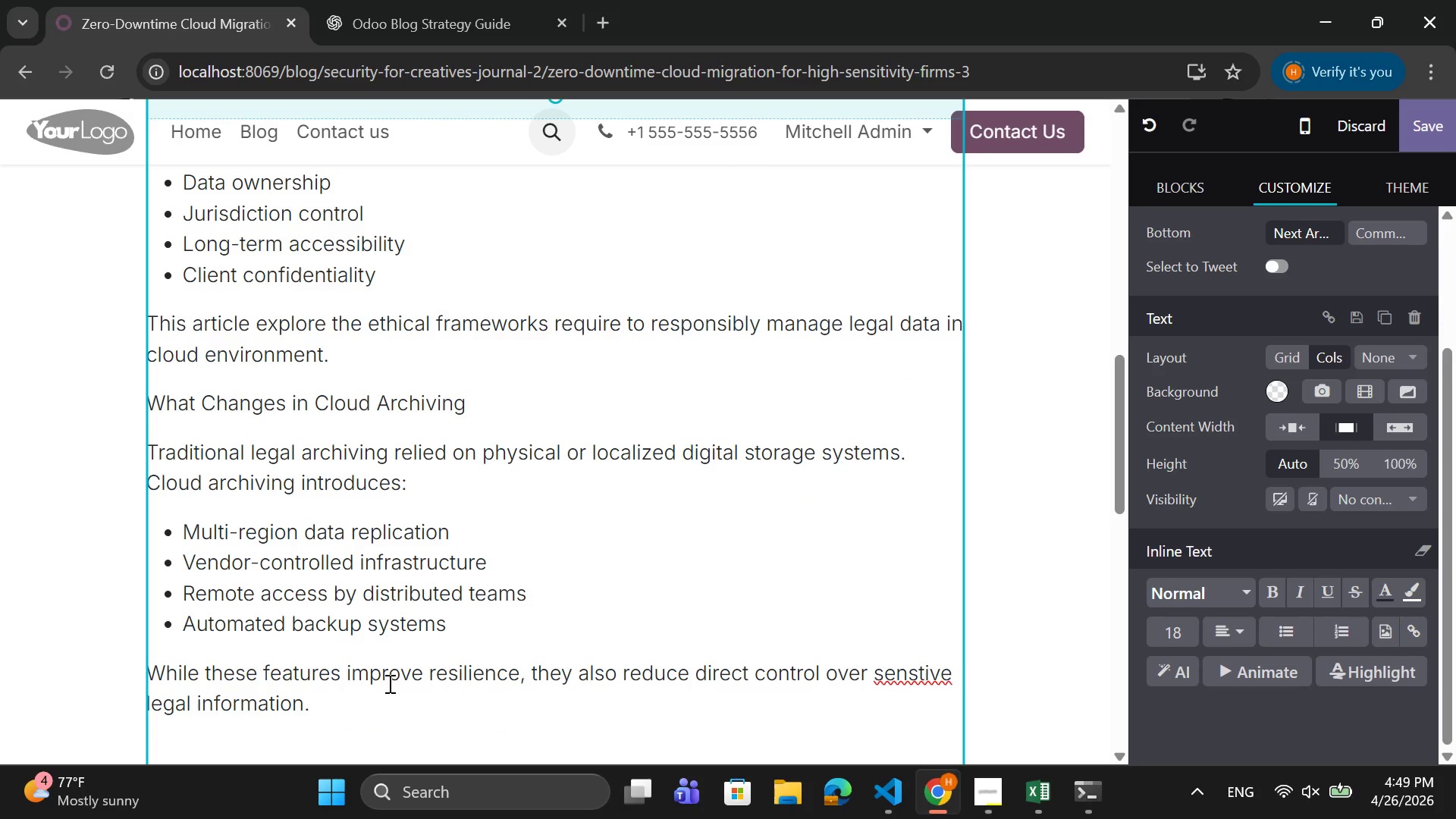 
left_click_drag(start_coordinate=[339, 698], to_coordinate=[149, 662])
 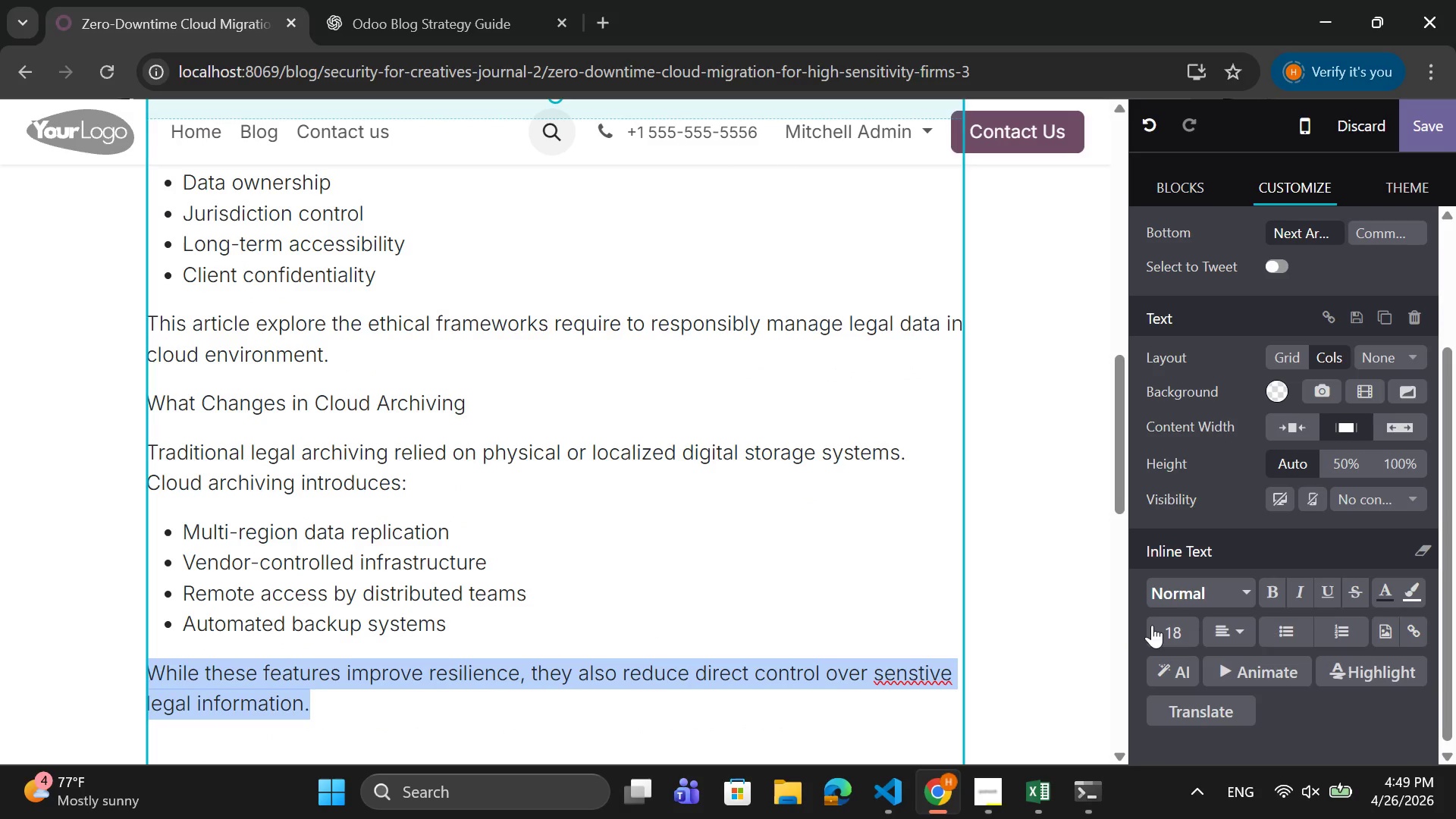 
left_click([1170, 625])
 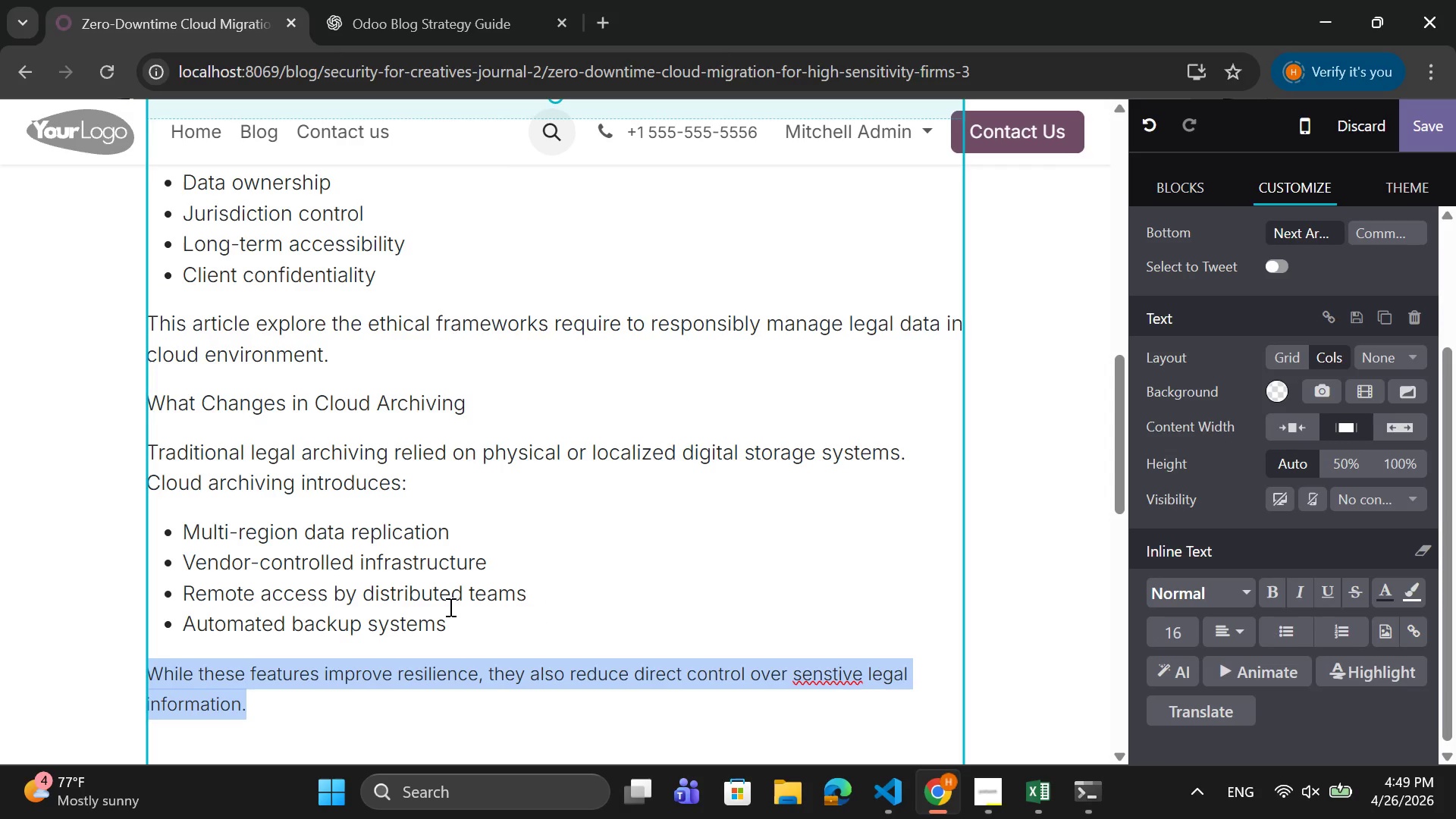 
left_click_drag(start_coordinate=[454, 620], to_coordinate=[153, 511])
 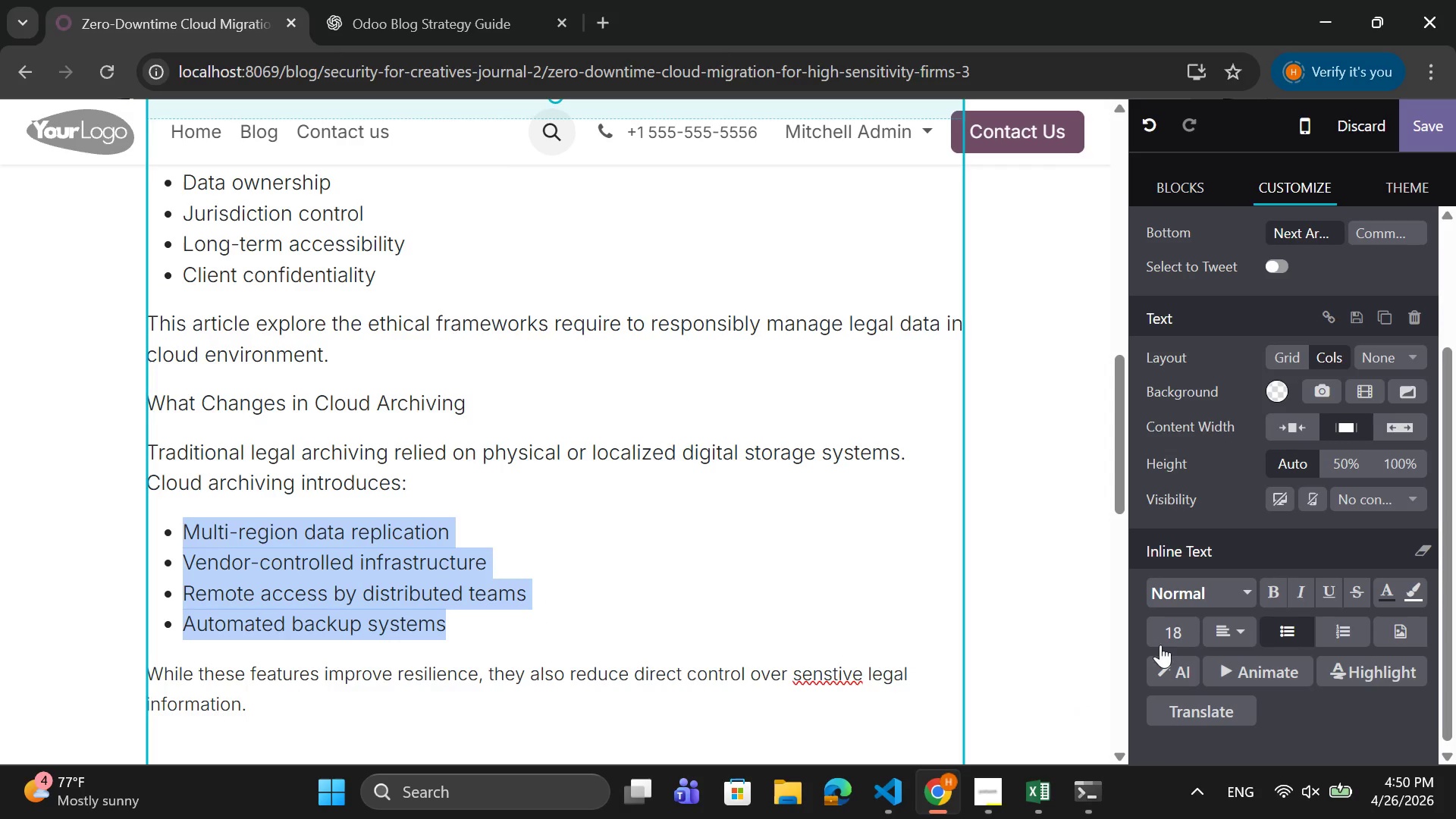 
left_click([1185, 635])
 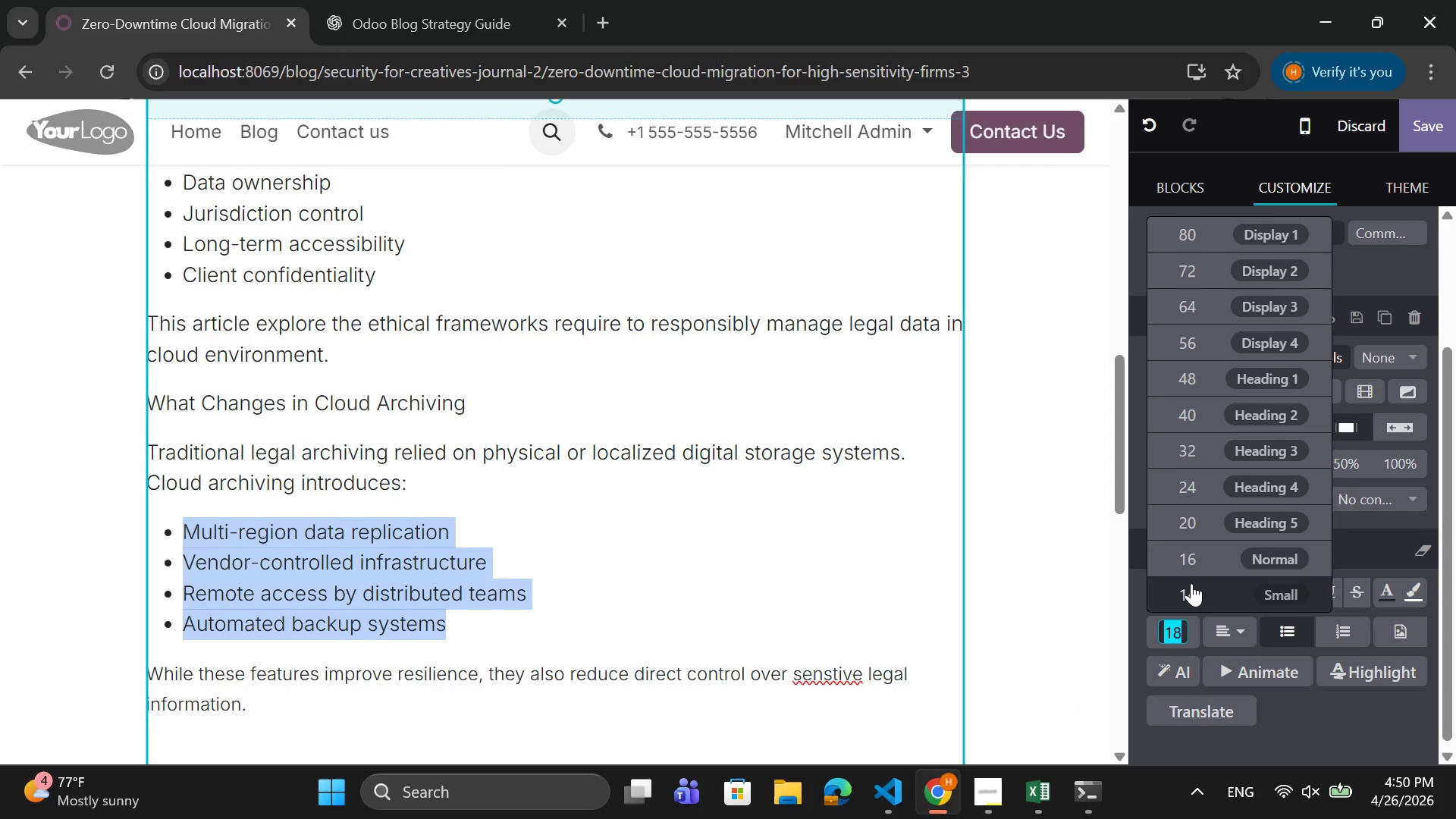 
left_click([1192, 569])
 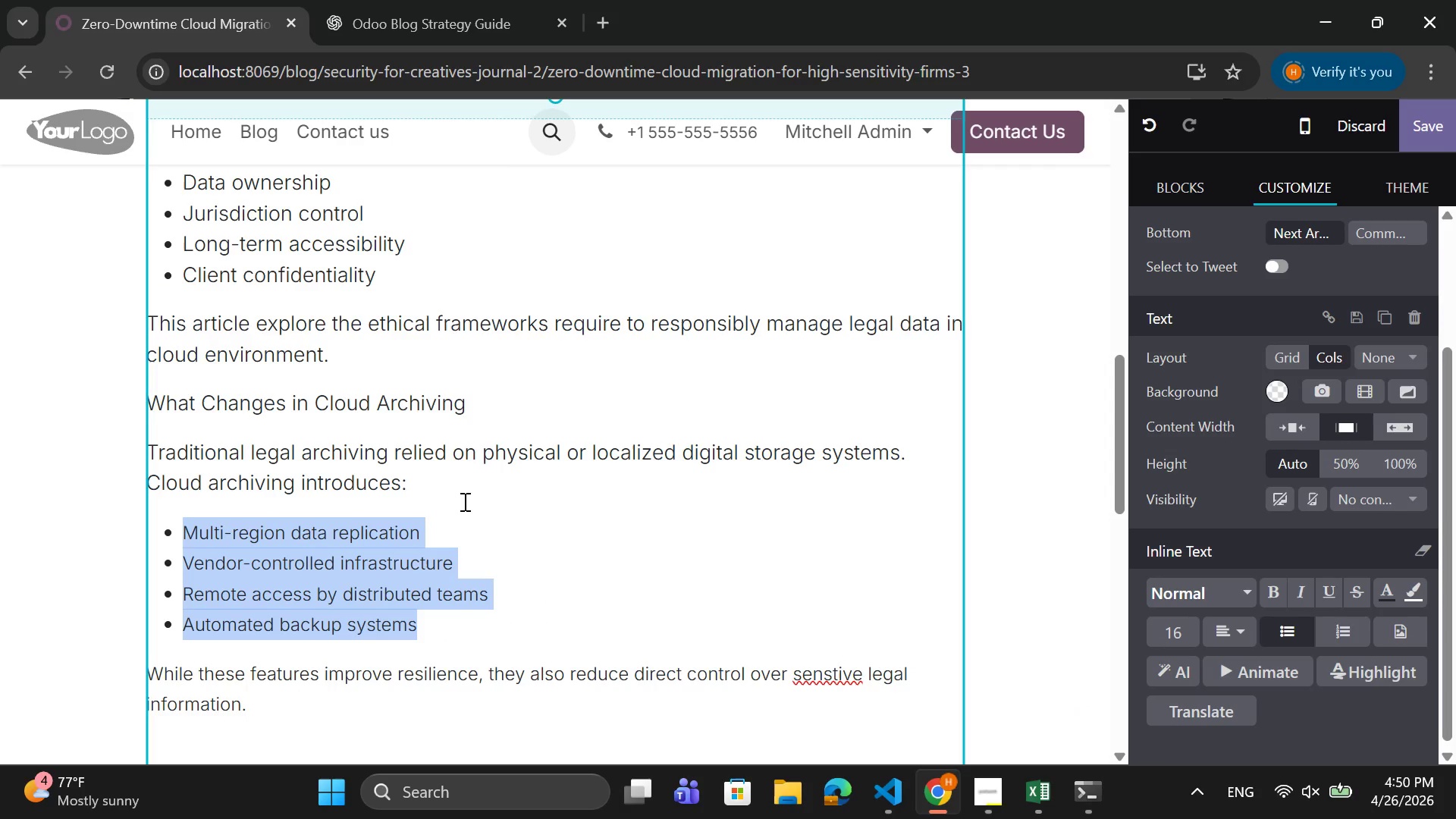 
left_click_drag(start_coordinate=[452, 490], to_coordinate=[123, 403])
 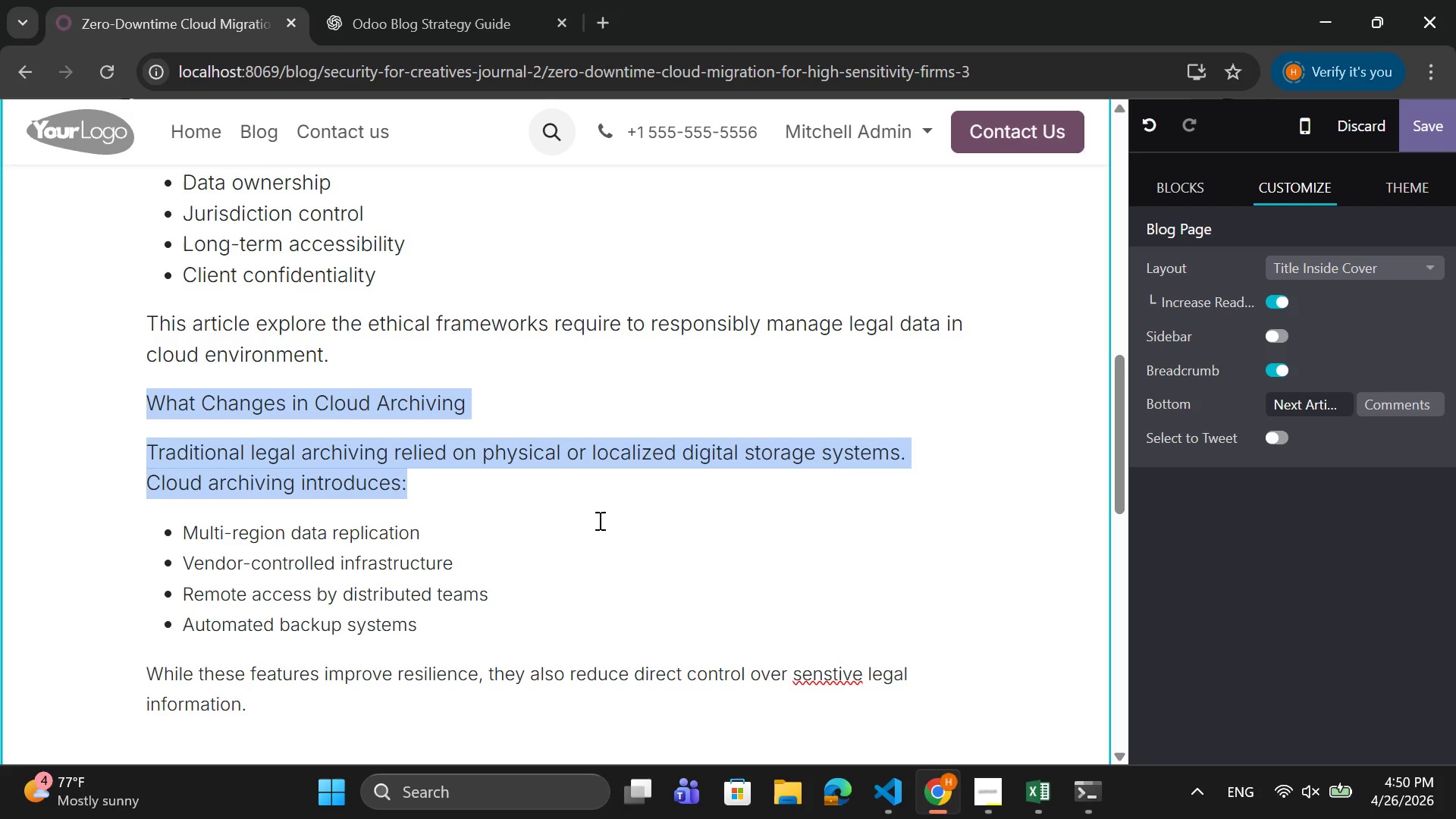 
left_click([420, 479])
 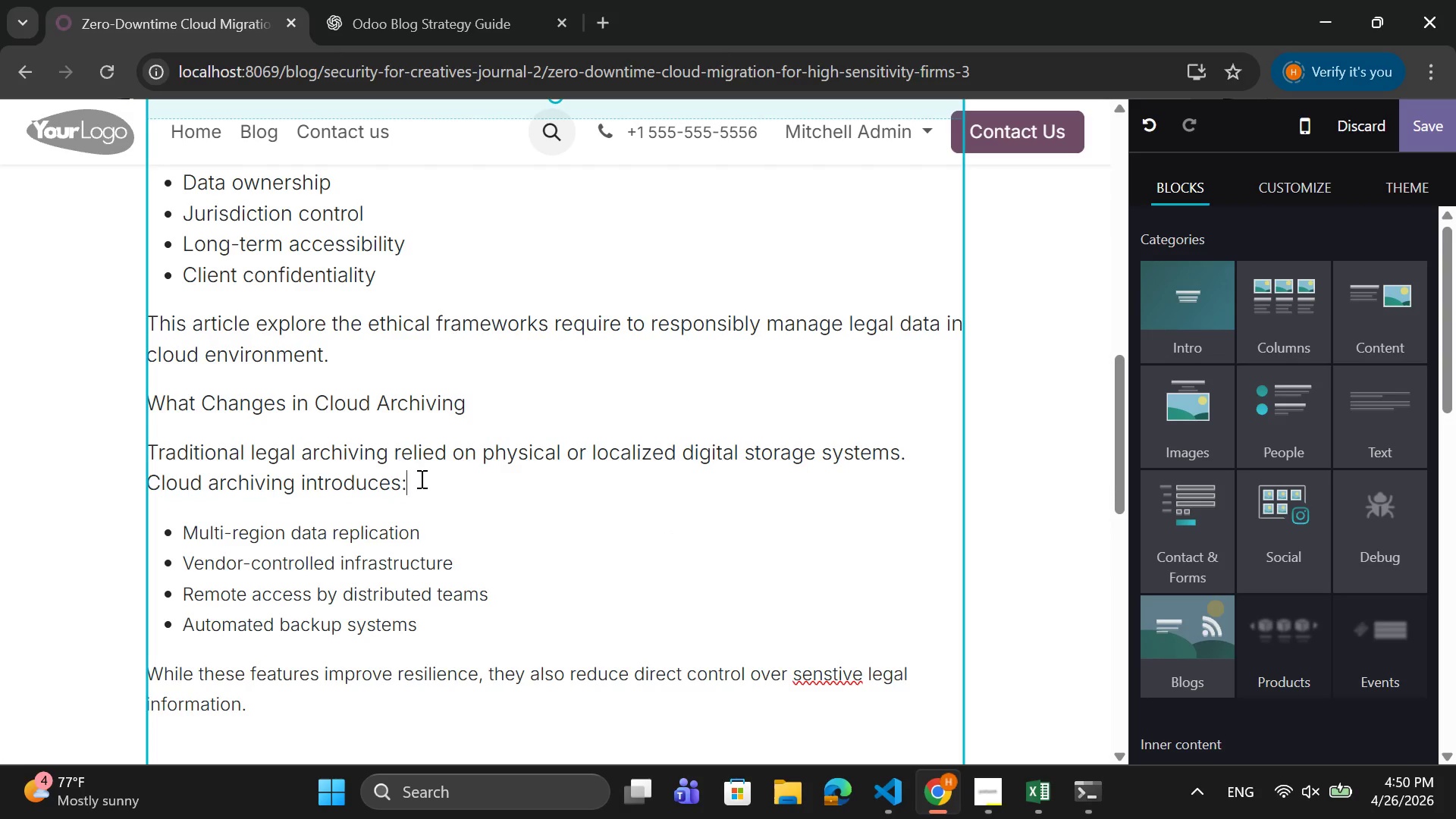 
left_click_drag(start_coordinate=[420, 479], to_coordinate=[202, 441])
 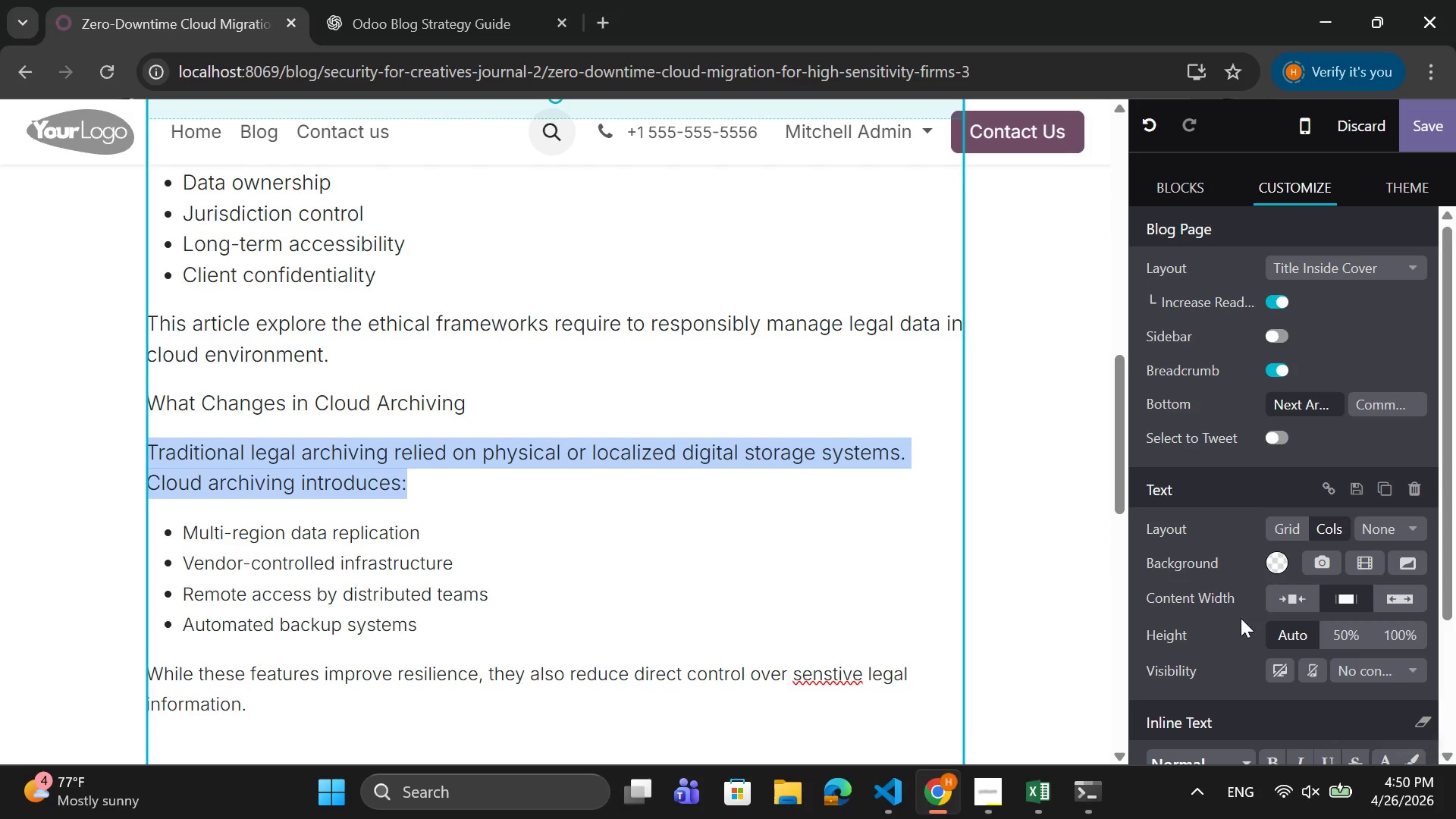 
scroll: coordinate [1243, 625], scroll_direction: down, amount: 5.0
 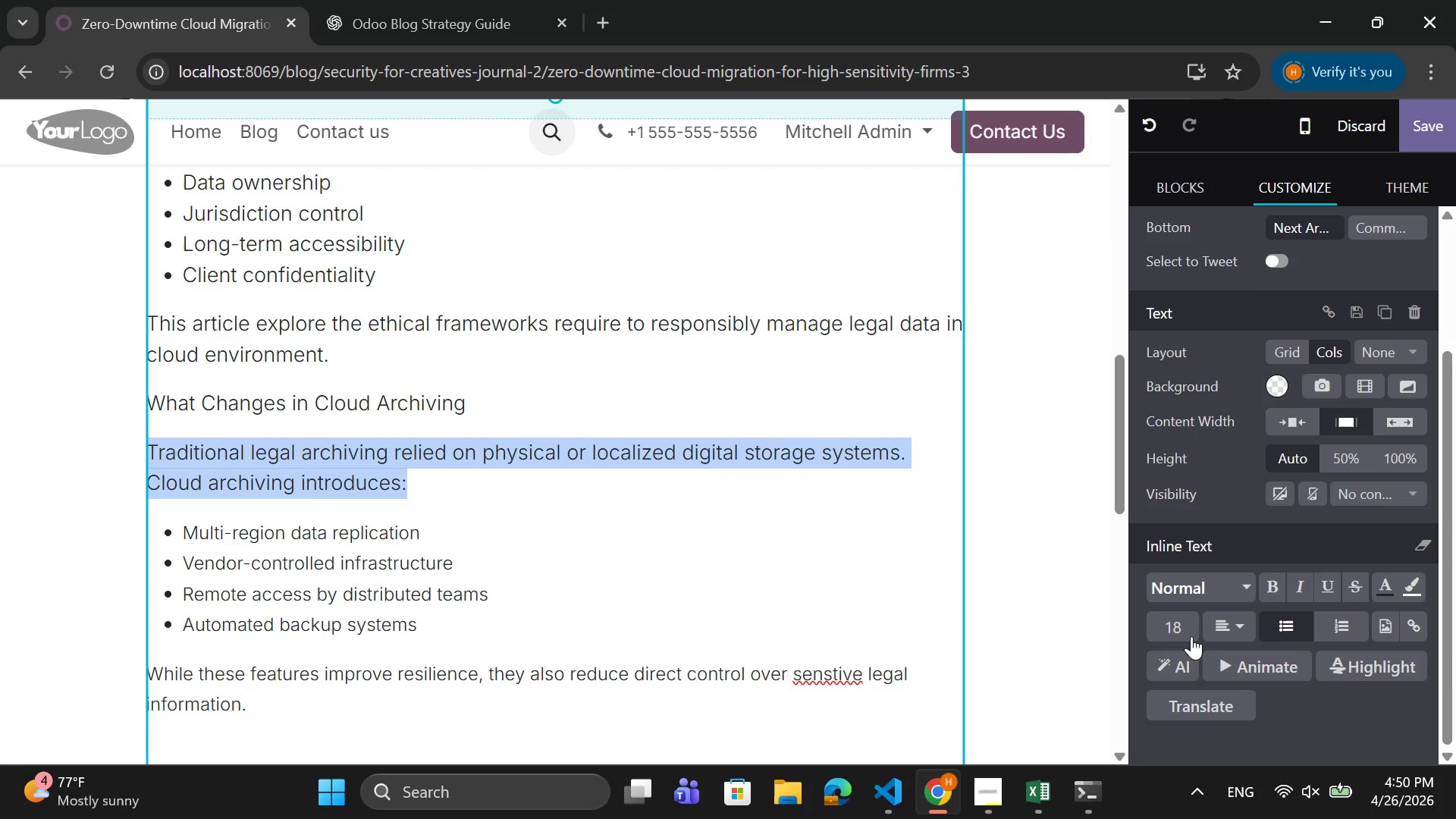 
left_click([1171, 628])
 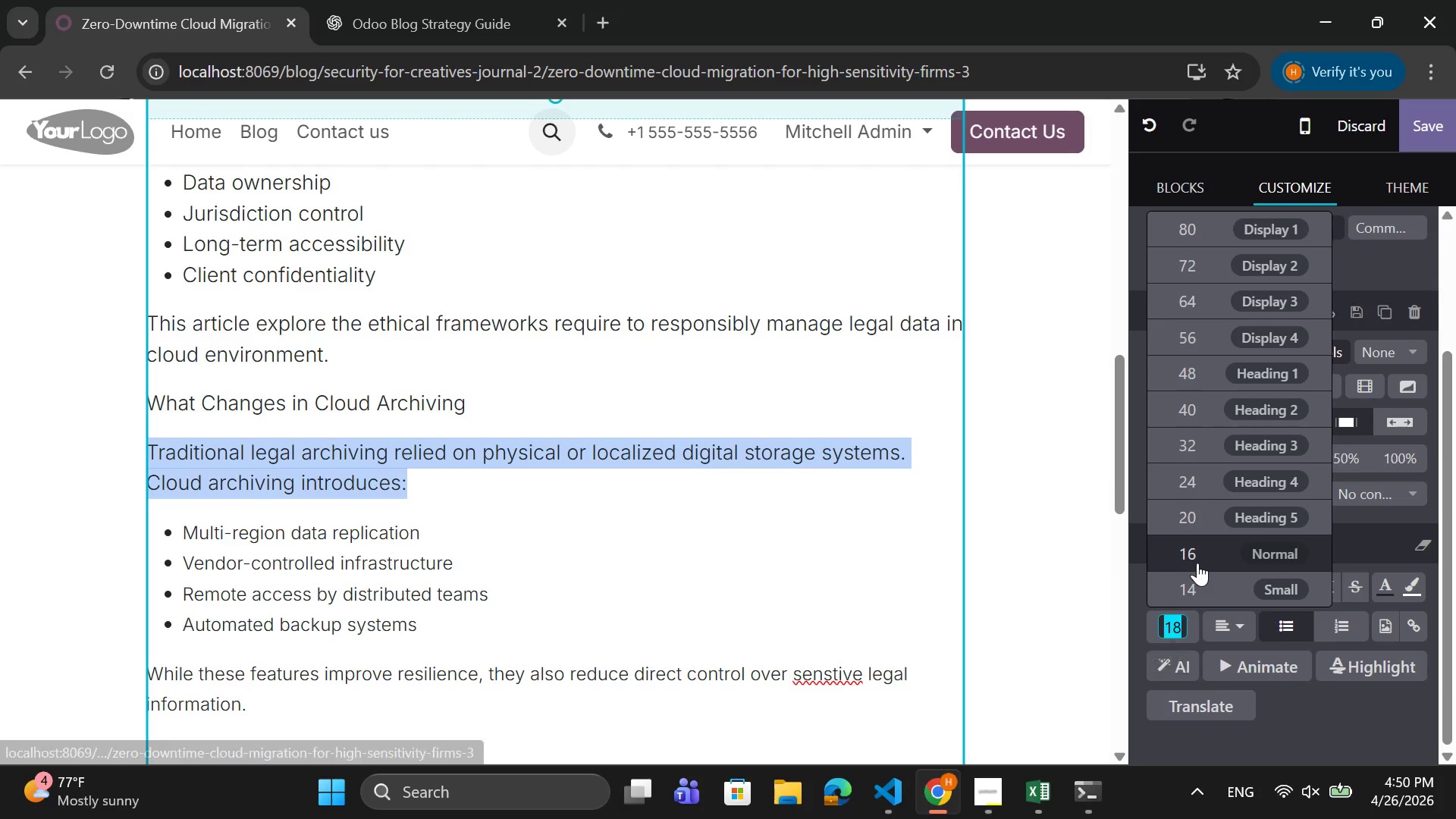 
left_click([1197, 563])
 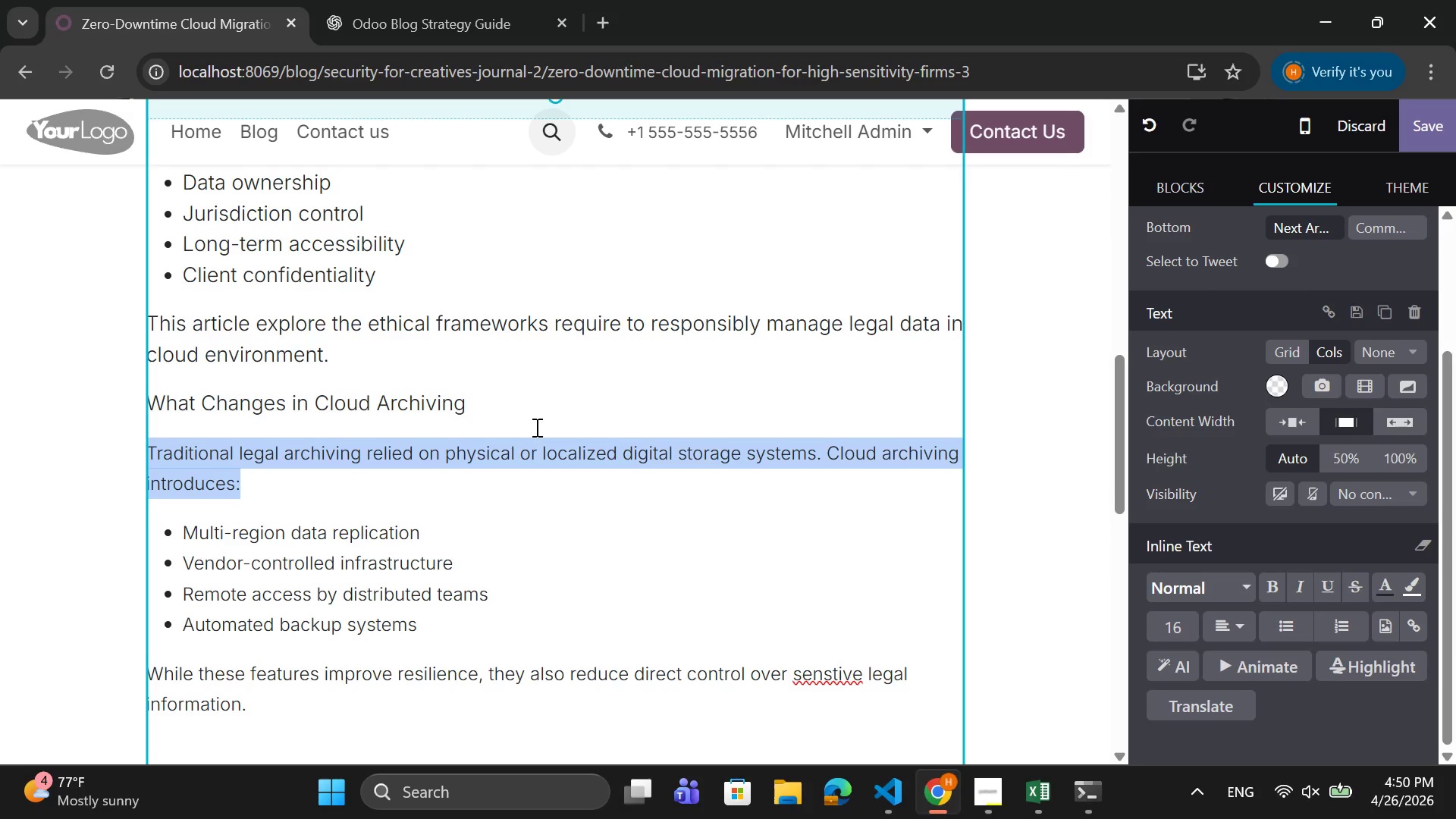 
left_click_drag(start_coordinate=[489, 412], to_coordinate=[140, 410])
 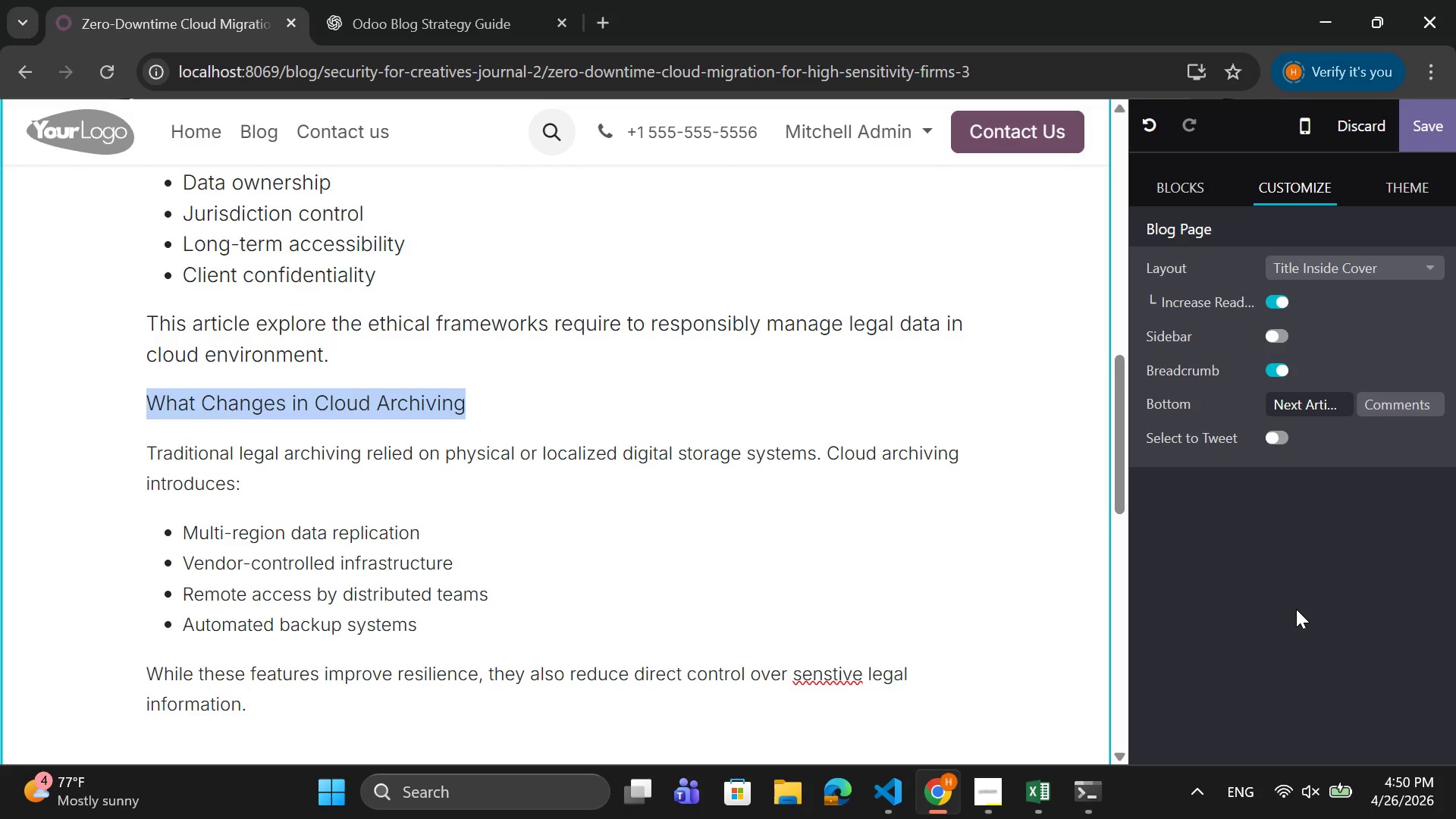 
scroll: coordinate [1296, 609], scroll_direction: none, amount: 0.0
 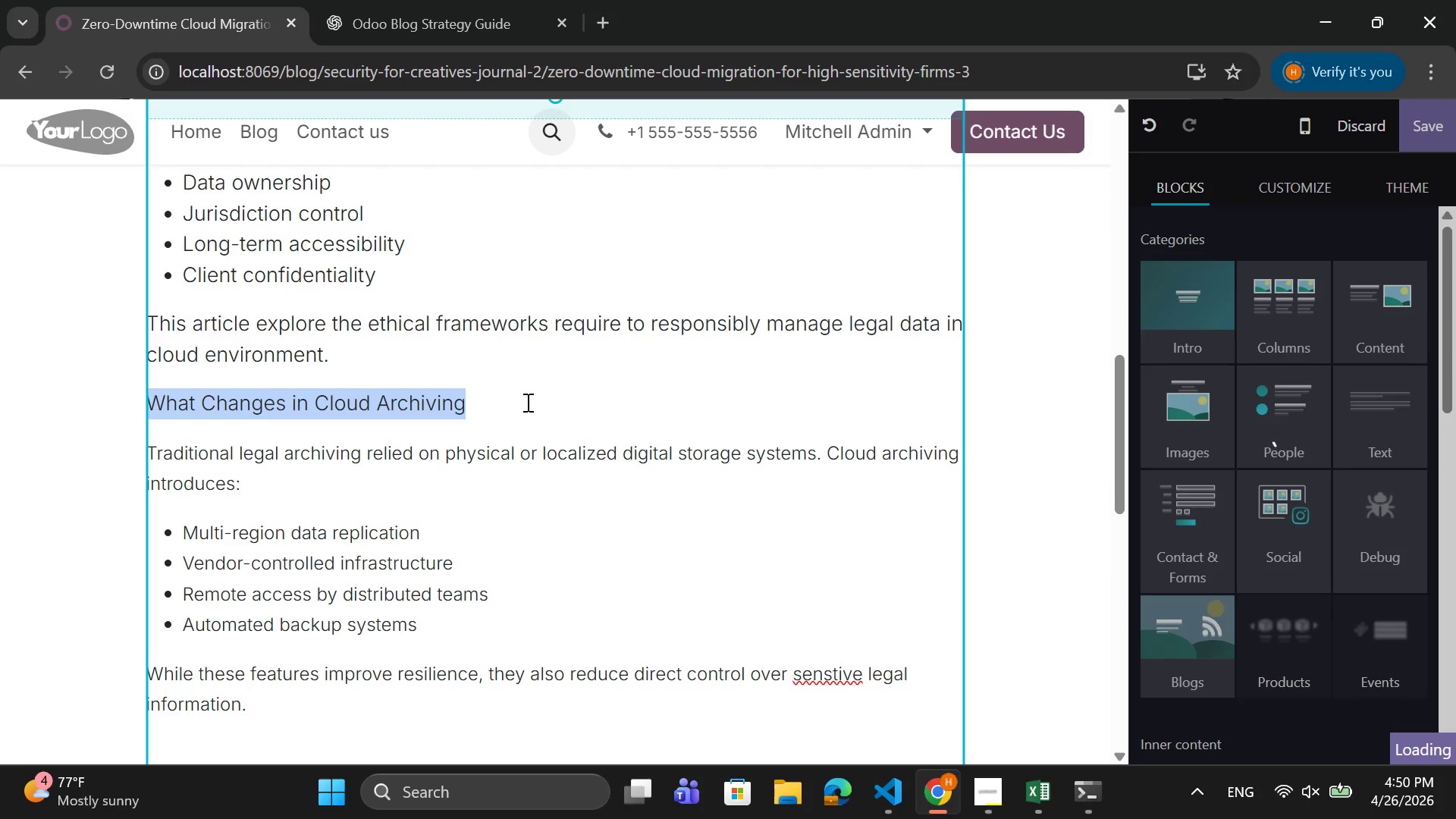 
scroll: coordinate [1332, 614], scroll_direction: down, amount: 6.0
 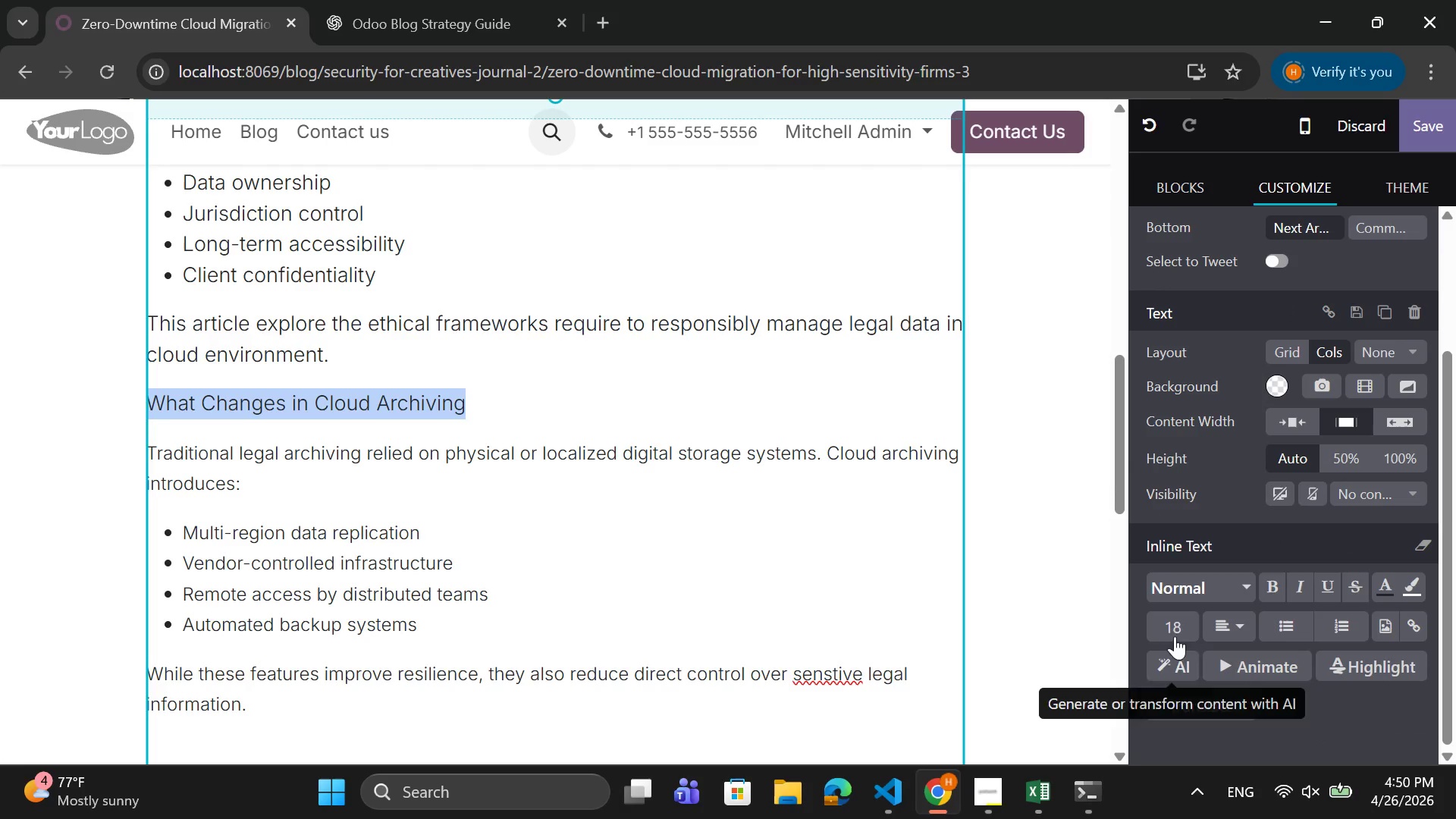 
left_click([1174, 632])
 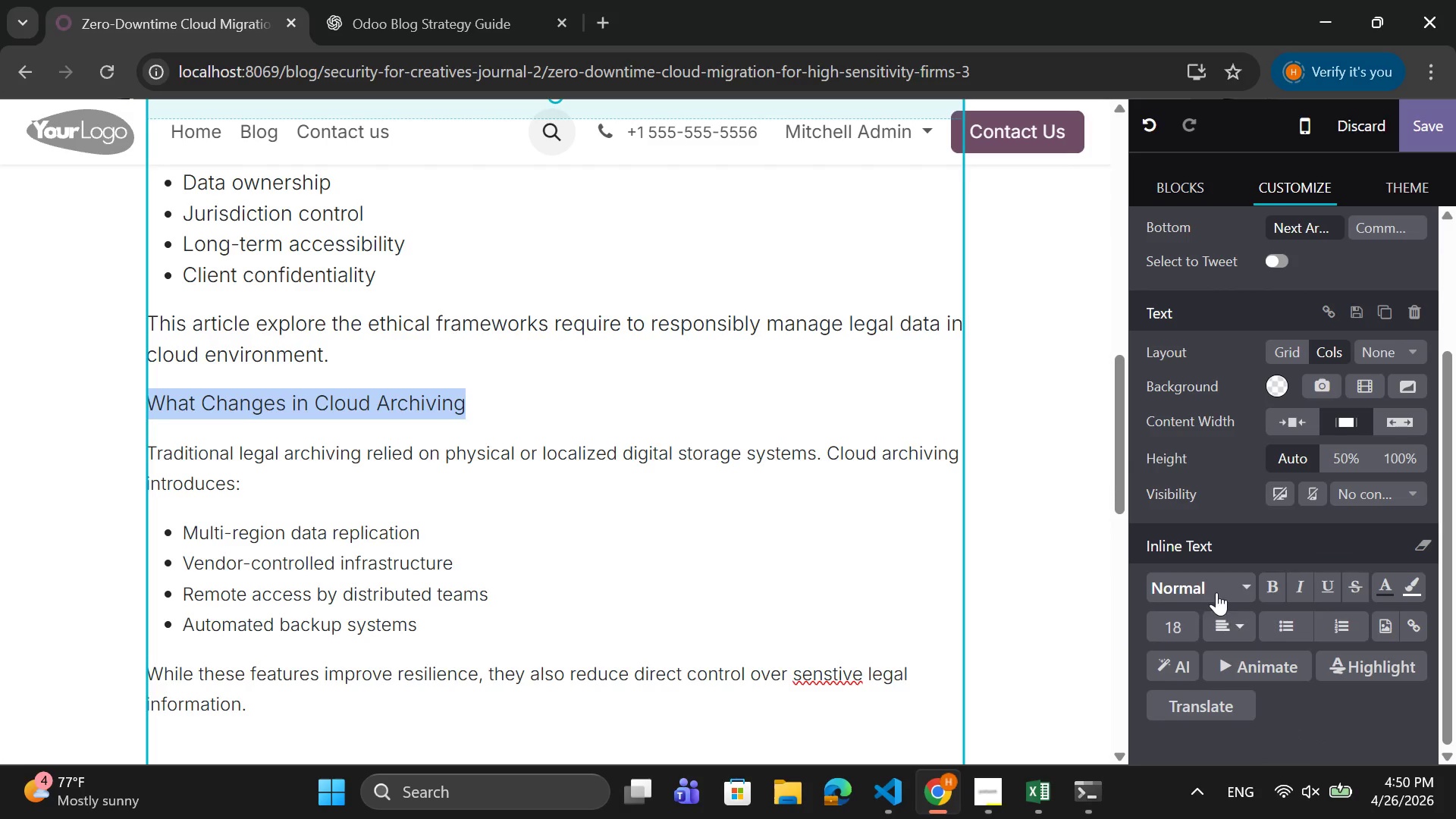 
left_click([1269, 582])
 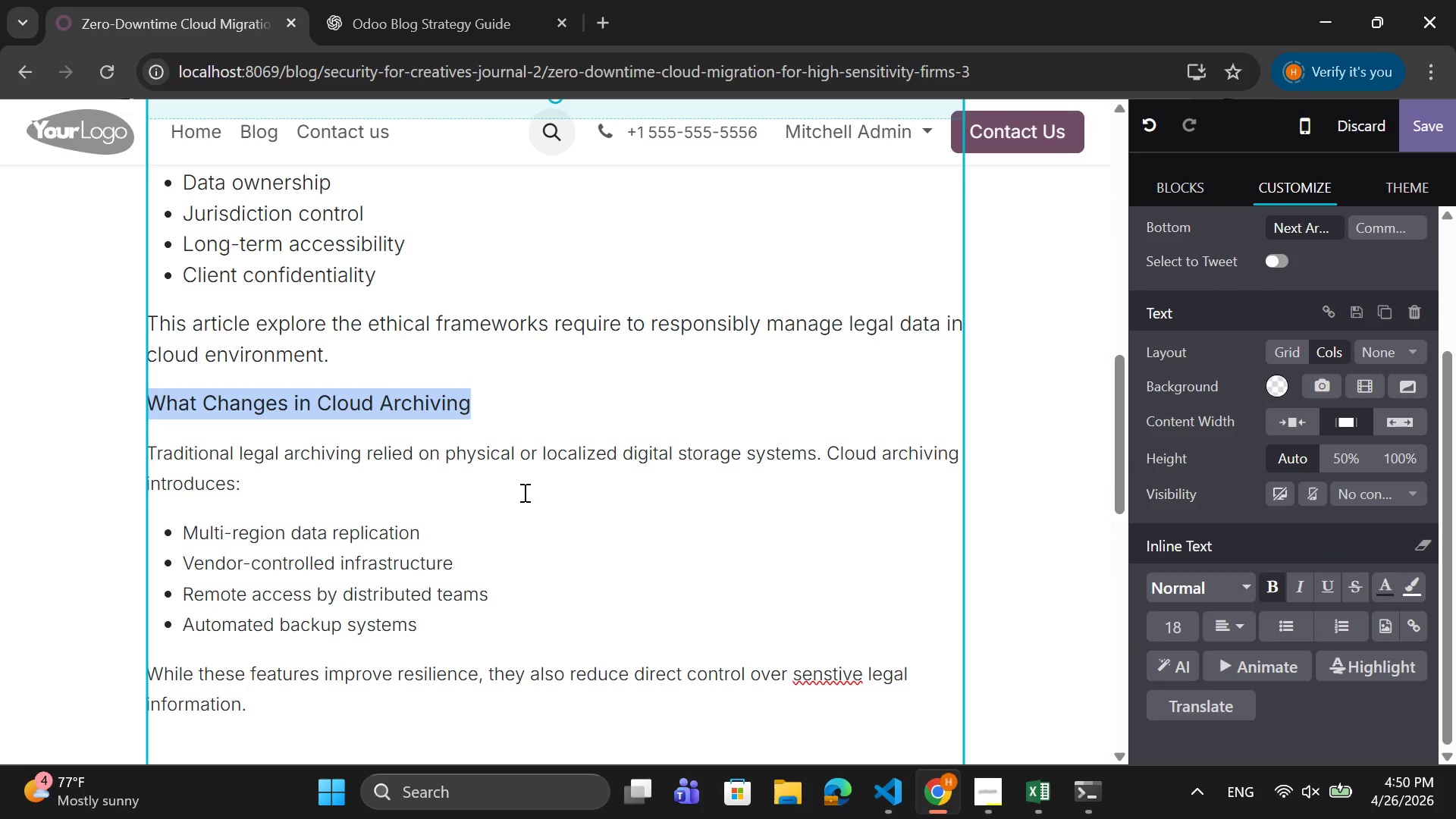 
scroll: coordinate [523, 492], scroll_direction: up, amount: 2.0
 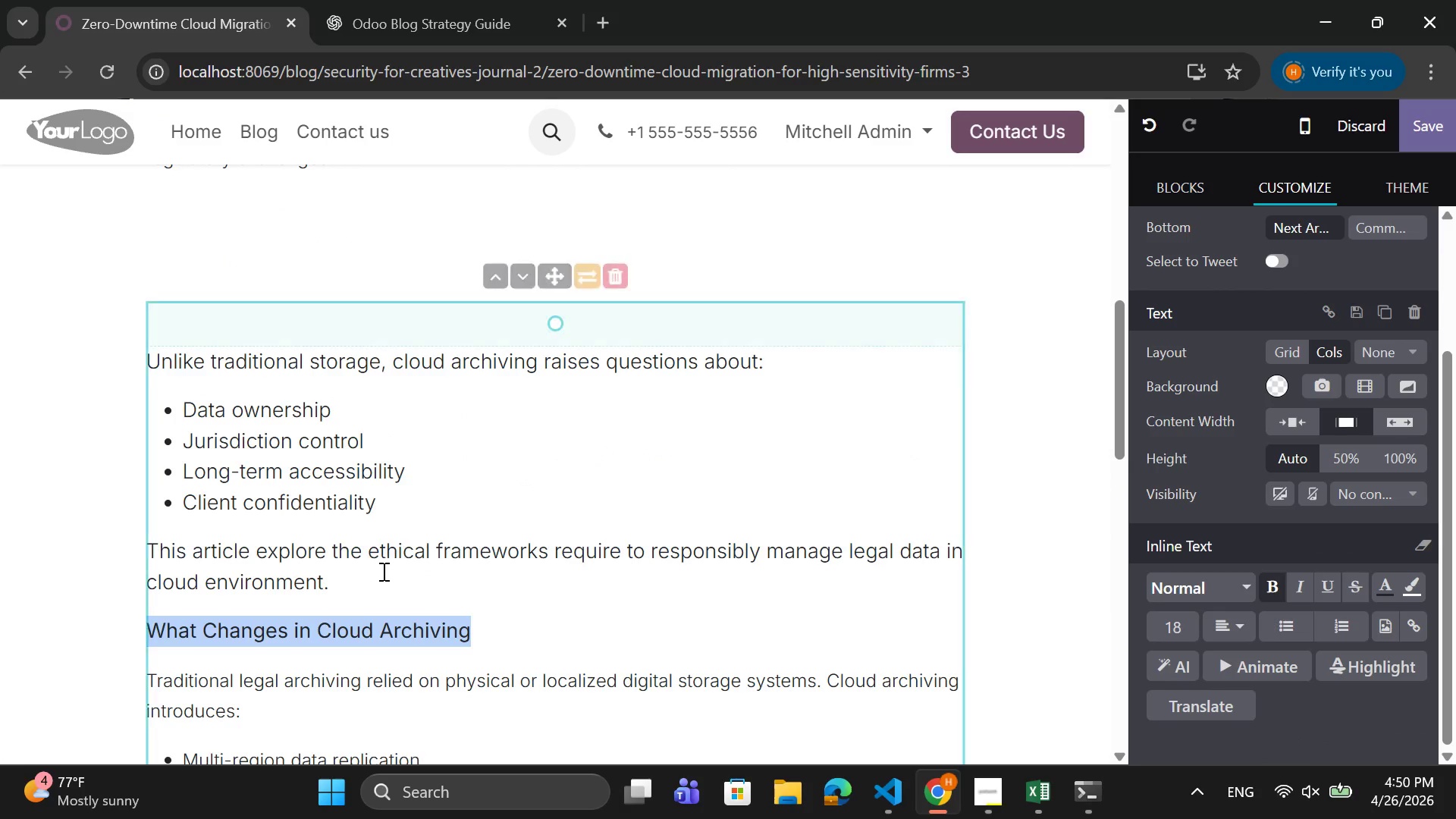 
left_click_drag(start_coordinate=[377, 577], to_coordinate=[141, 529])
 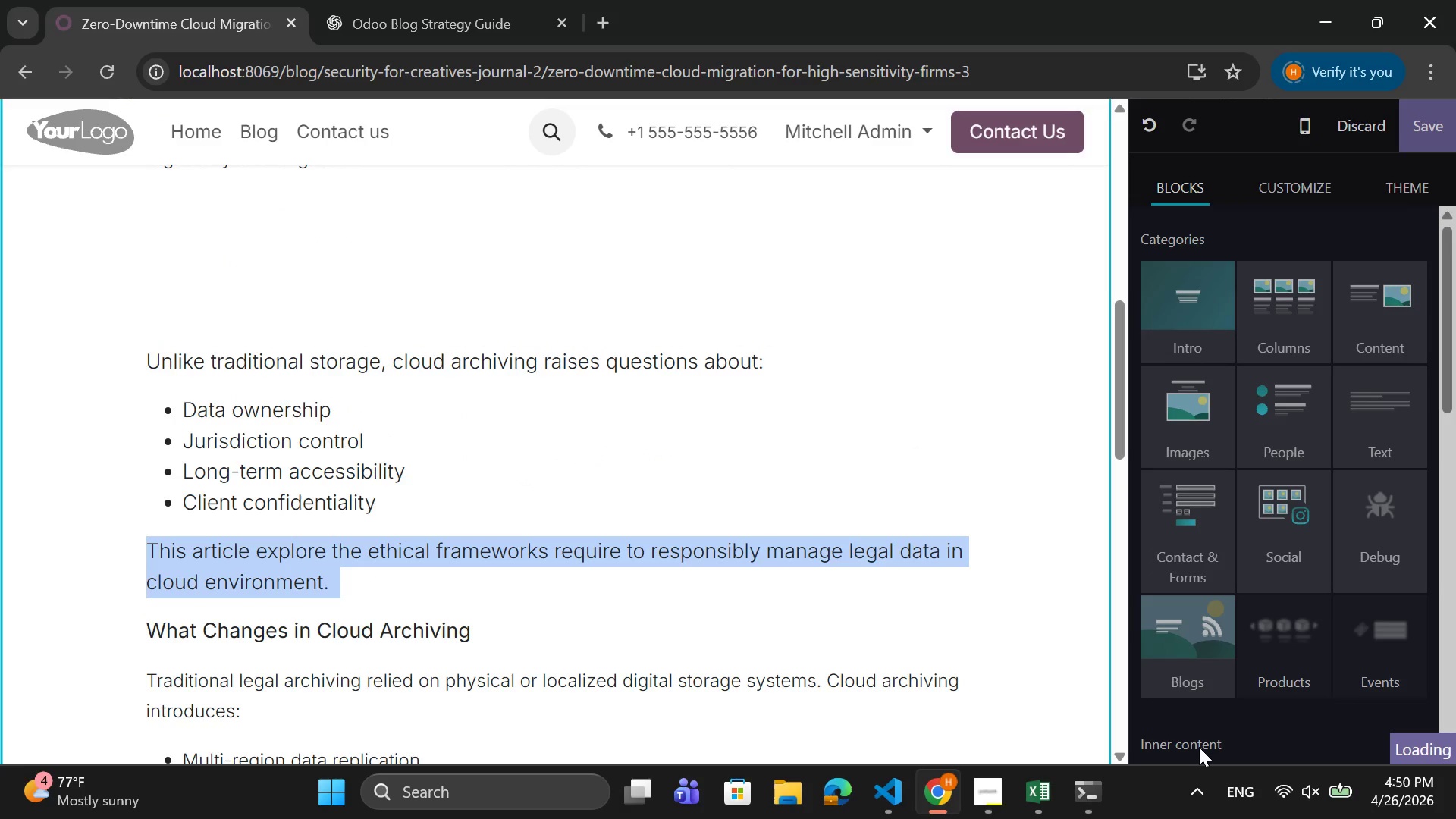 
scroll: coordinate [1201, 707], scroll_direction: down, amount: 4.0
 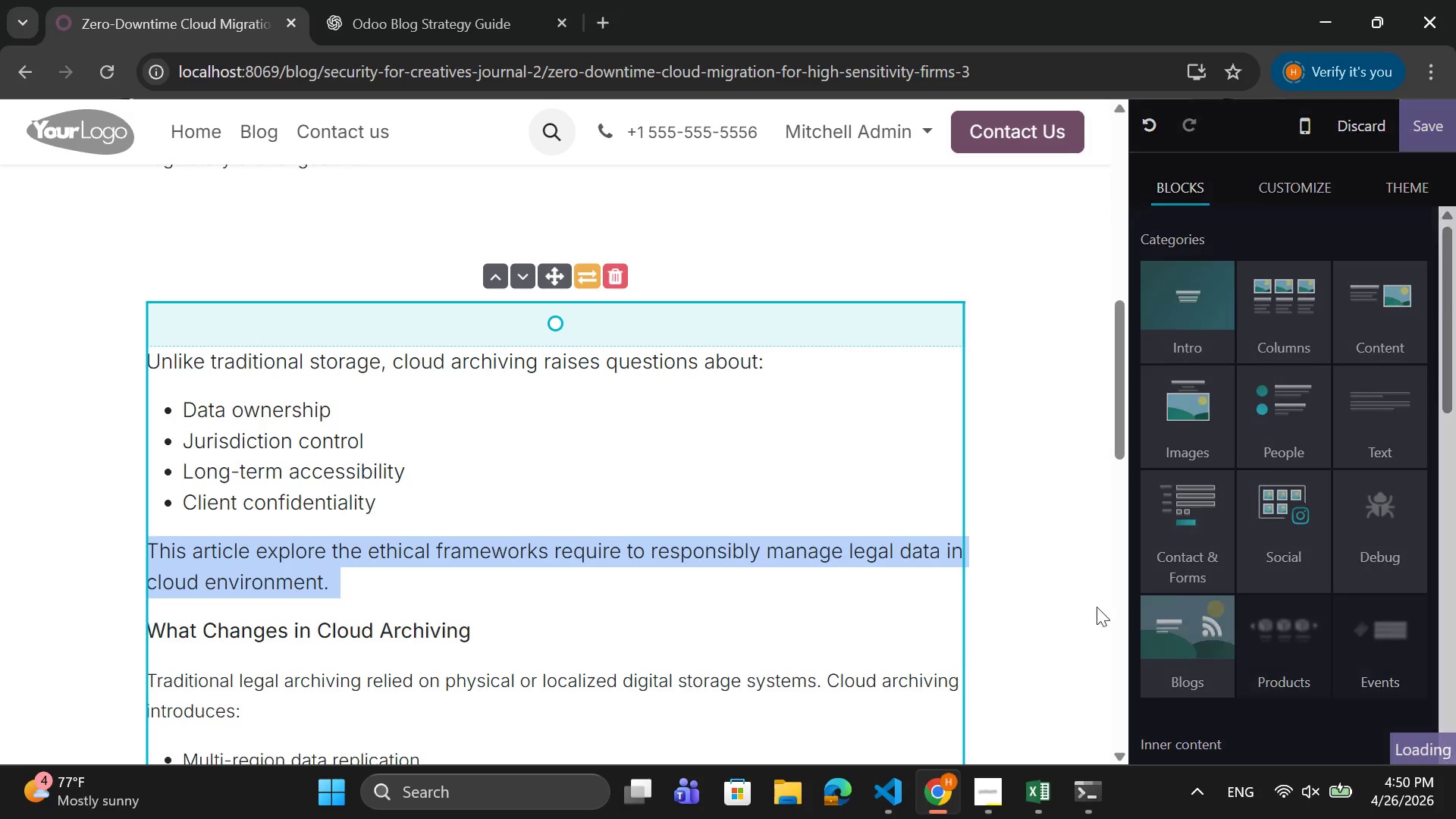 
wait(5.57)
 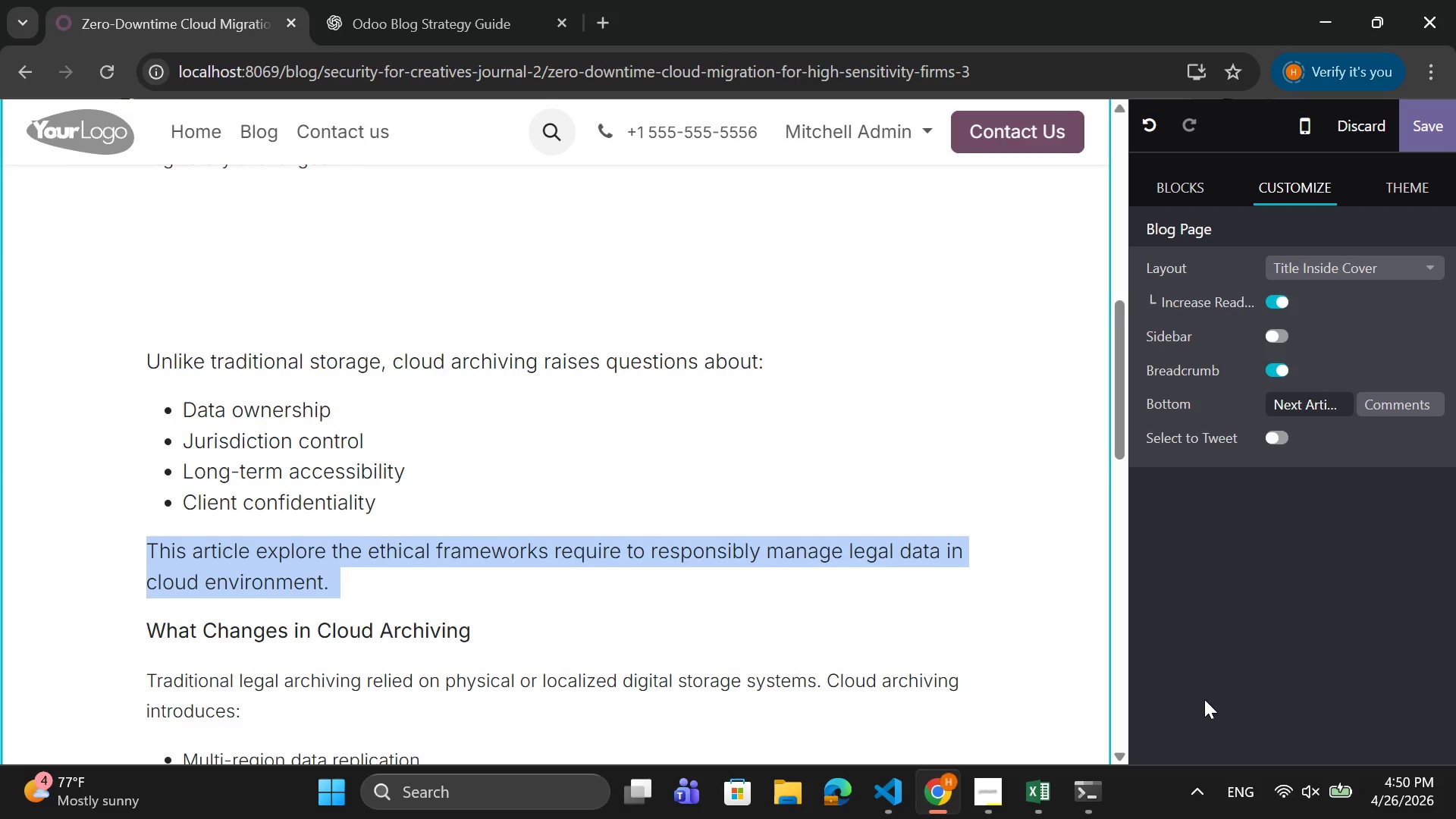 
scroll: coordinate [1187, 601], scroll_direction: down, amount: 4.0
 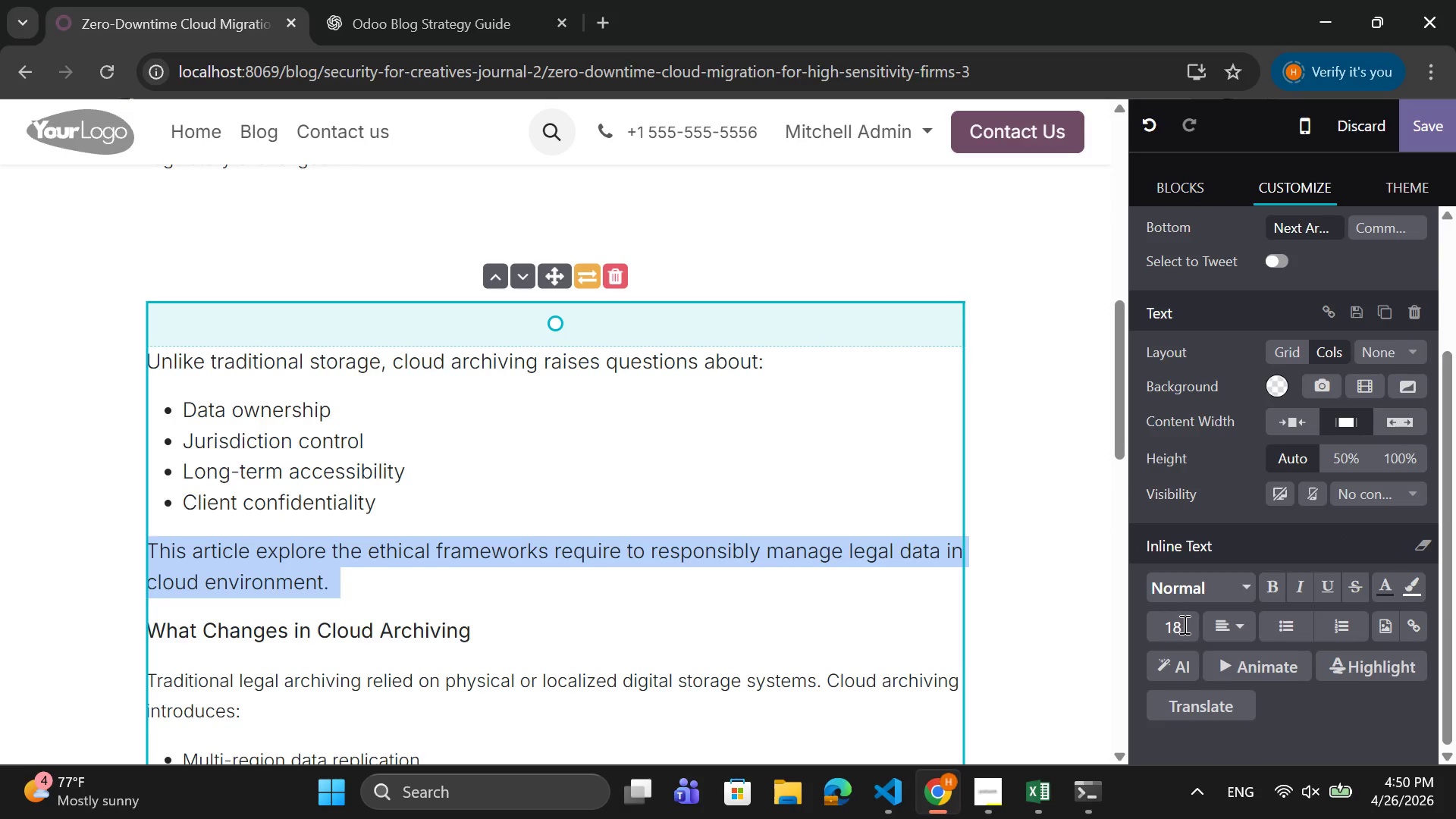 
left_click([1182, 624])
 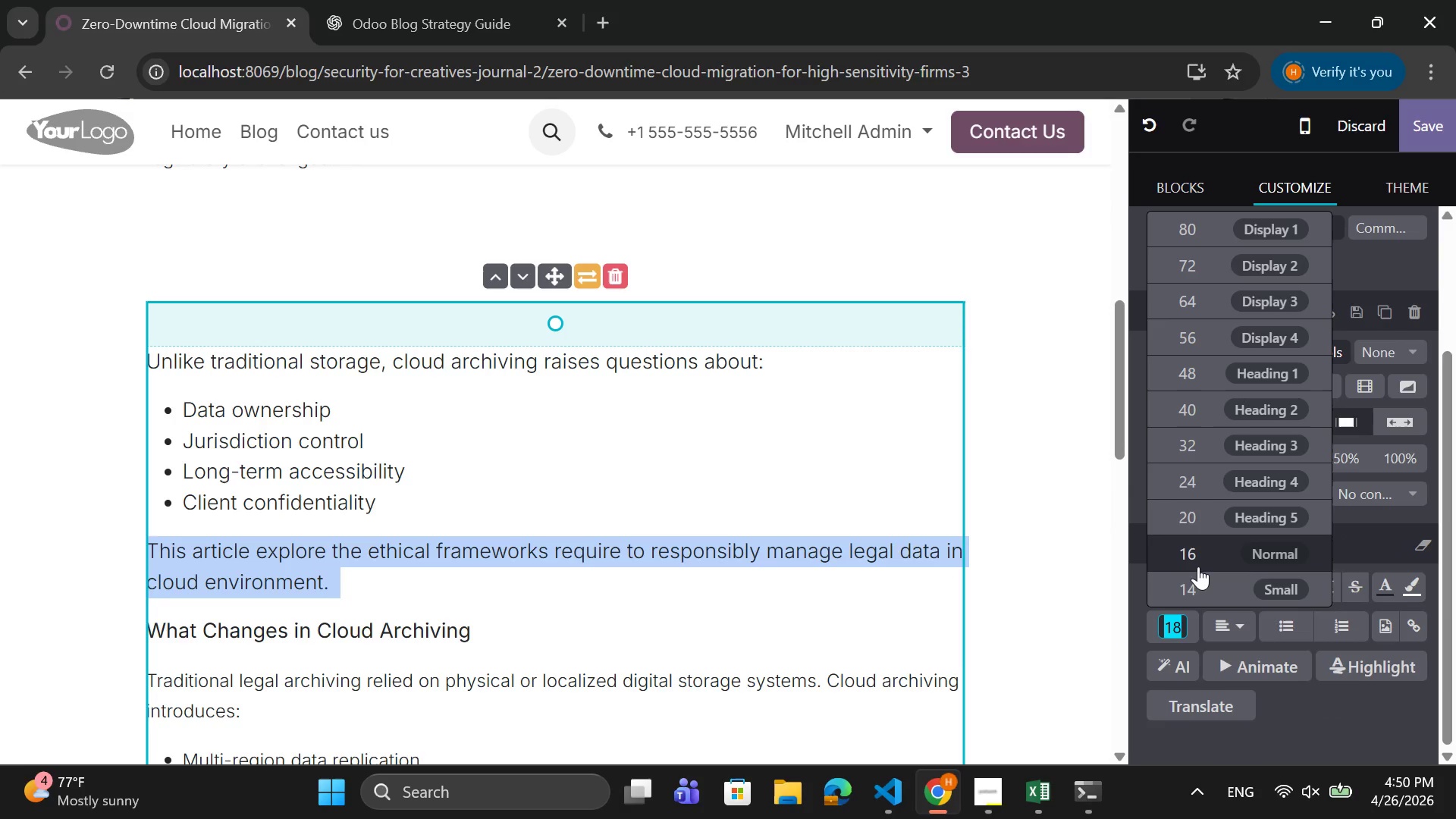 
left_click([1198, 561])
 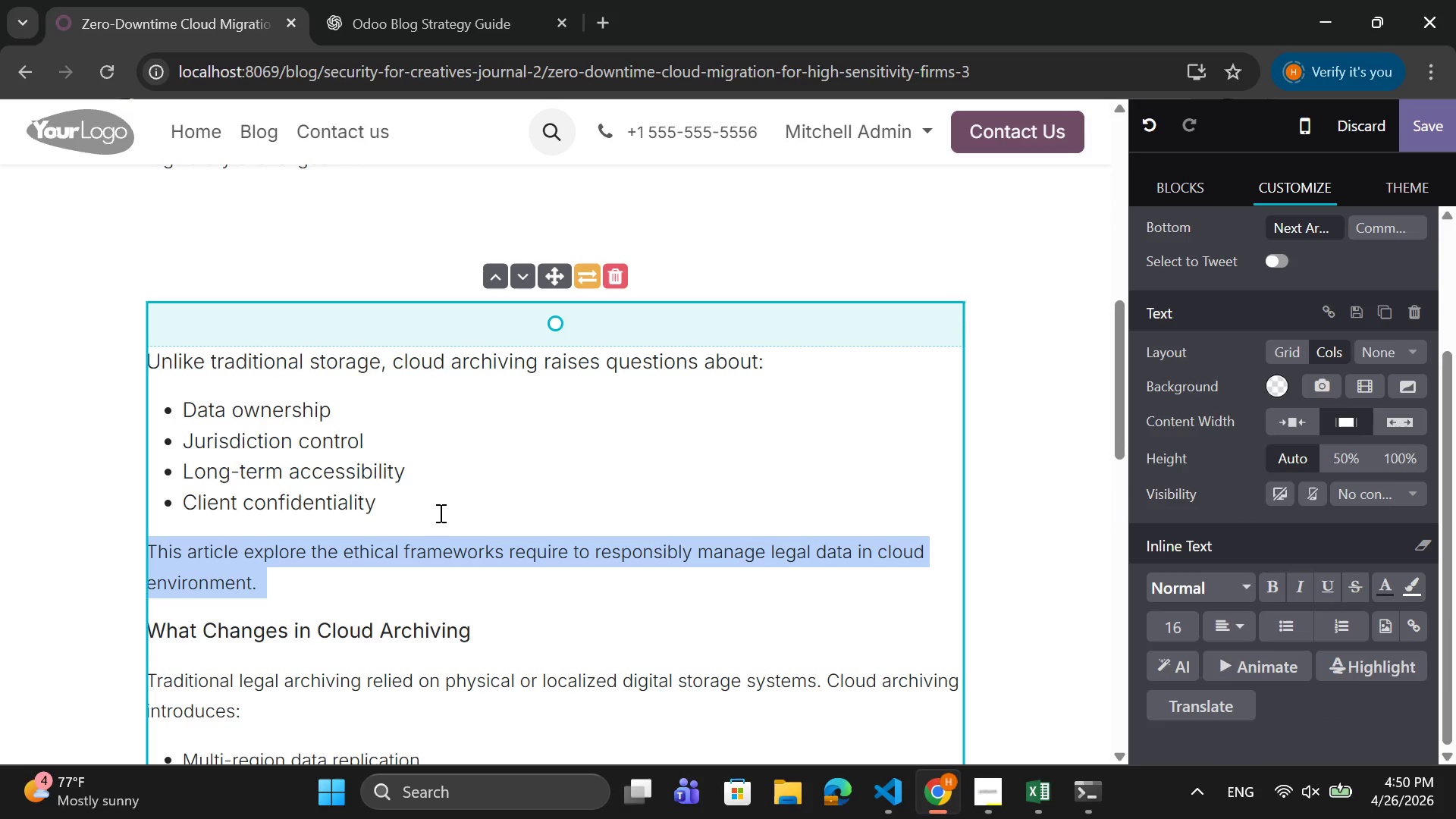 
left_click_drag(start_coordinate=[412, 513], to_coordinate=[171, 388])
 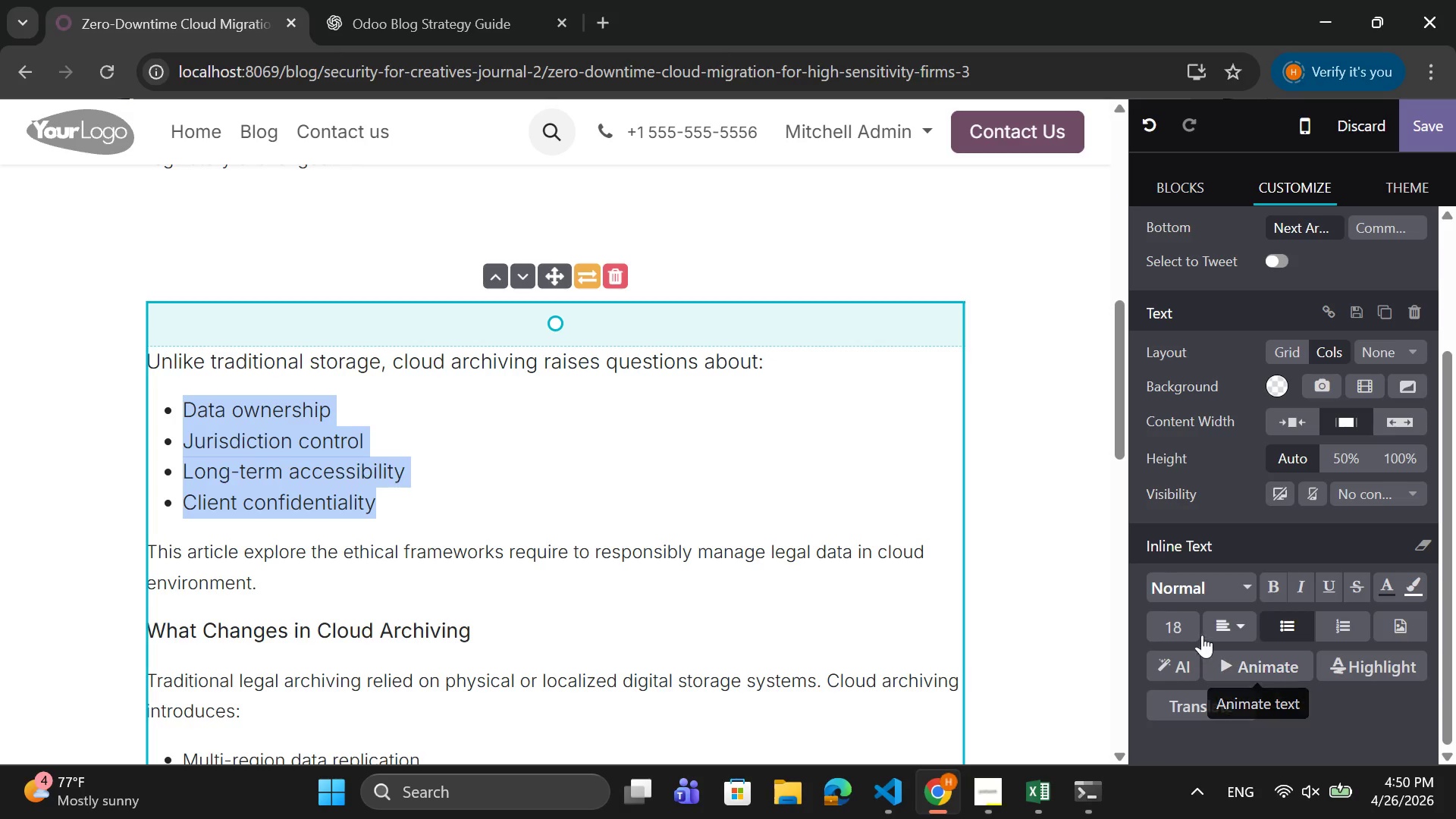 
left_click([1171, 623])
 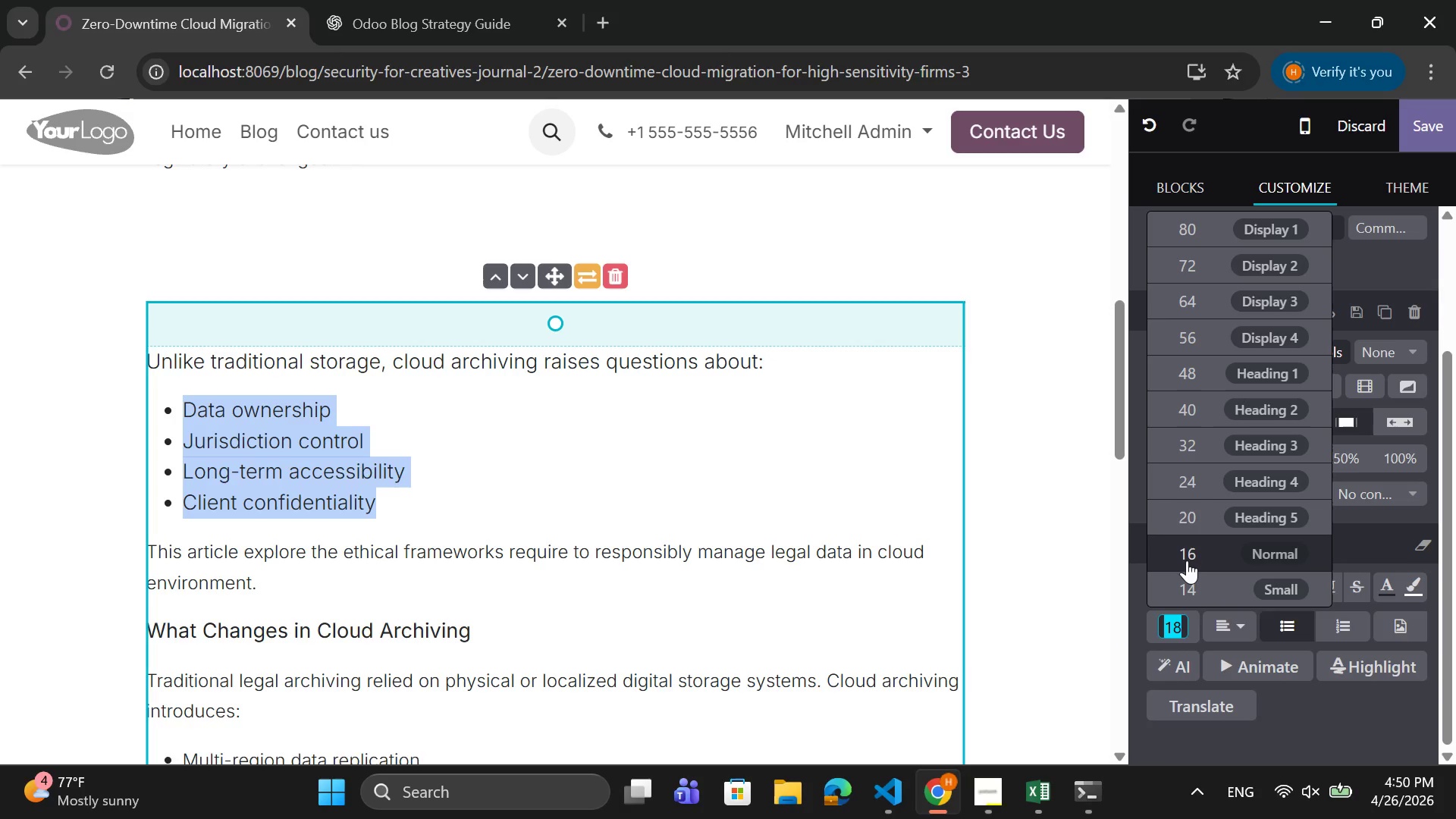 
left_click([1187, 560])
 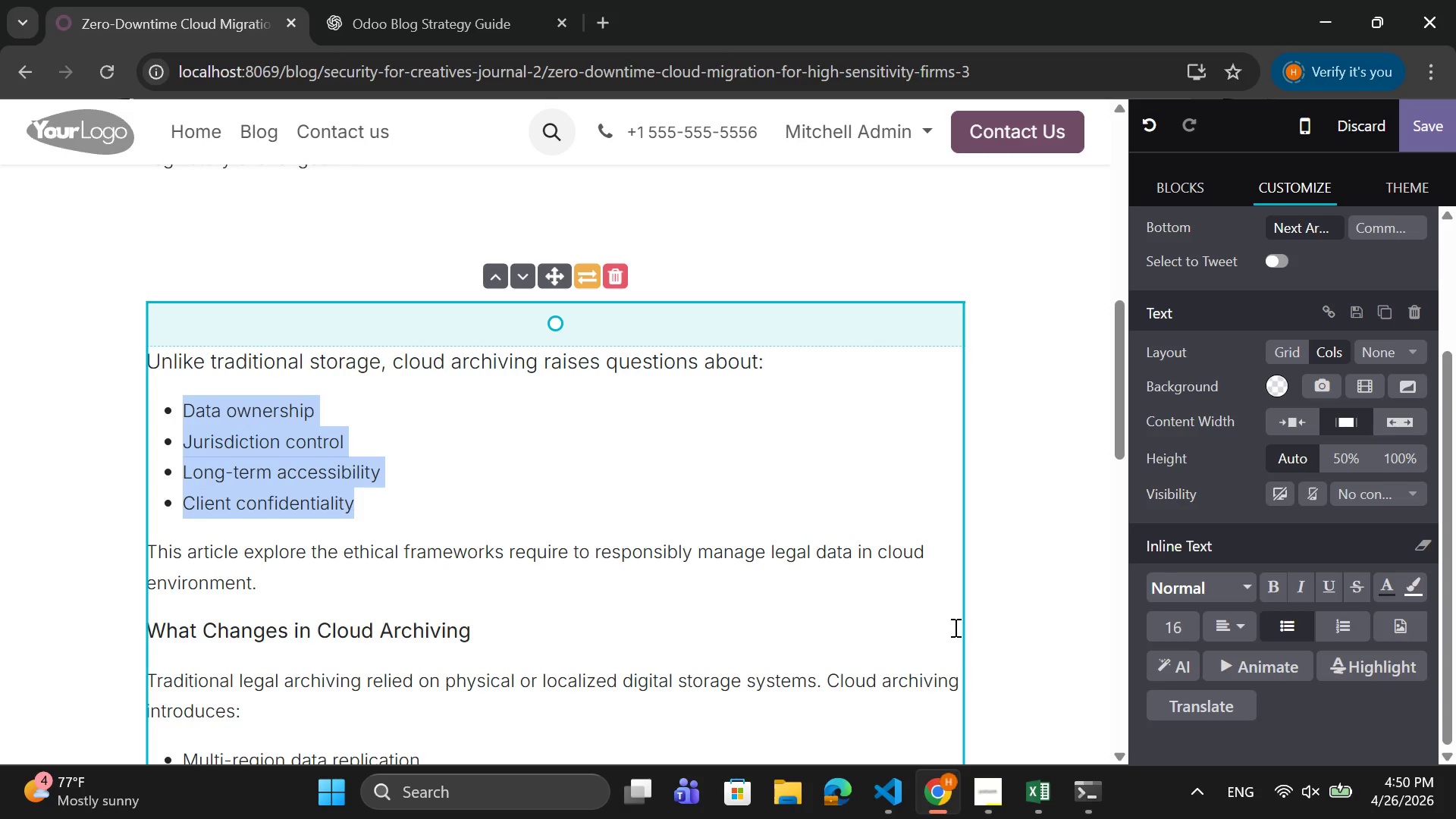 
wait(20.56)
 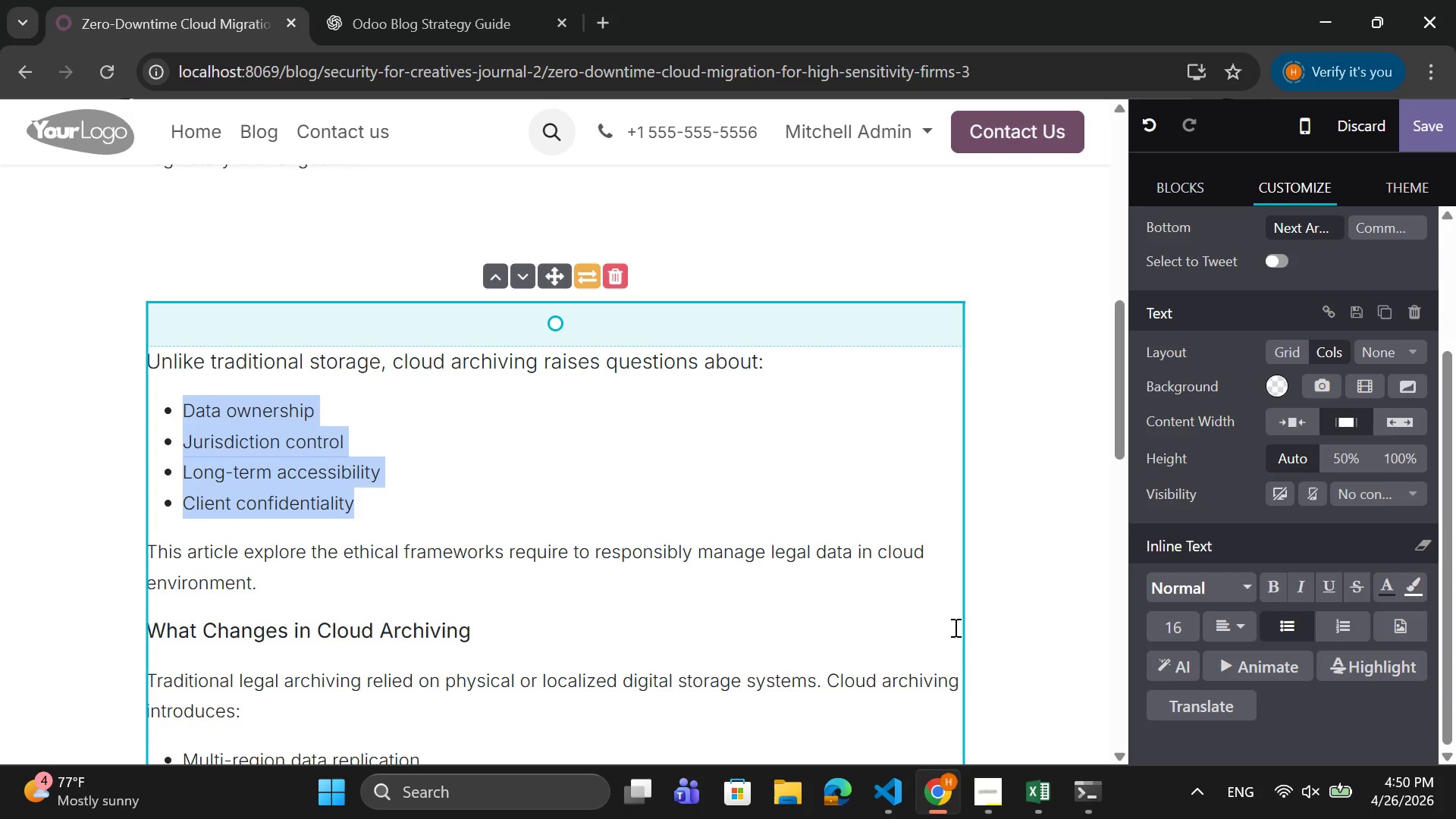 
mouse_move([1184, 572])
 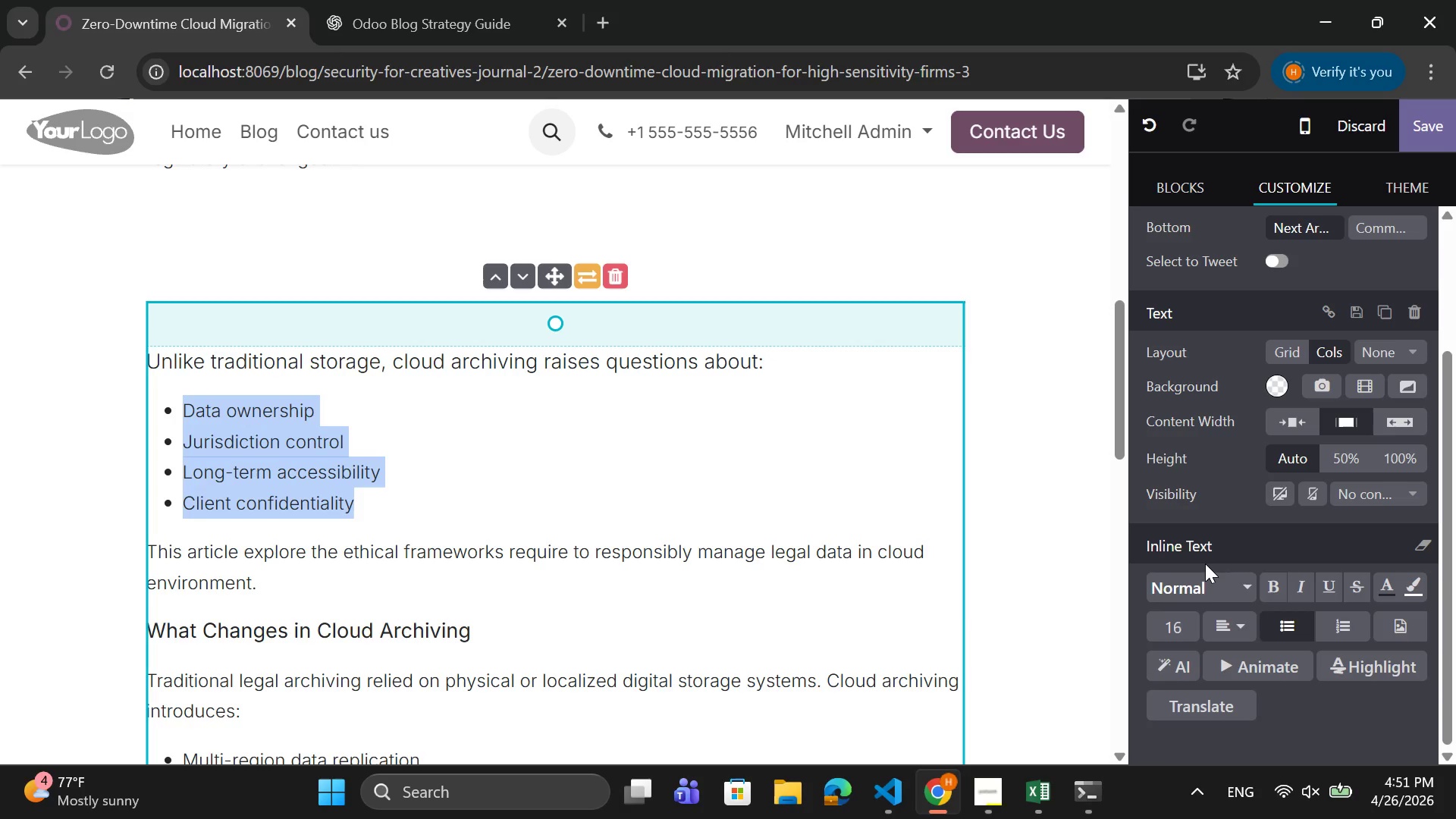 
wait(24.14)
 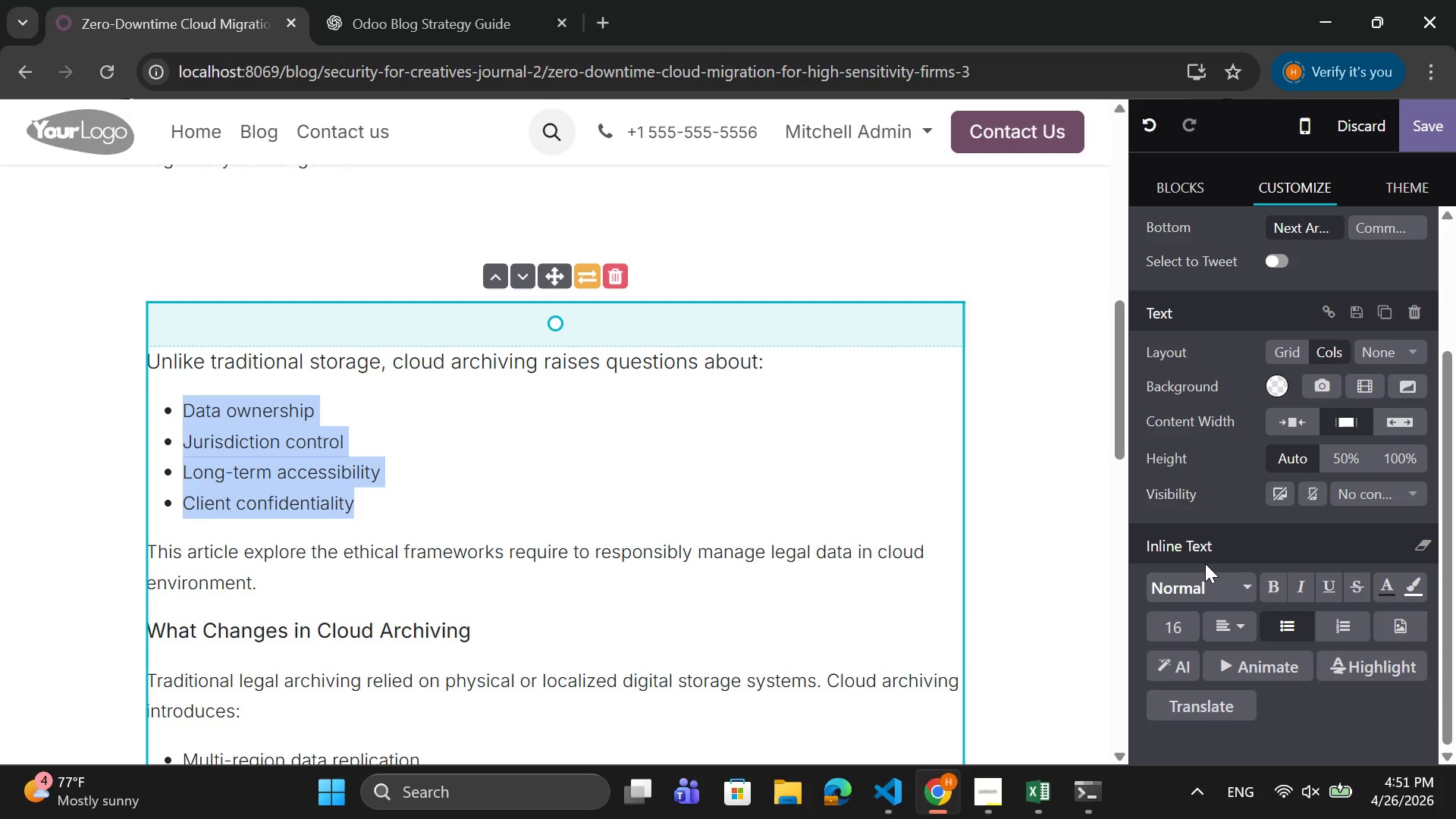 
left_click_drag(start_coordinate=[548, 381], to_coordinate=[532, 319])
 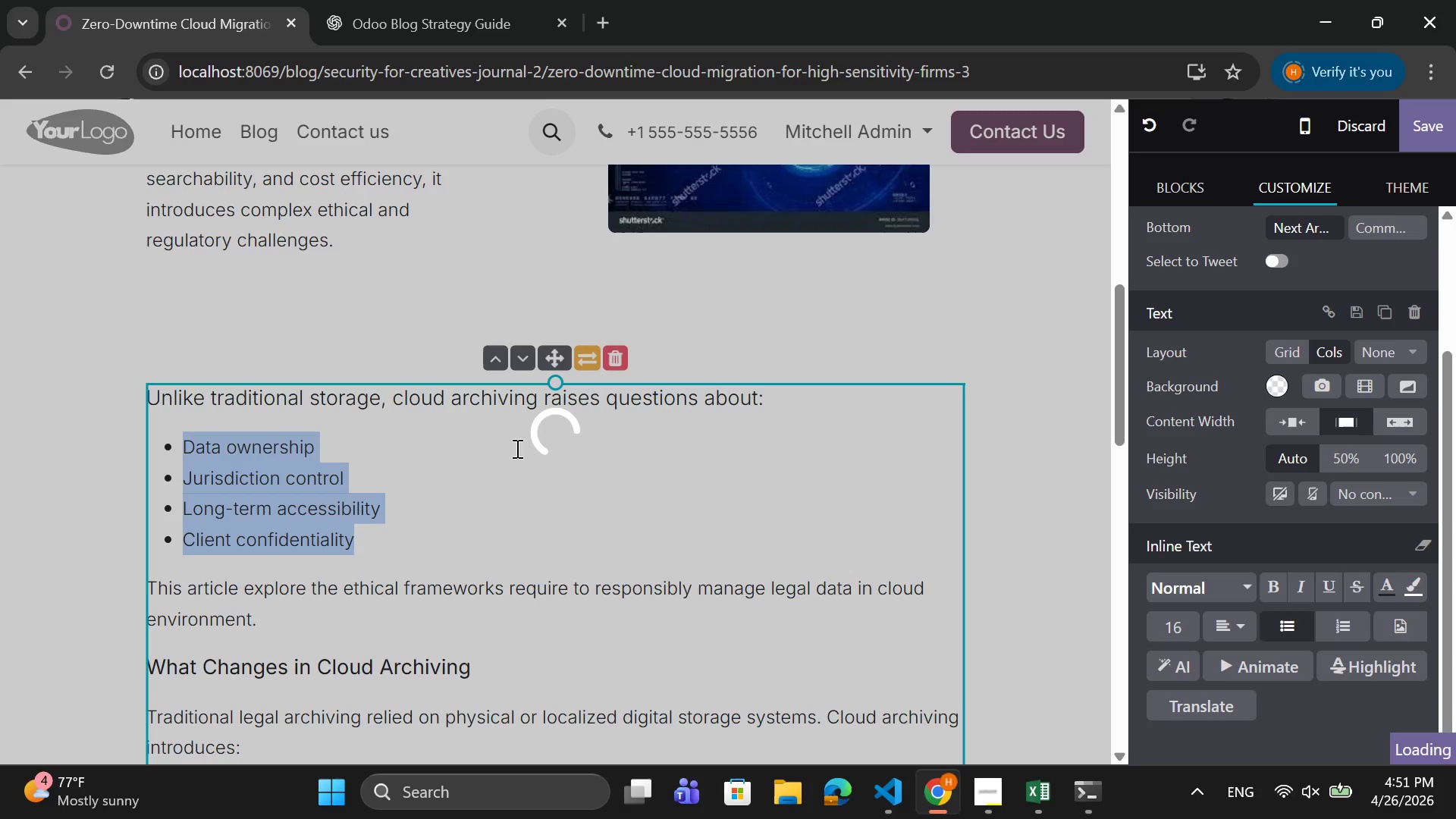 
left_click([519, 448])
 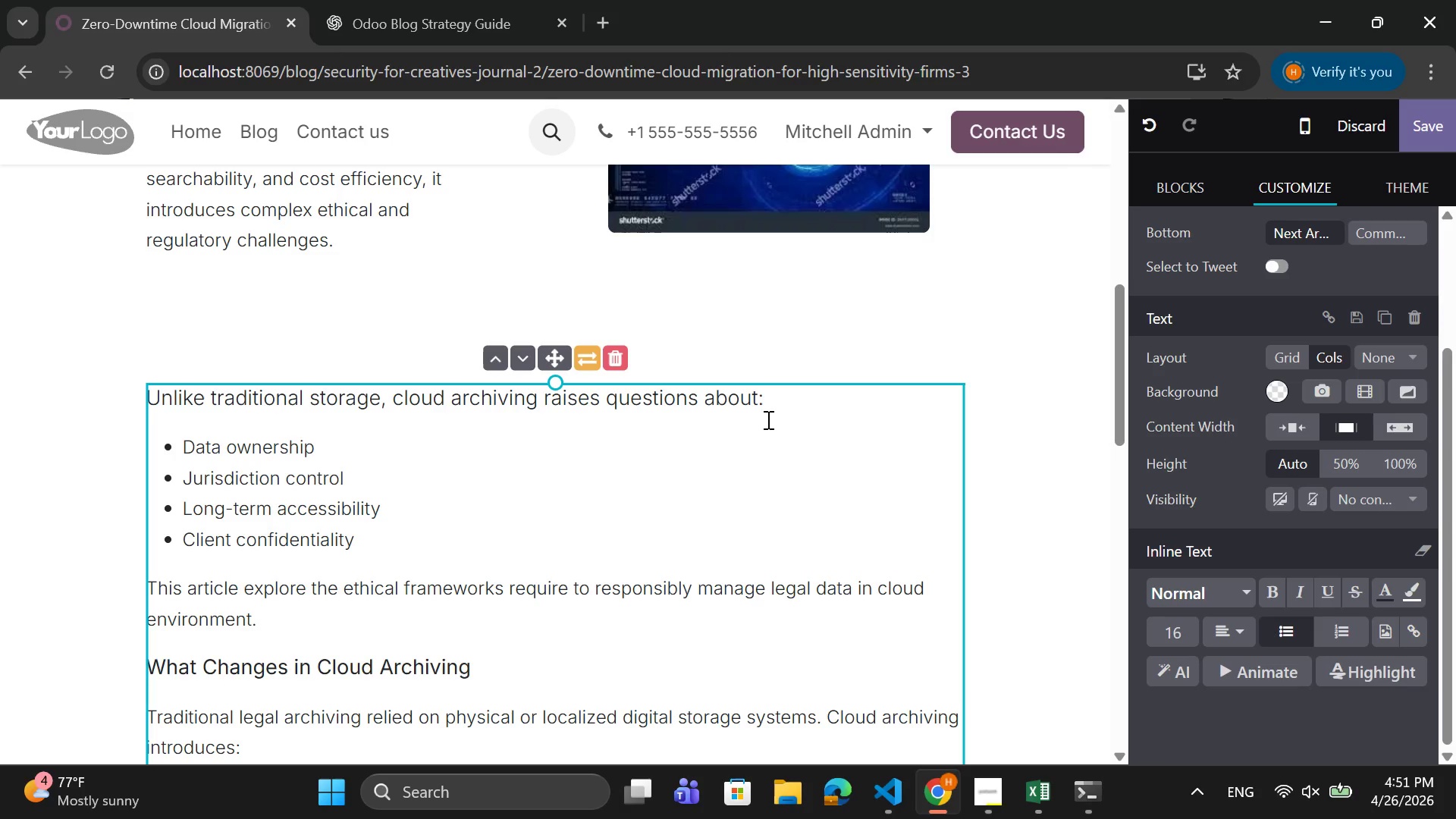 
wait(28.25)
 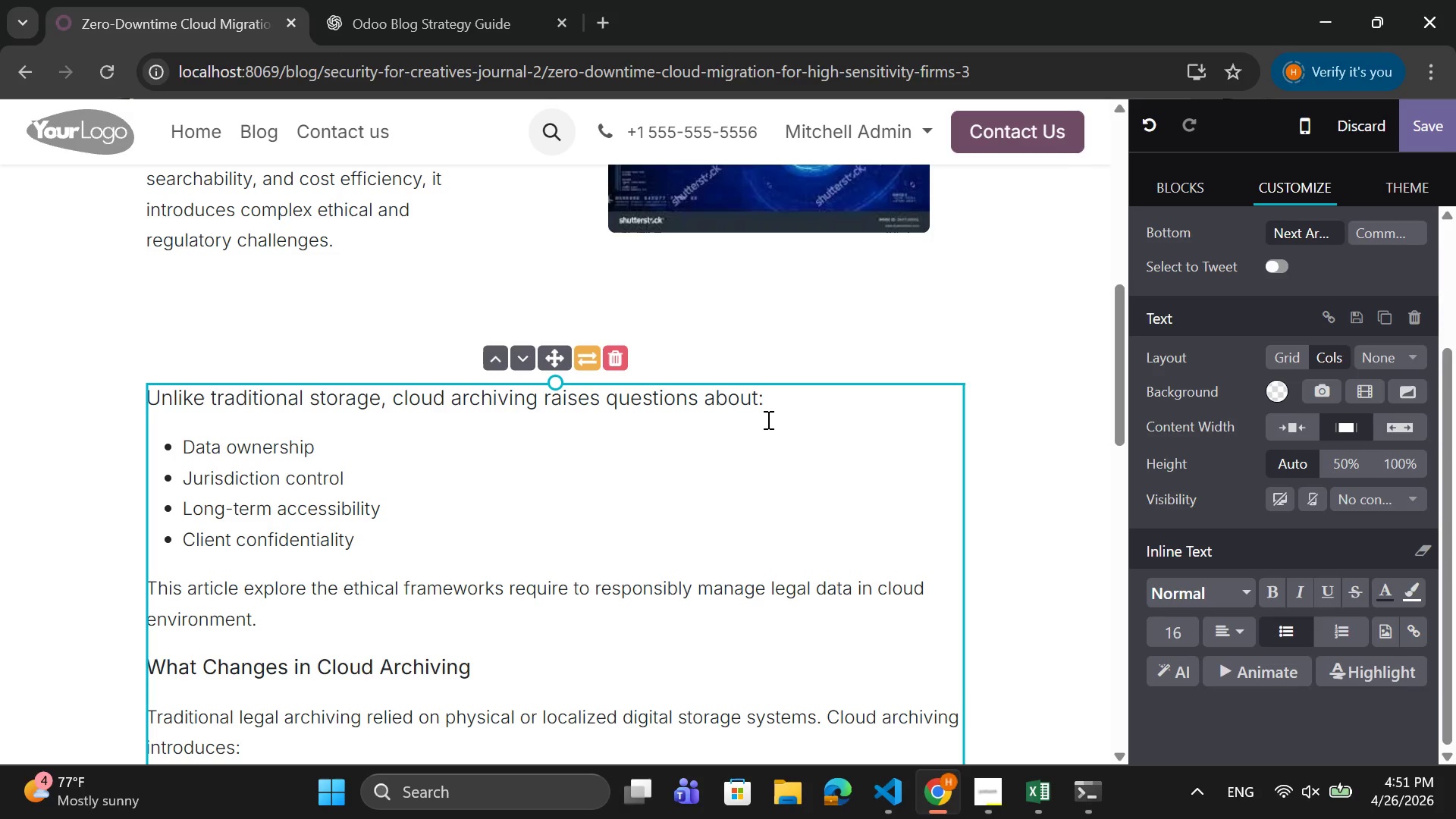 
left_click_drag(start_coordinate=[769, 402], to_coordinate=[147, 408])
 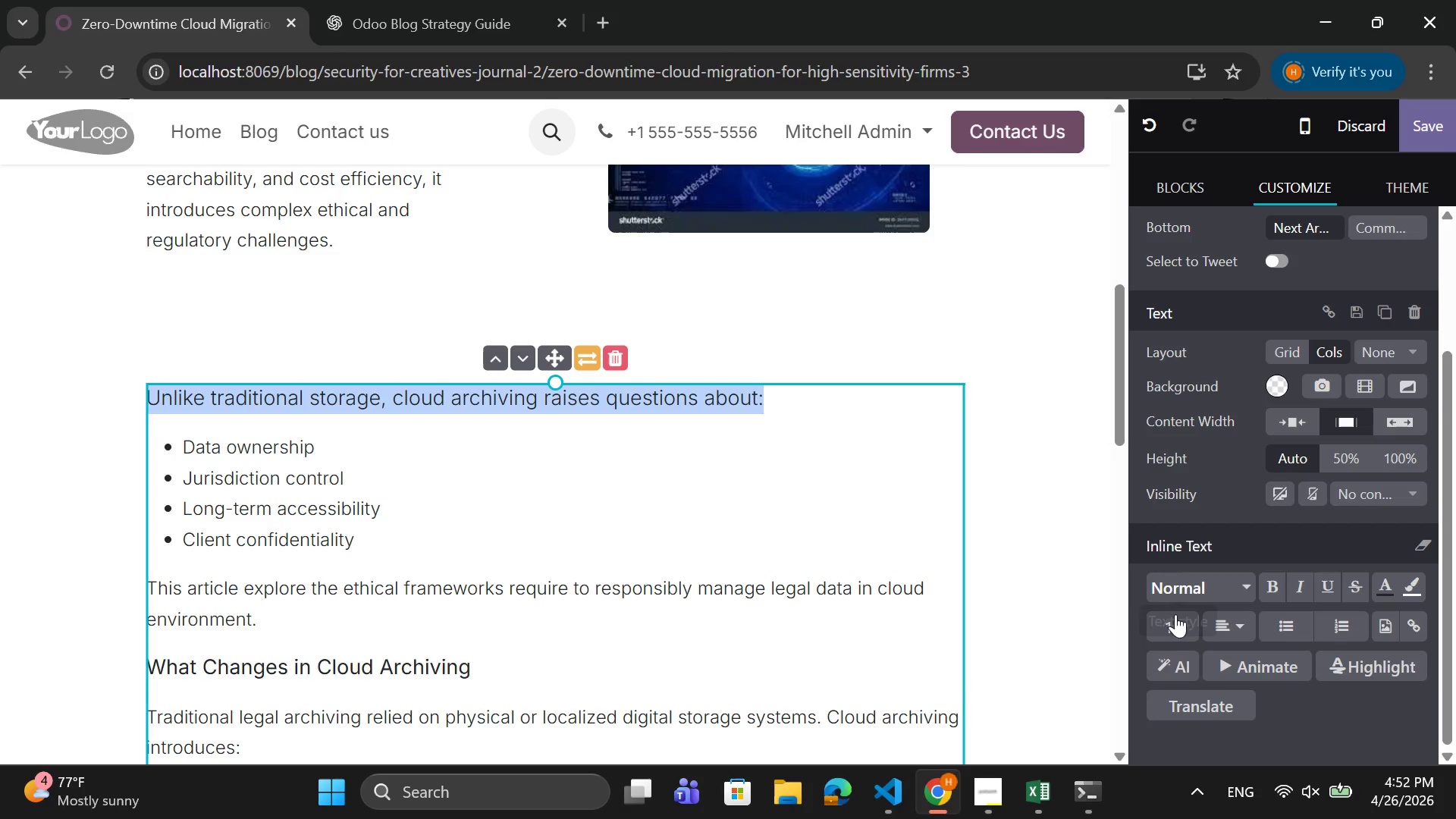 
left_click([1173, 625])
 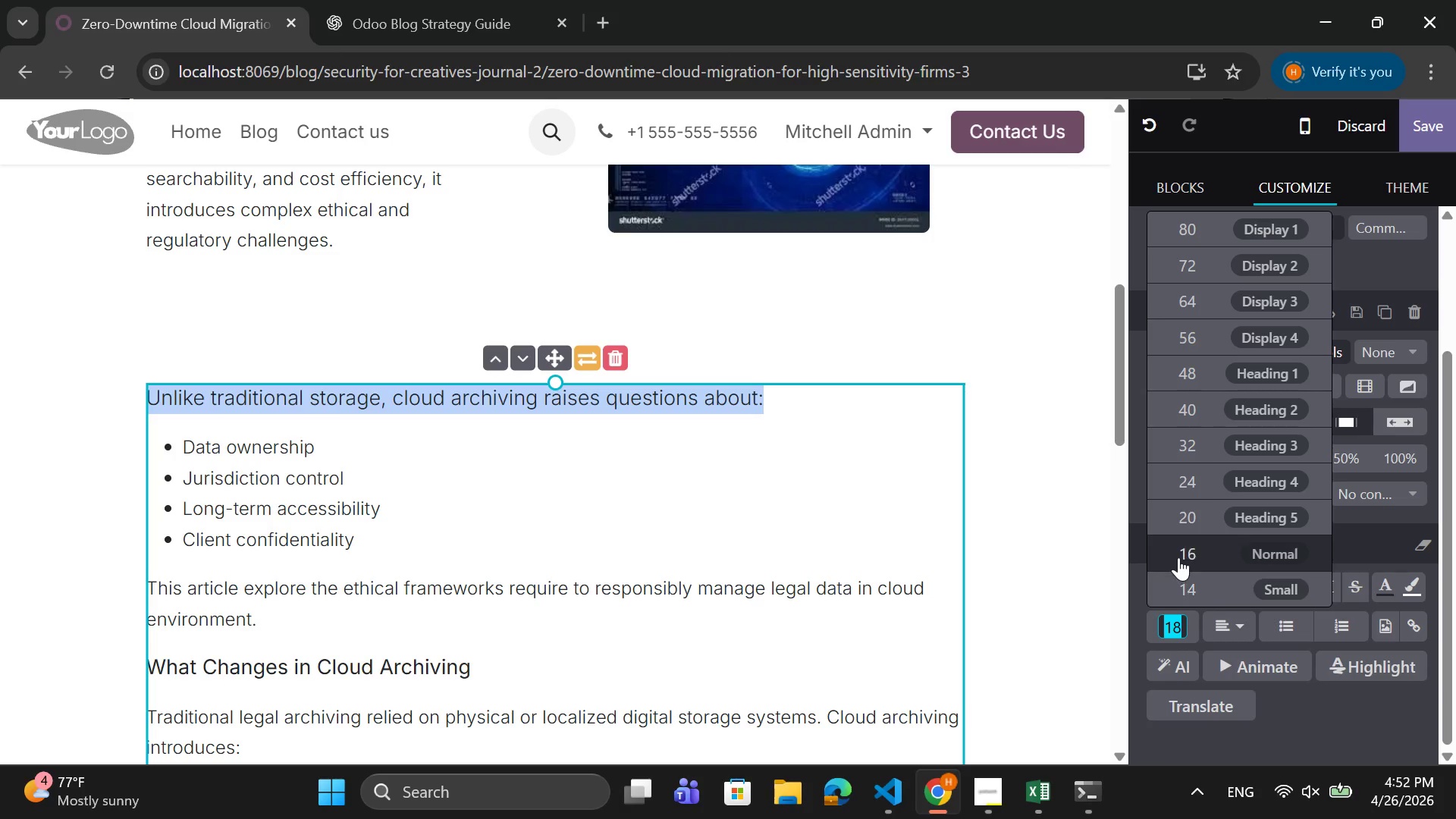 
left_click([1179, 555])
 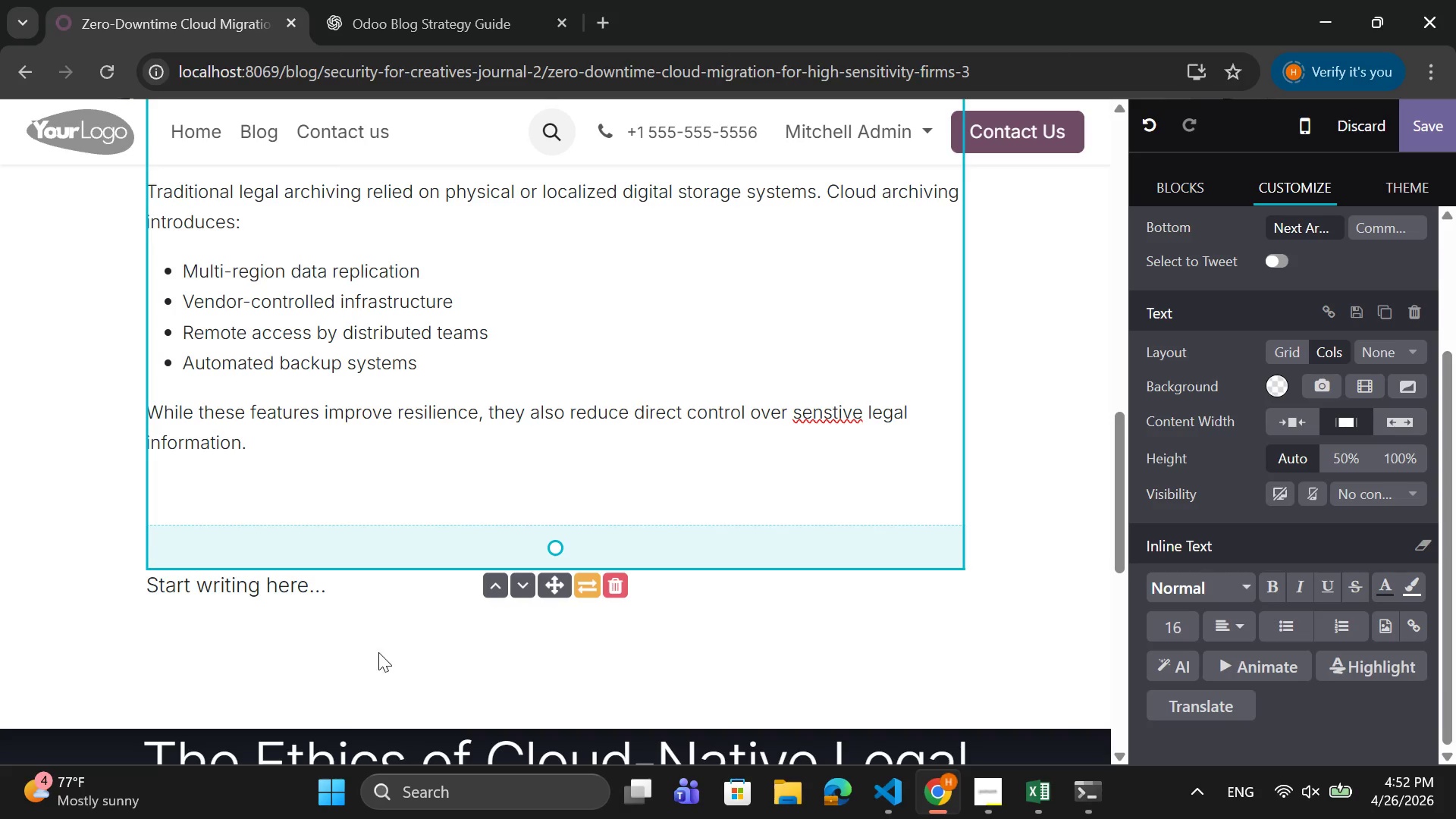 
wait(18.02)
 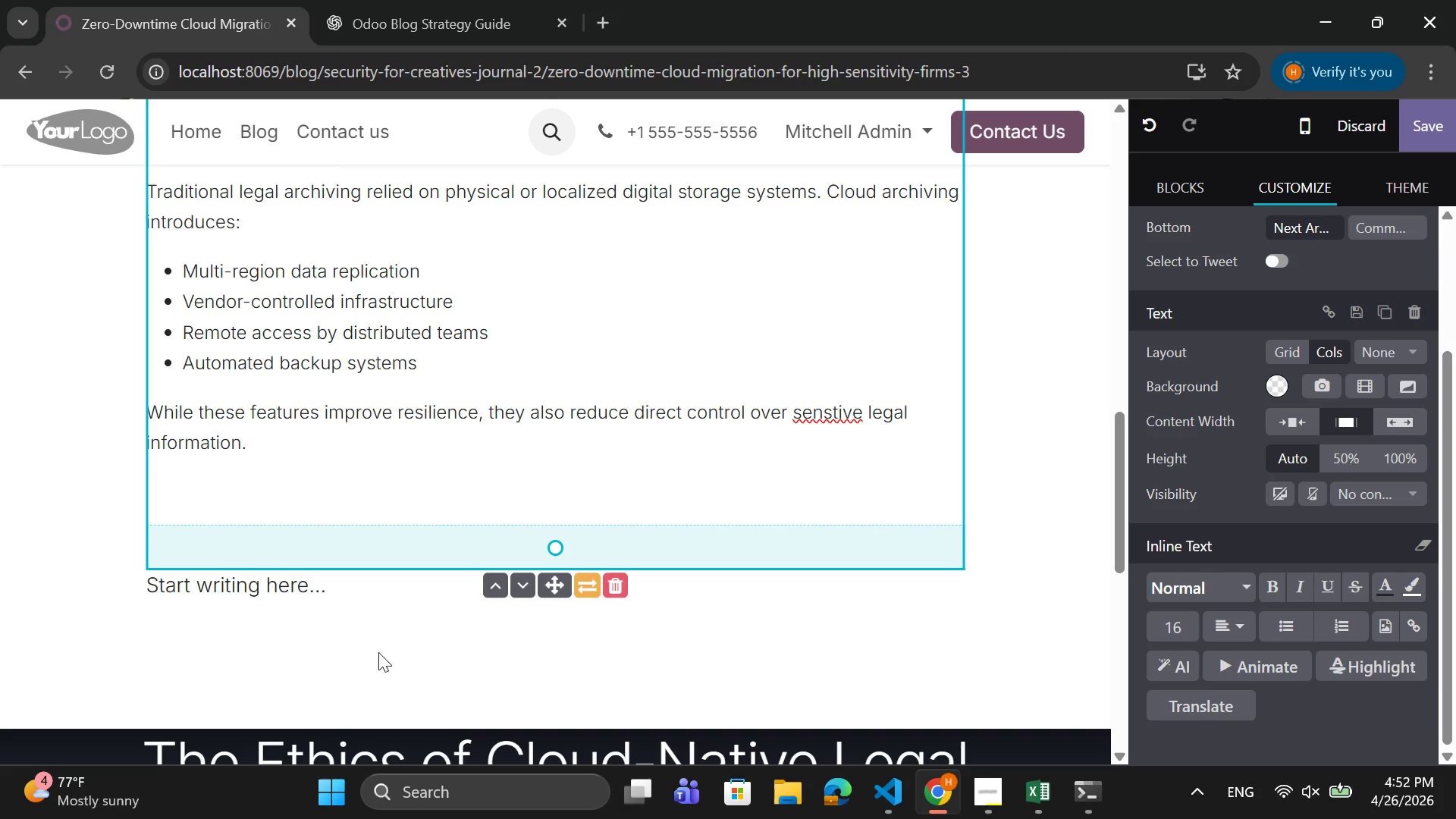 
left_click_drag(start_coordinate=[658, 570], to_coordinate=[673, 518])
 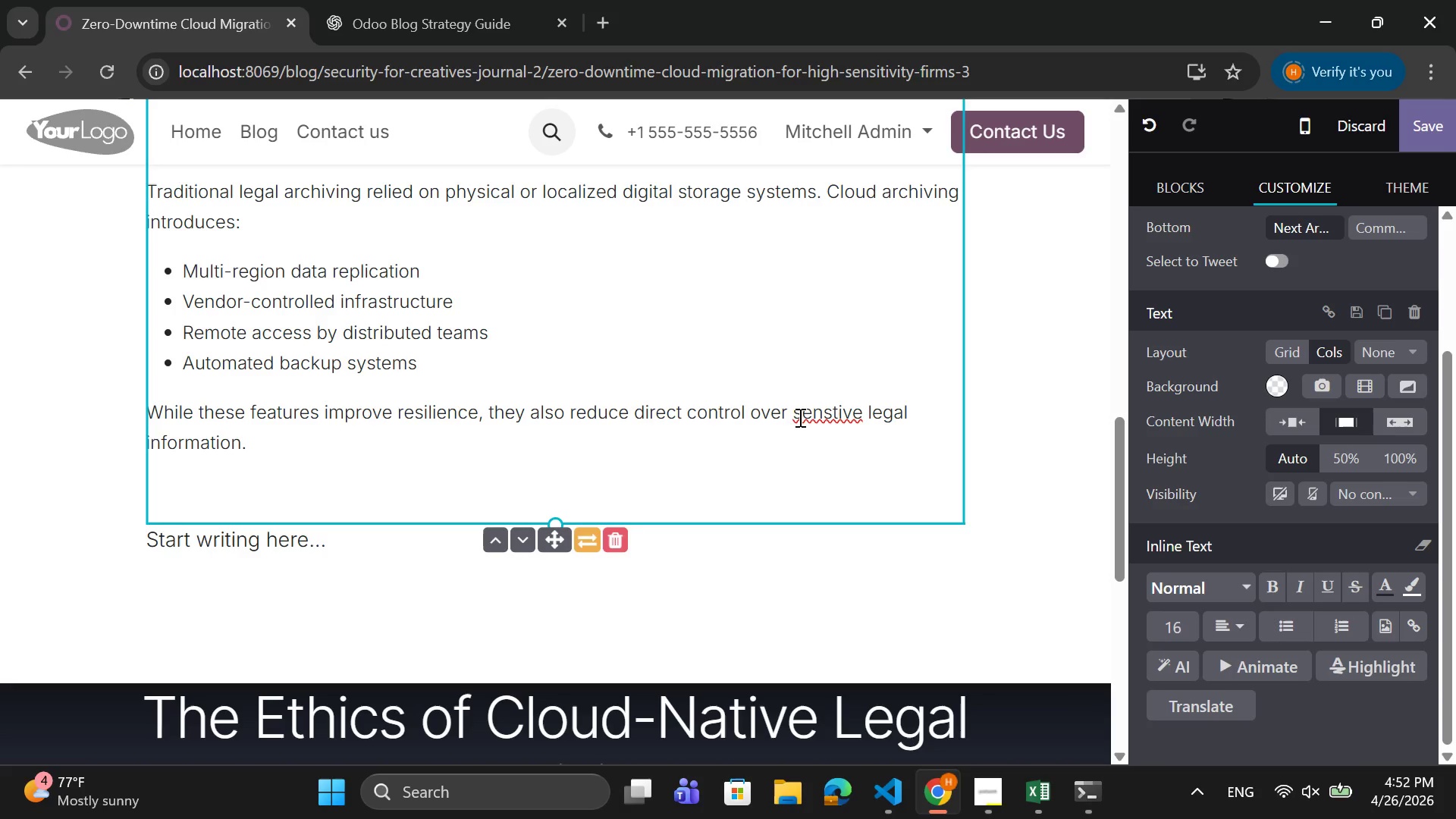 
right_click([800, 415])
 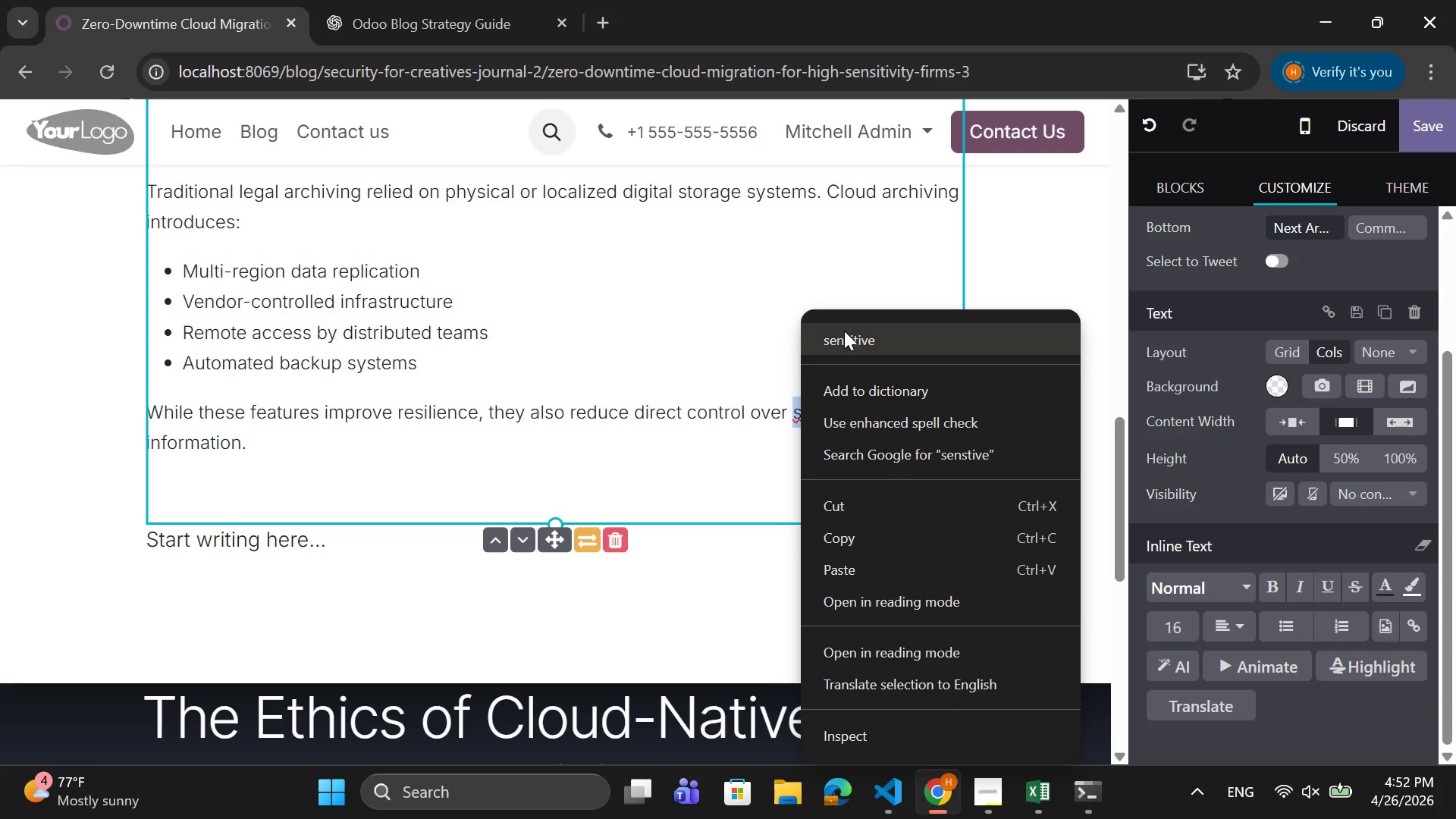 
left_click([844, 331])
 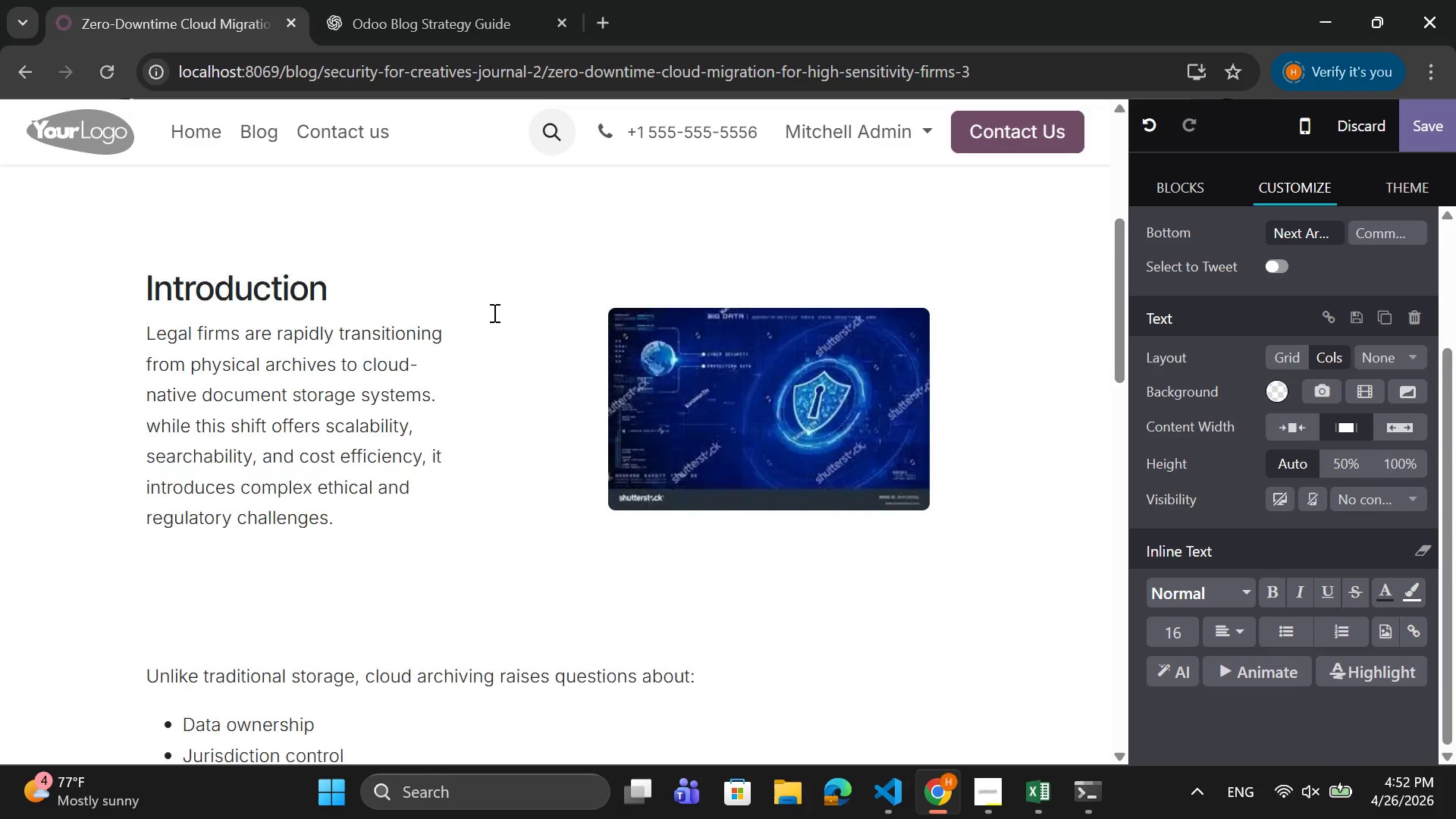 
wait(13.39)
 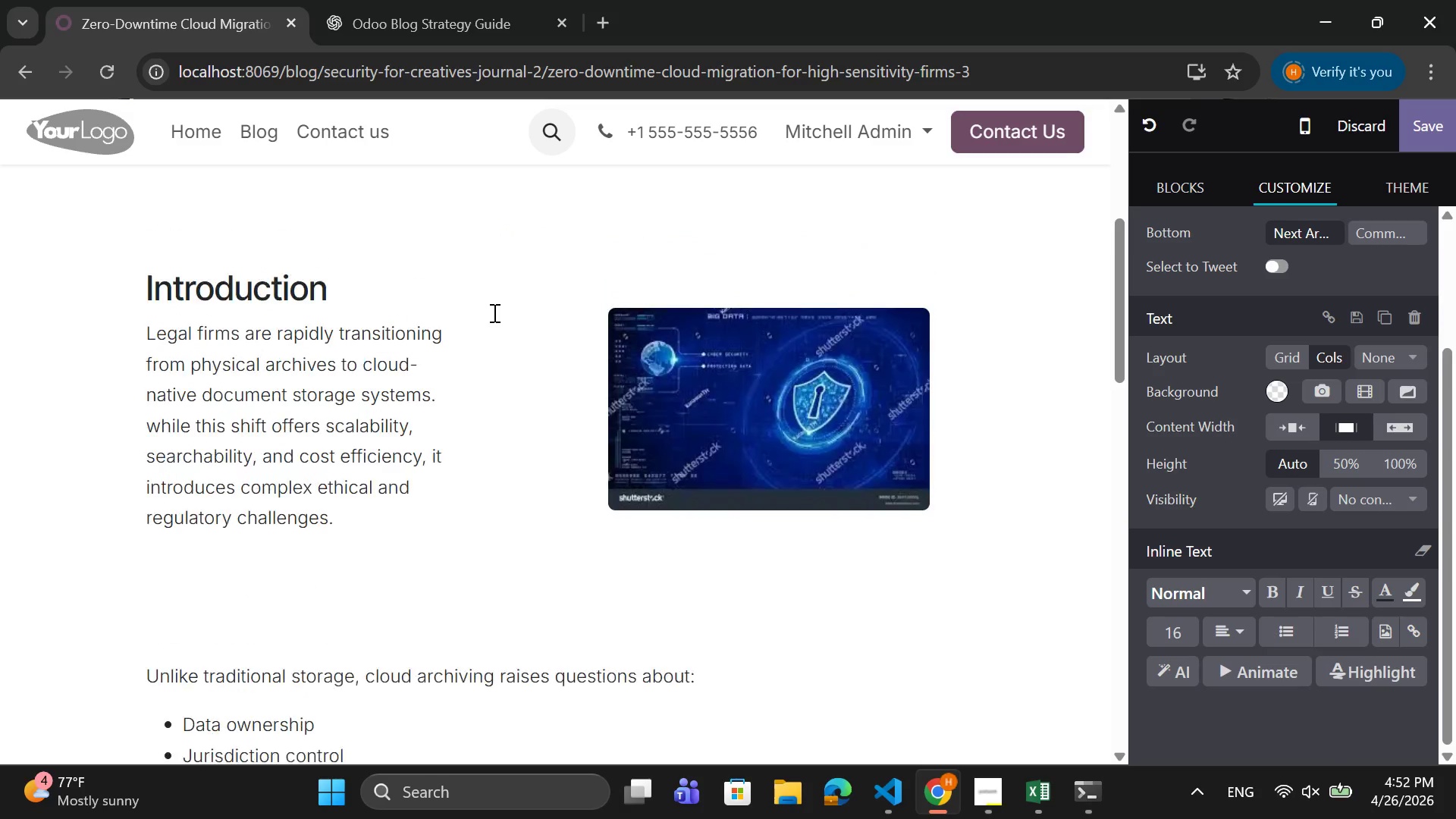 
left_click([269, 450])
 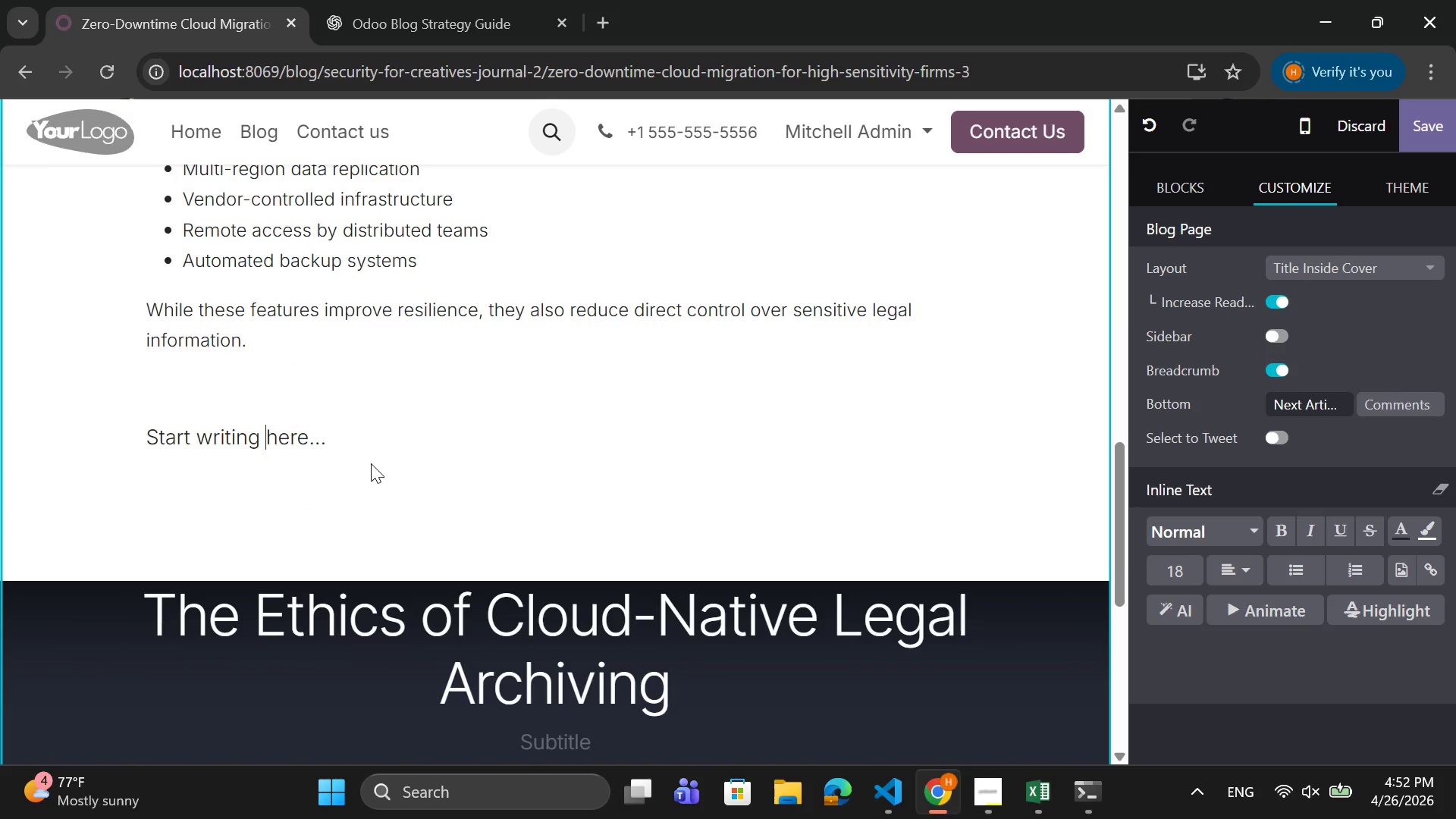 
left_click_drag(start_coordinate=[359, 438], to_coordinate=[143, 453])
 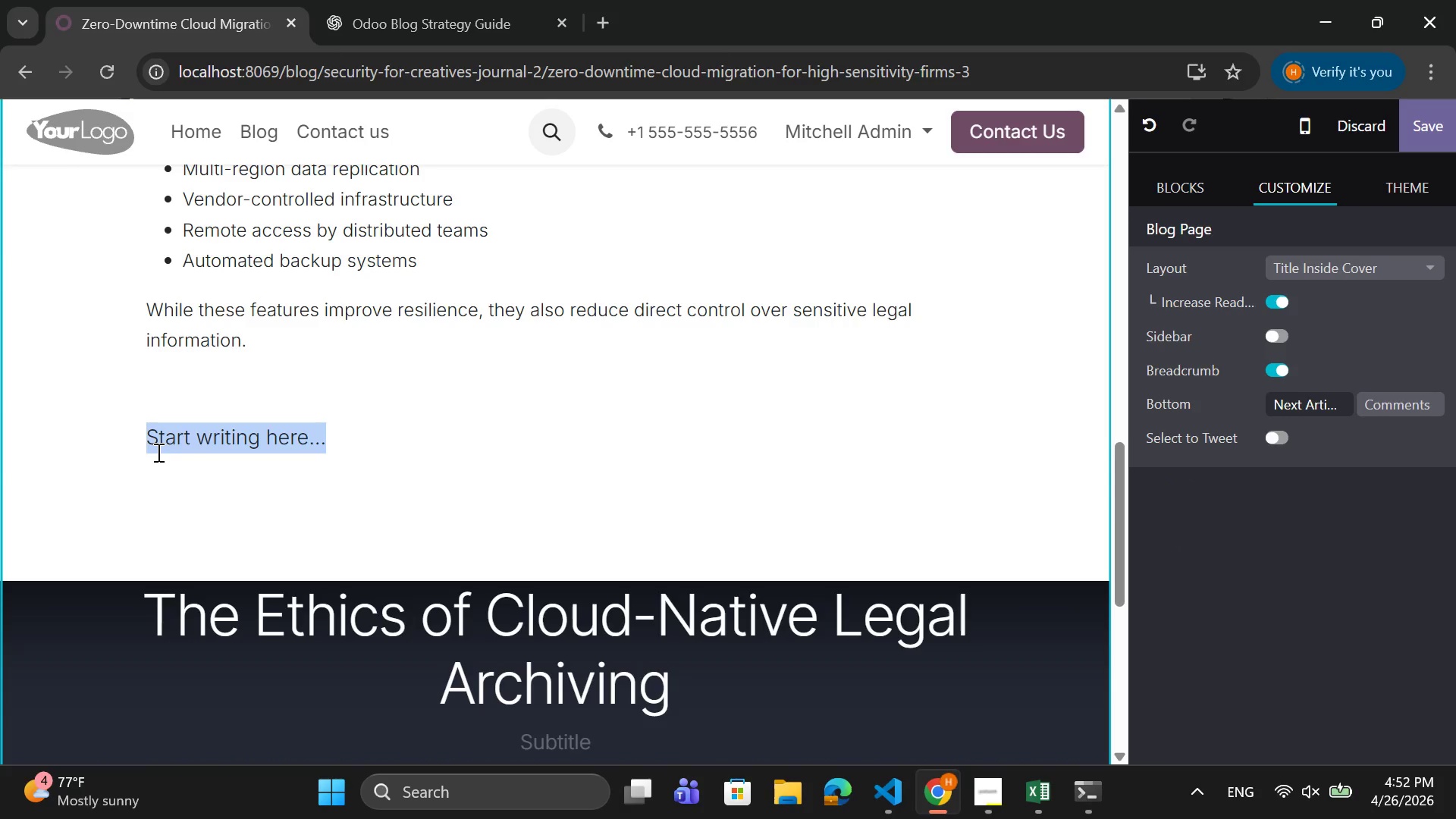 
wait(5.16)
 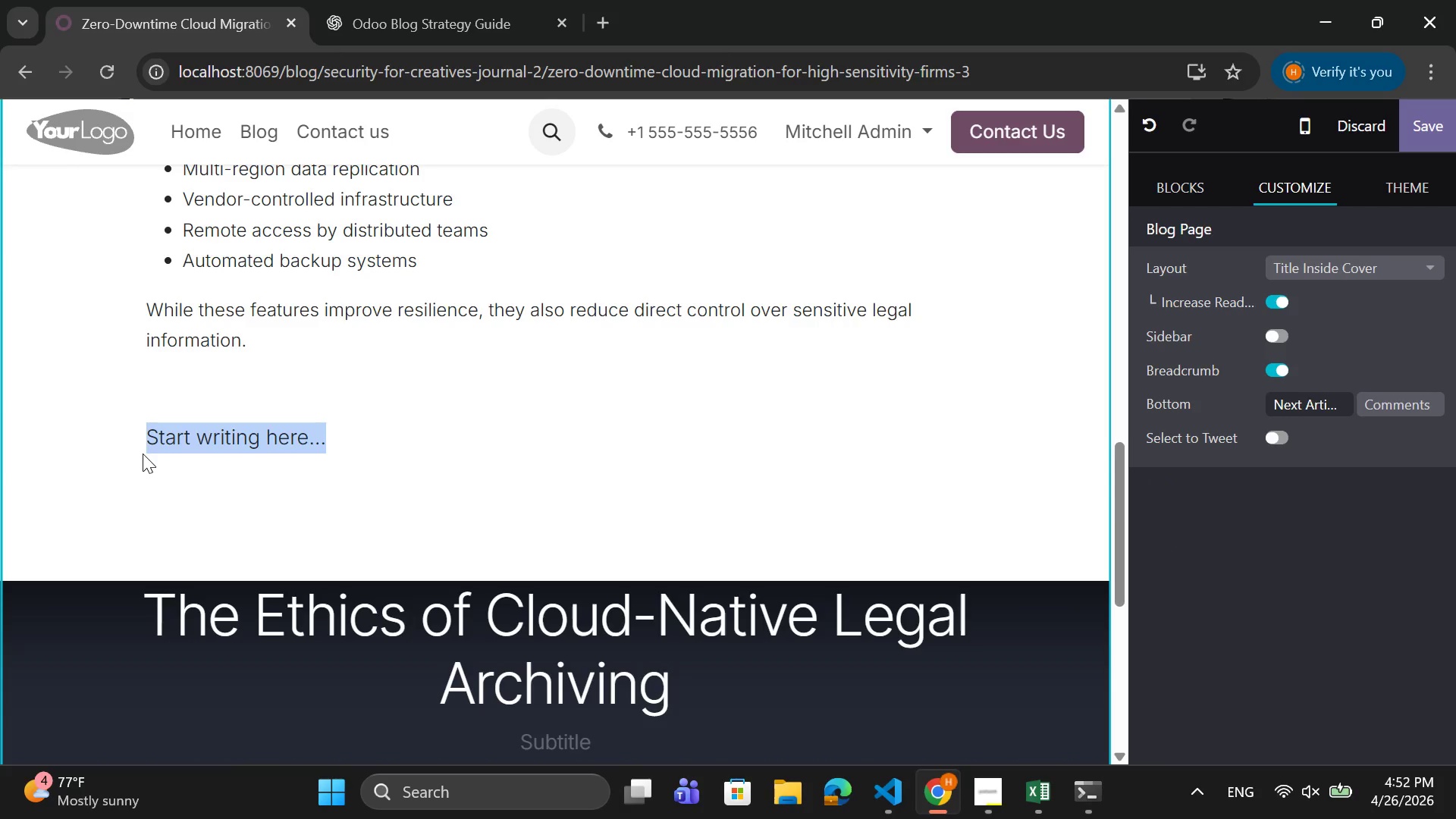 
key(Backspace)
 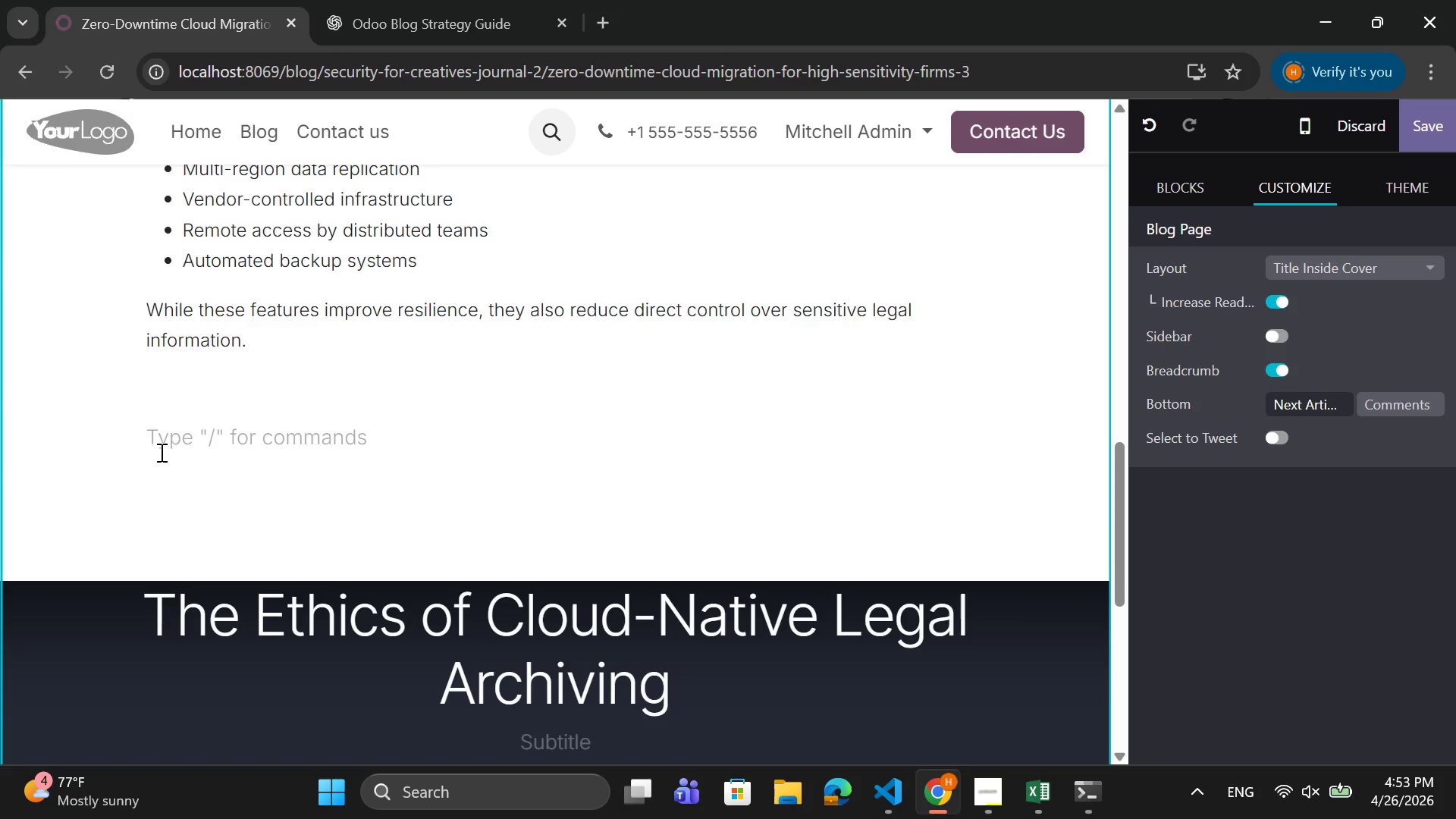 
wait(20.36)
 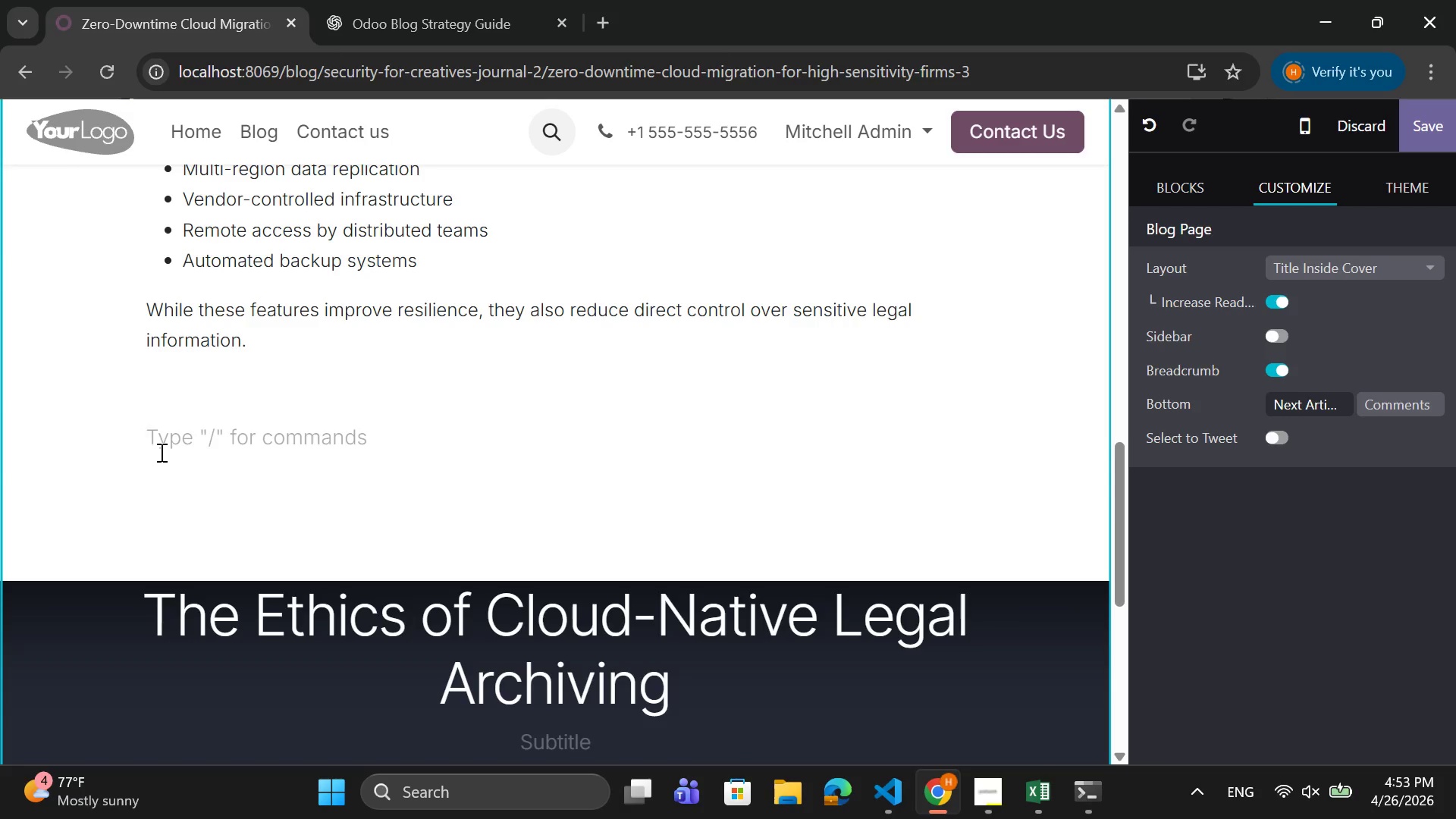 
left_click([1200, 183])
 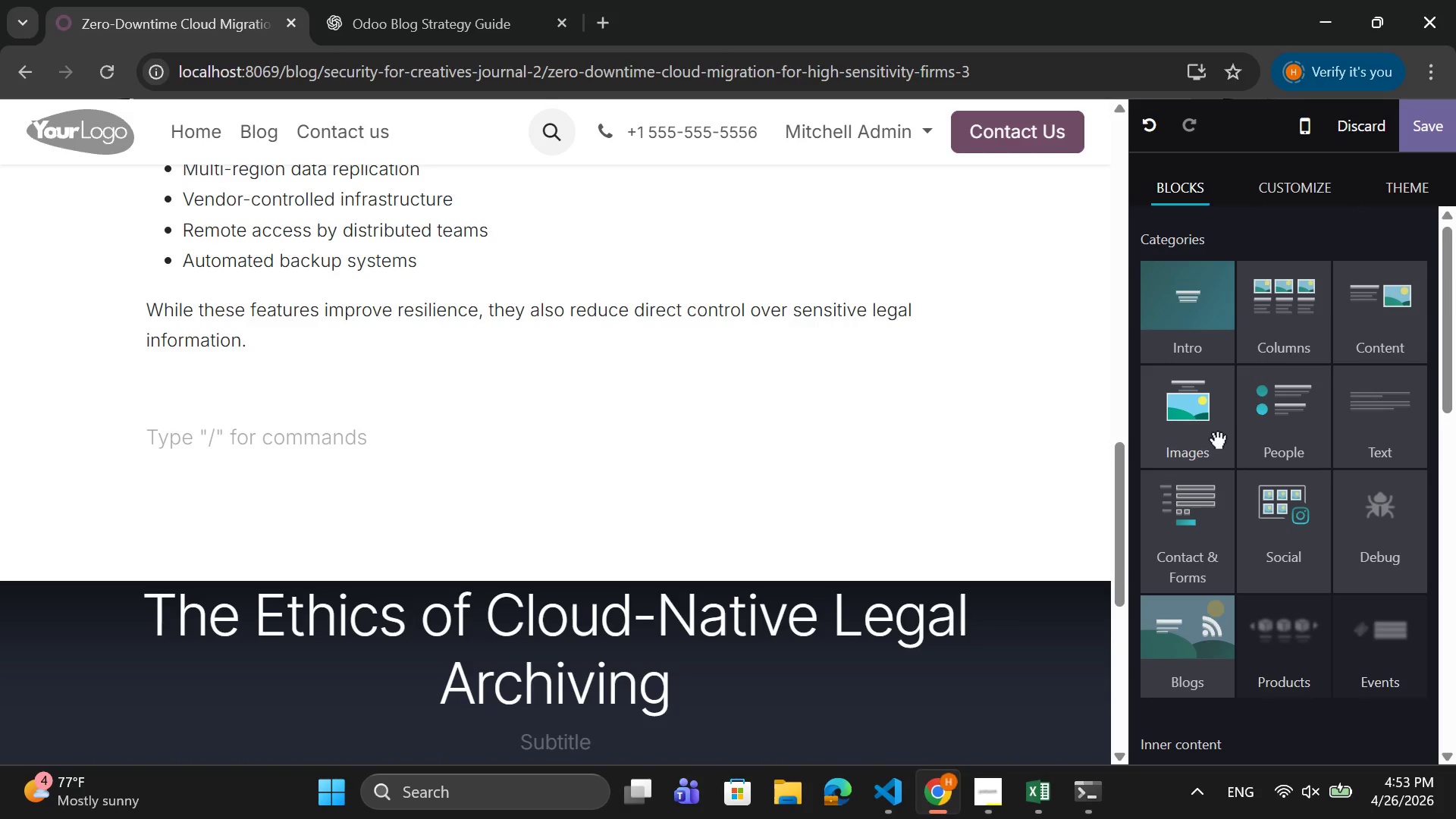 
wait(11.48)
 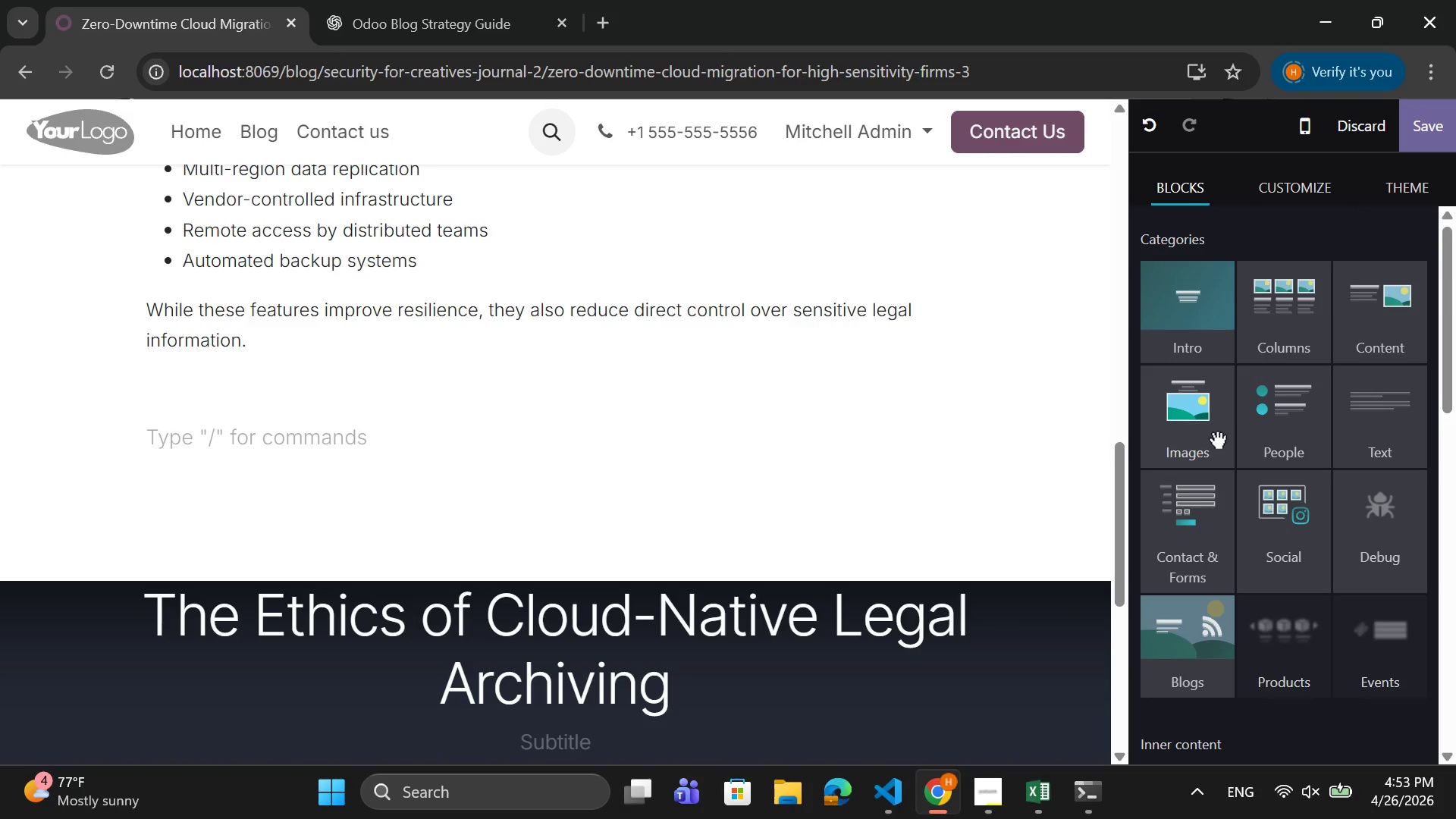 
scroll: coordinate [670, 375], scroll_direction: down, amount: 4.0
 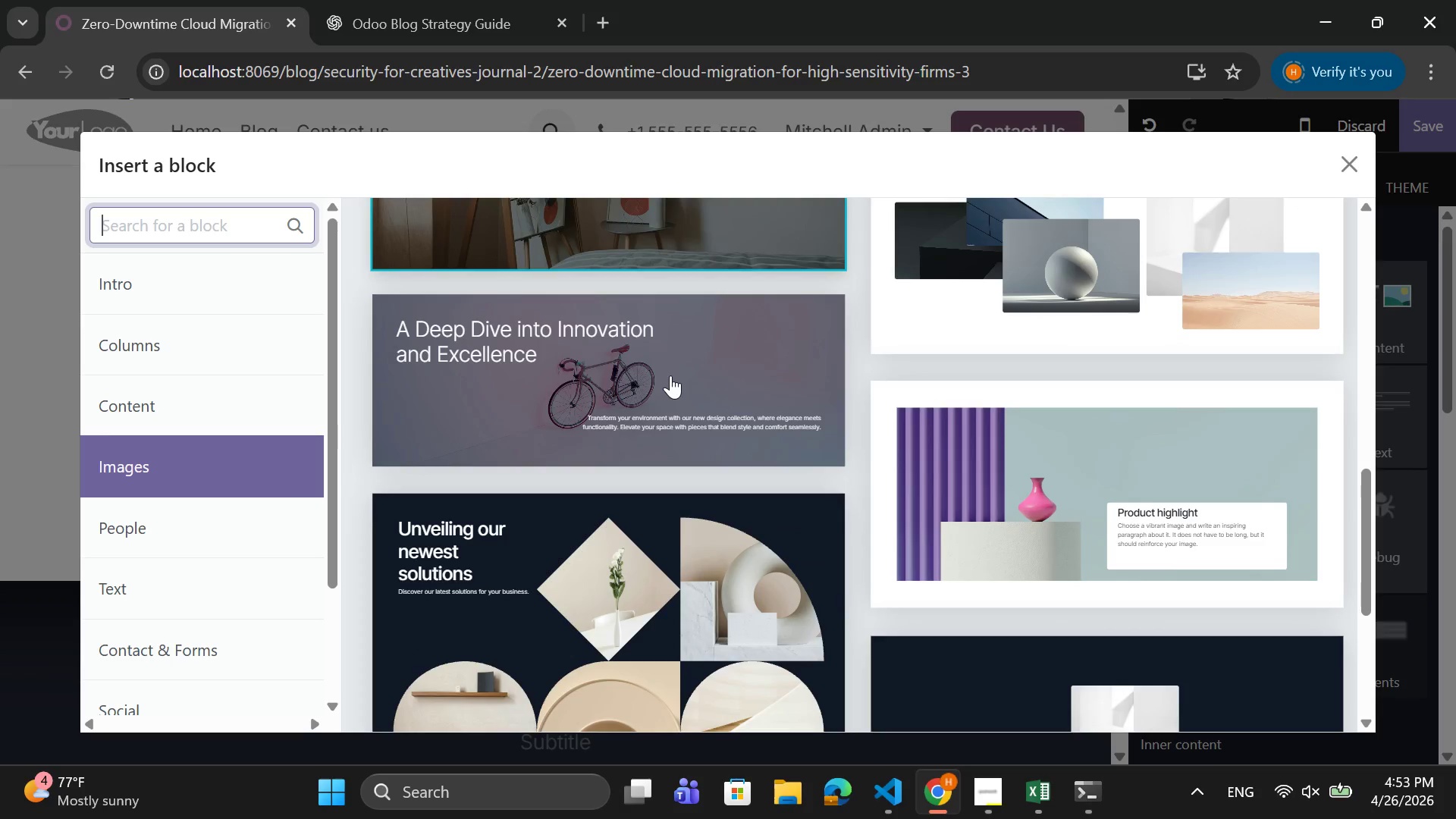 
scroll: coordinate [670, 375], scroll_direction: up, amount: 3.0
 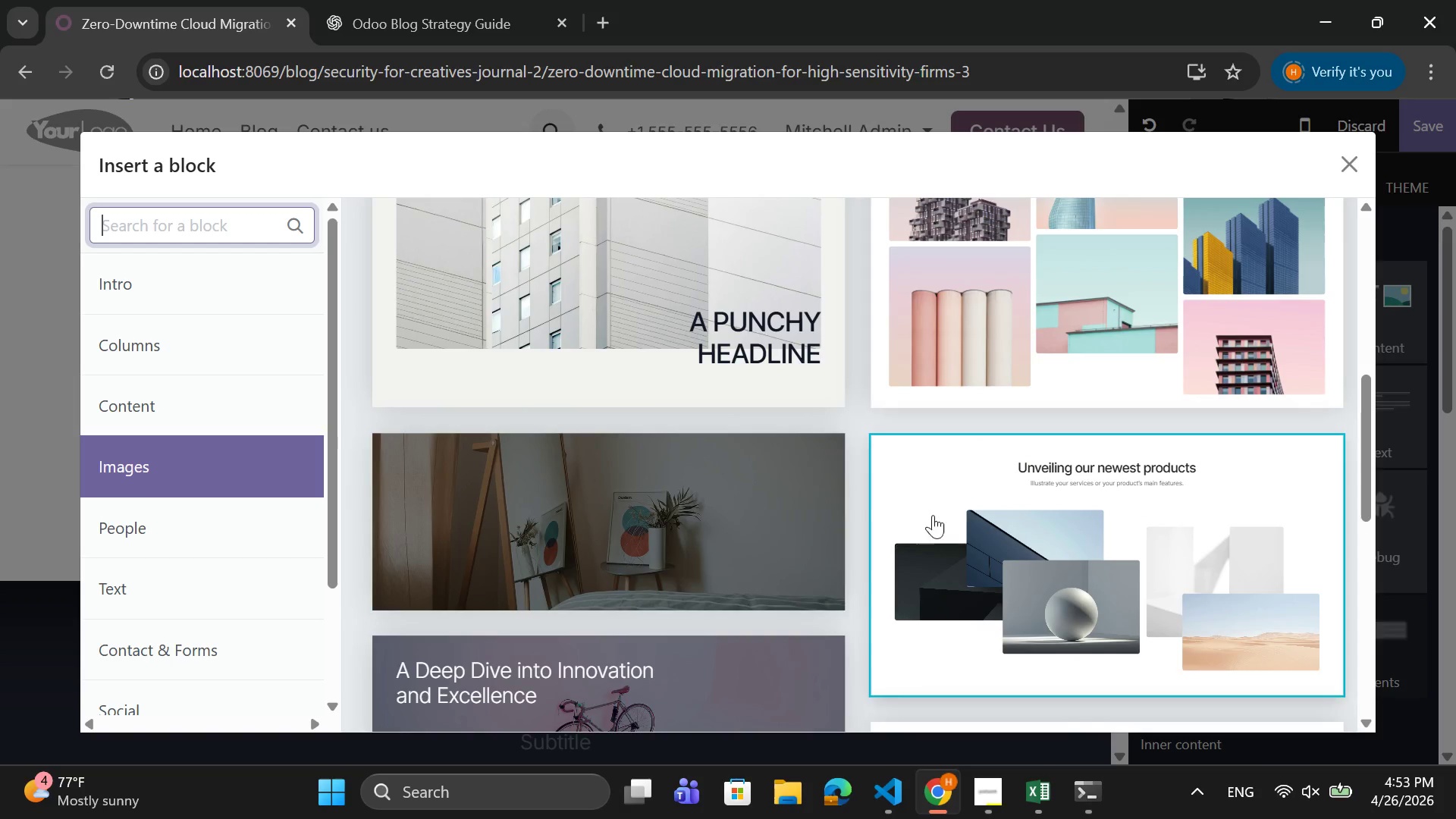 
scroll: coordinate [956, 489], scroll_direction: down, amount: 5.0
 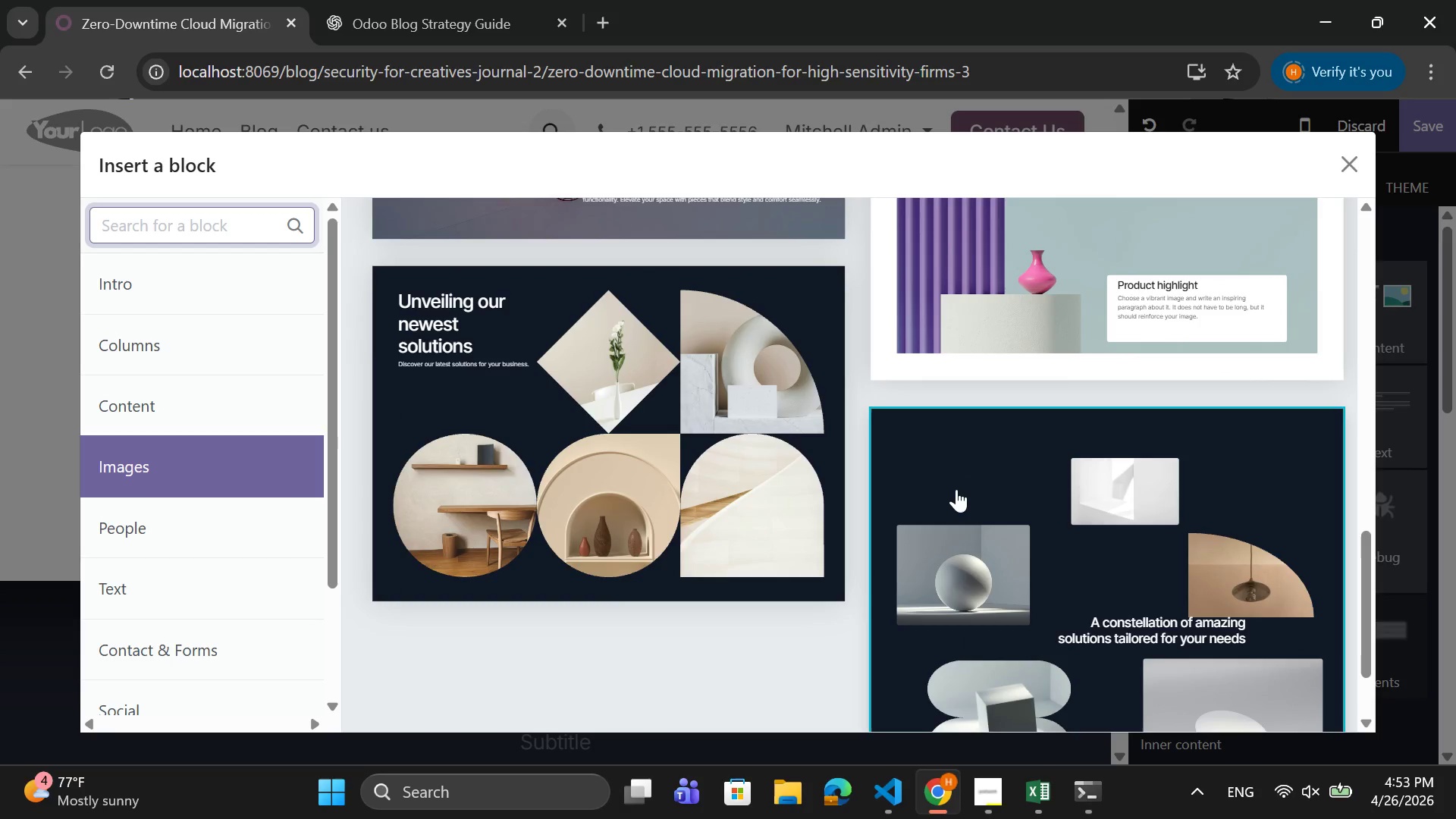 
scroll: coordinate [956, 489], scroll_direction: up, amount: 4.0
 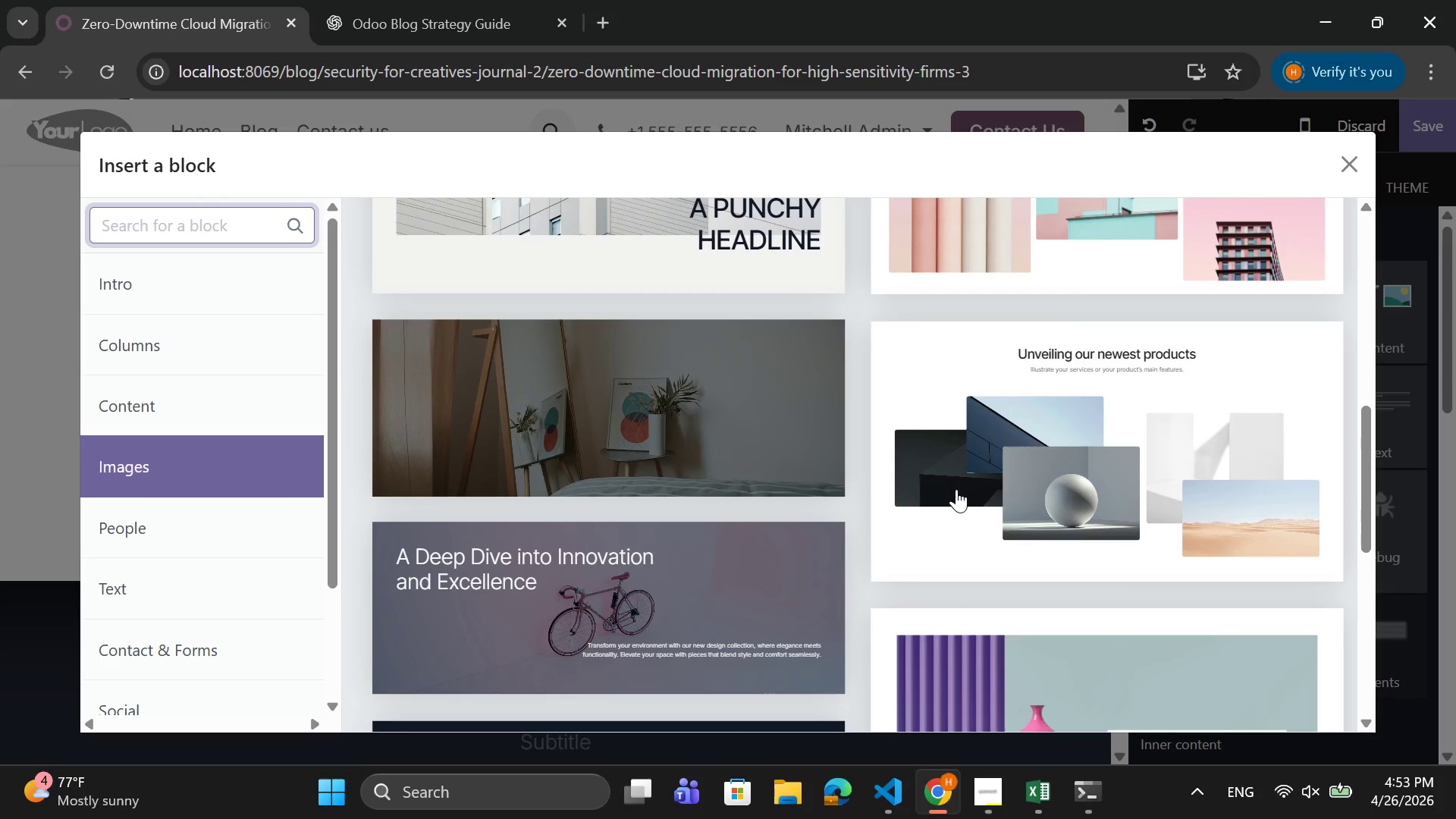 
scroll: coordinate [956, 489], scroll_direction: down, amount: 4.0
 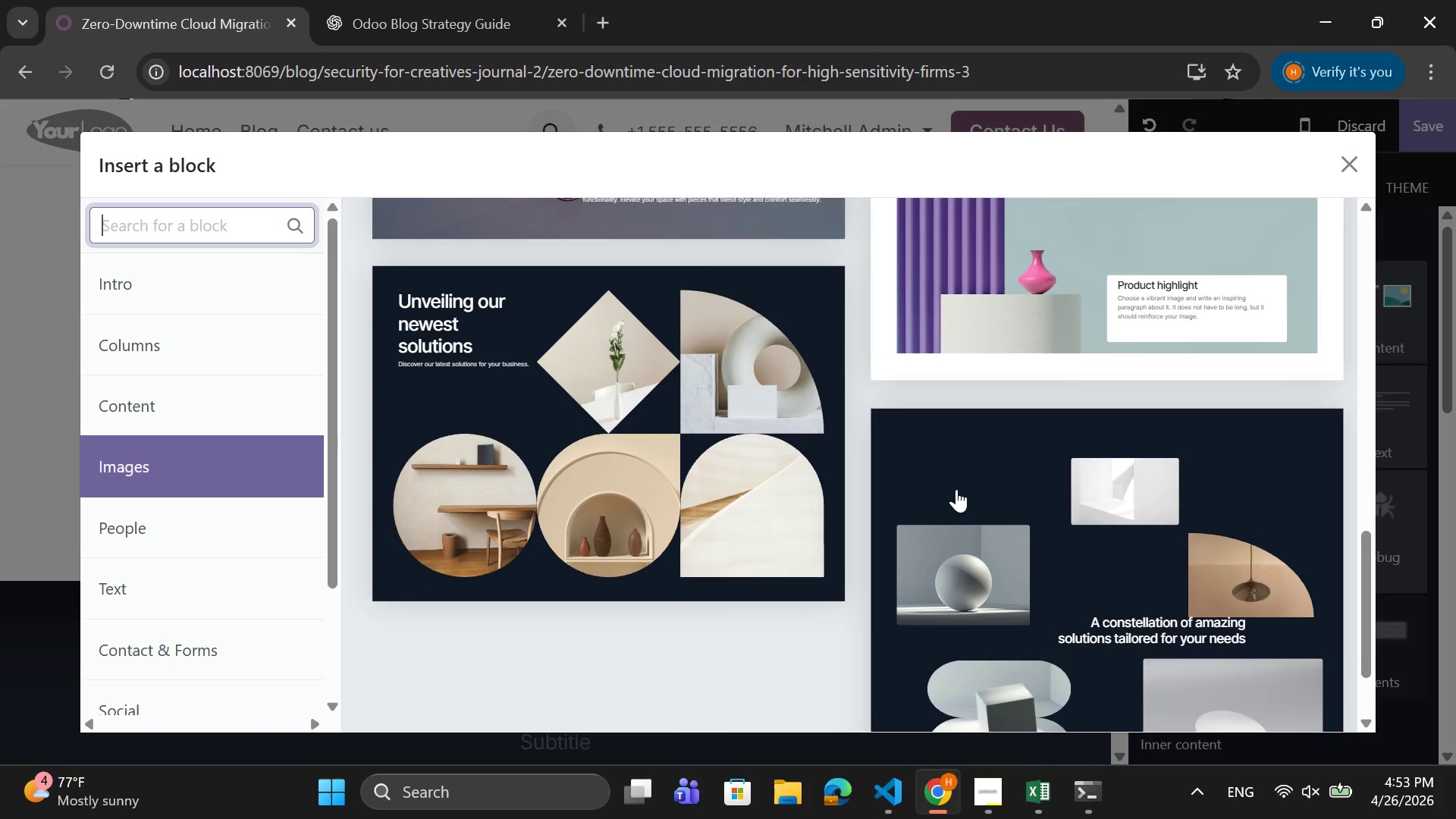 
scroll: coordinate [956, 489], scroll_direction: up, amount: 7.0
 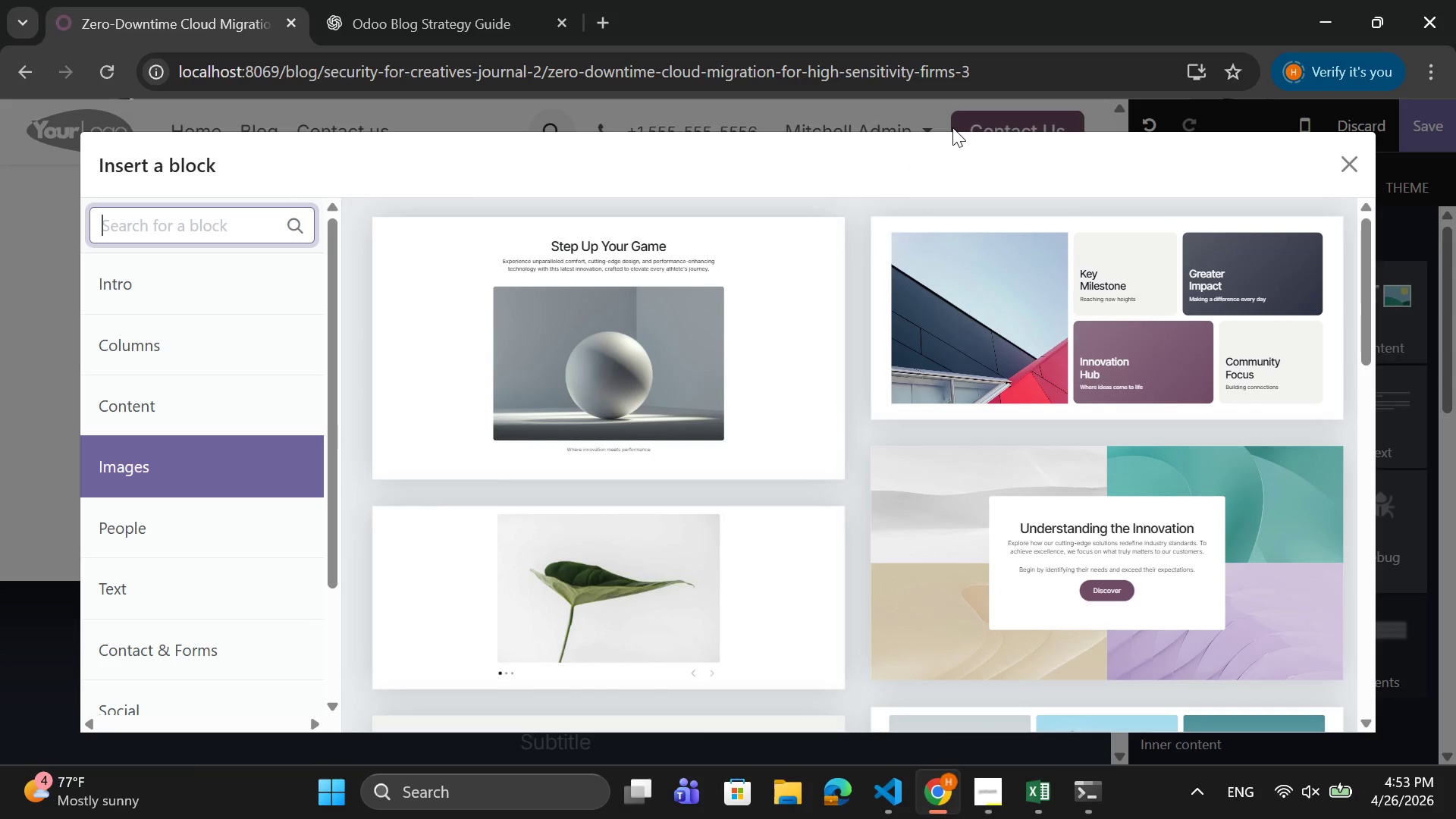 
left_click_drag(start_coordinate=[944, 156], to_coordinate=[924, 67])
 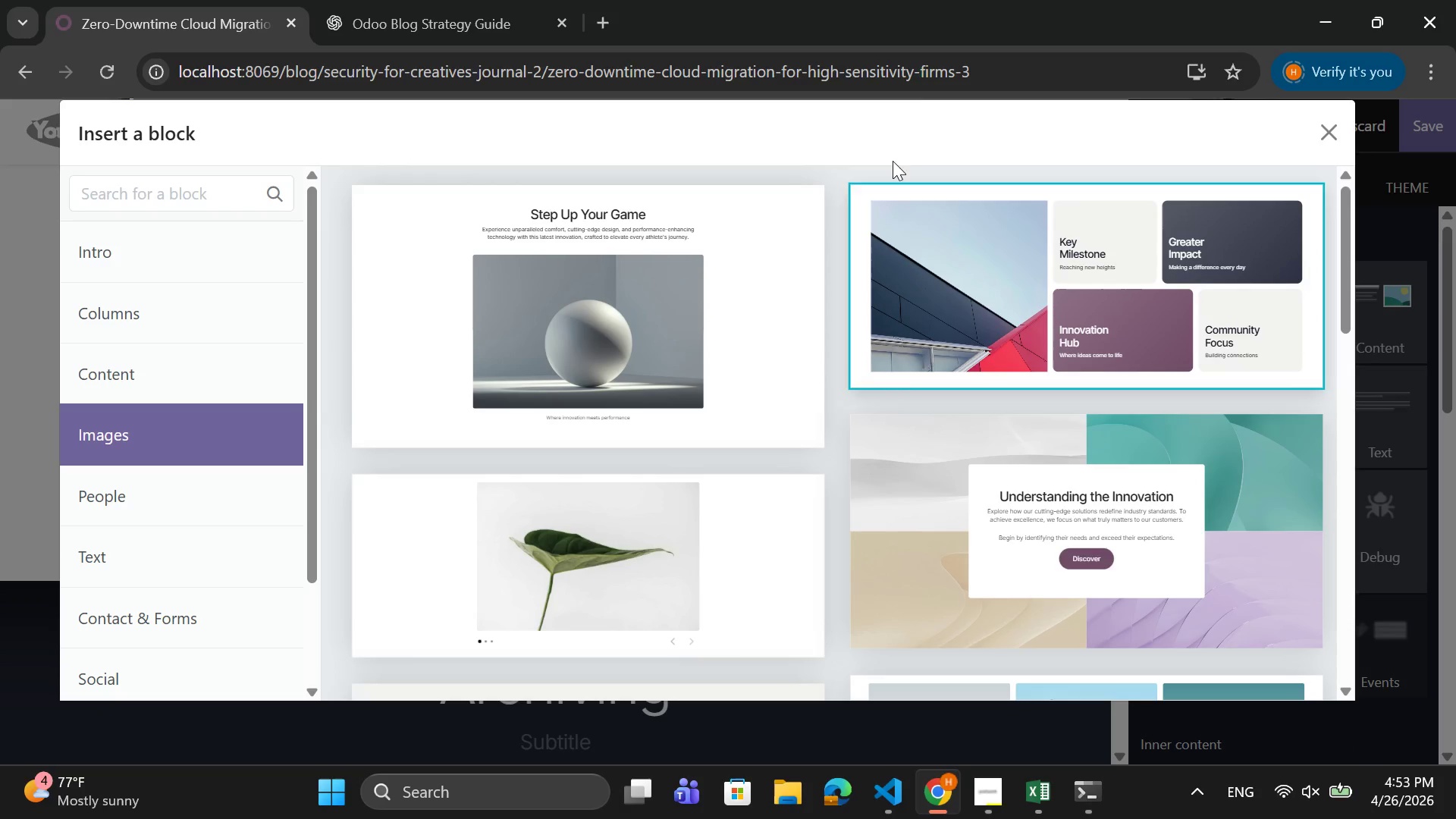 
left_click([908, 124])
 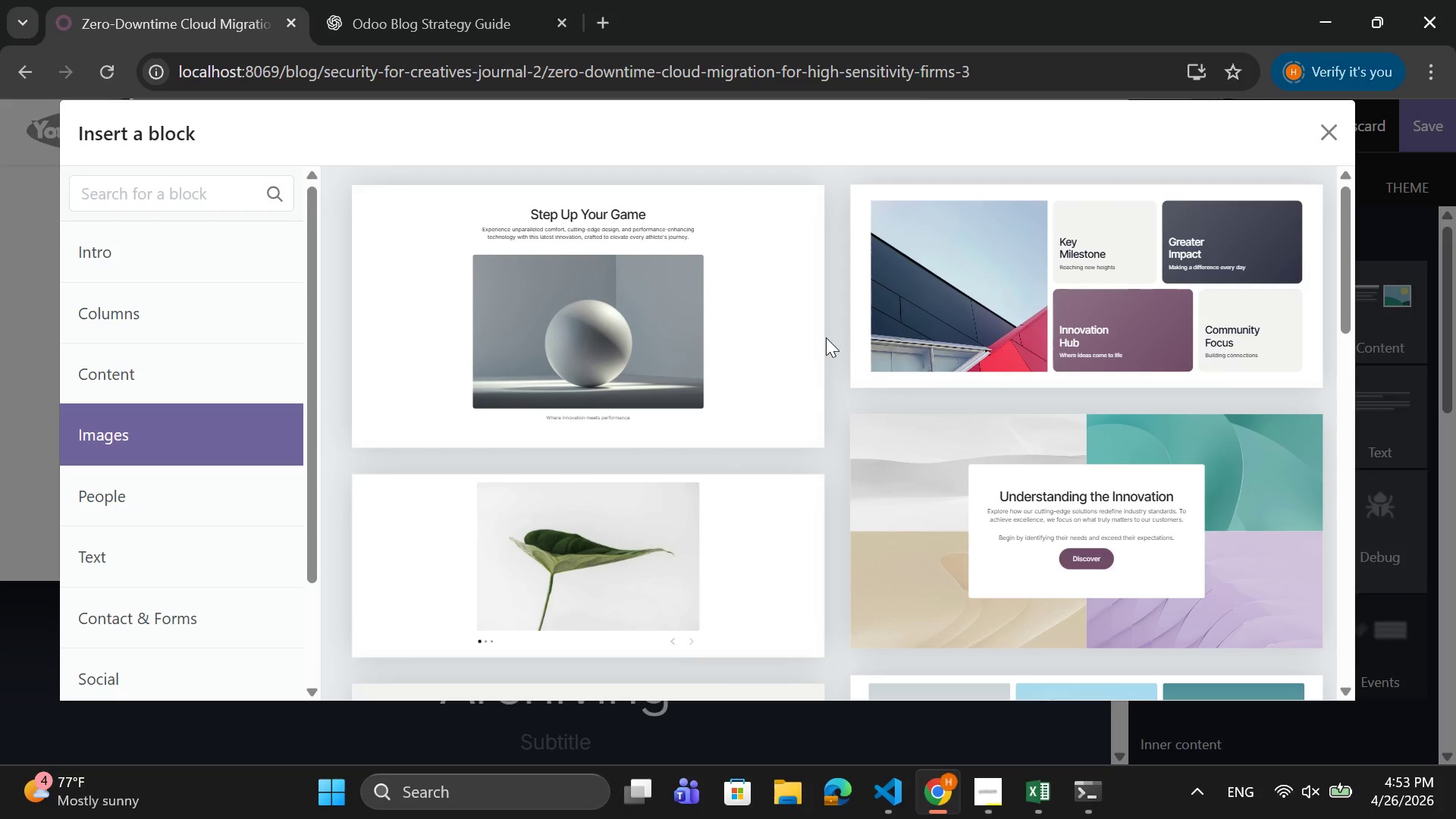 
scroll: coordinate [826, 337], scroll_direction: down, amount: 6.0
 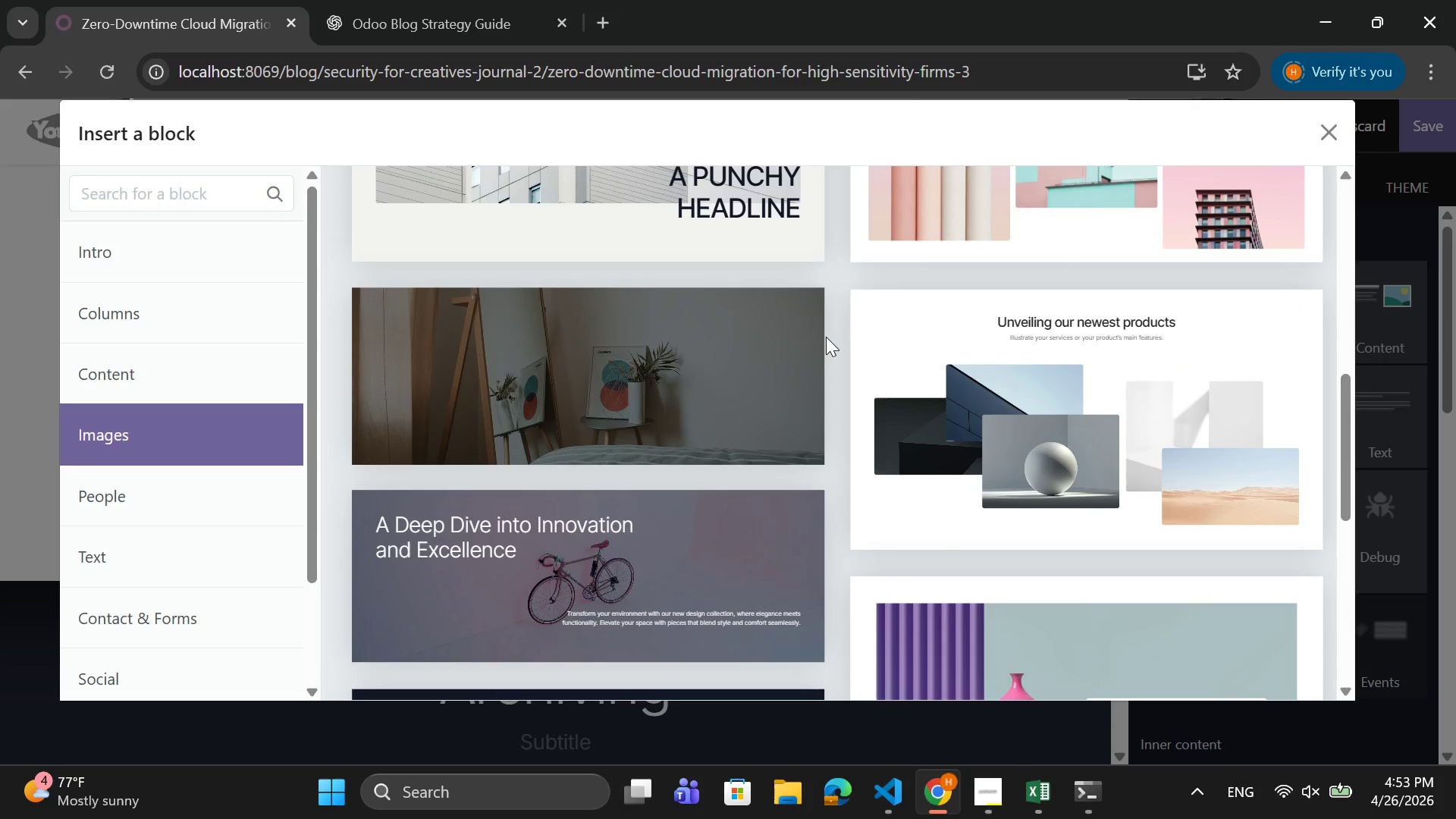 
scroll: coordinate [826, 337], scroll_direction: up, amount: 4.0
 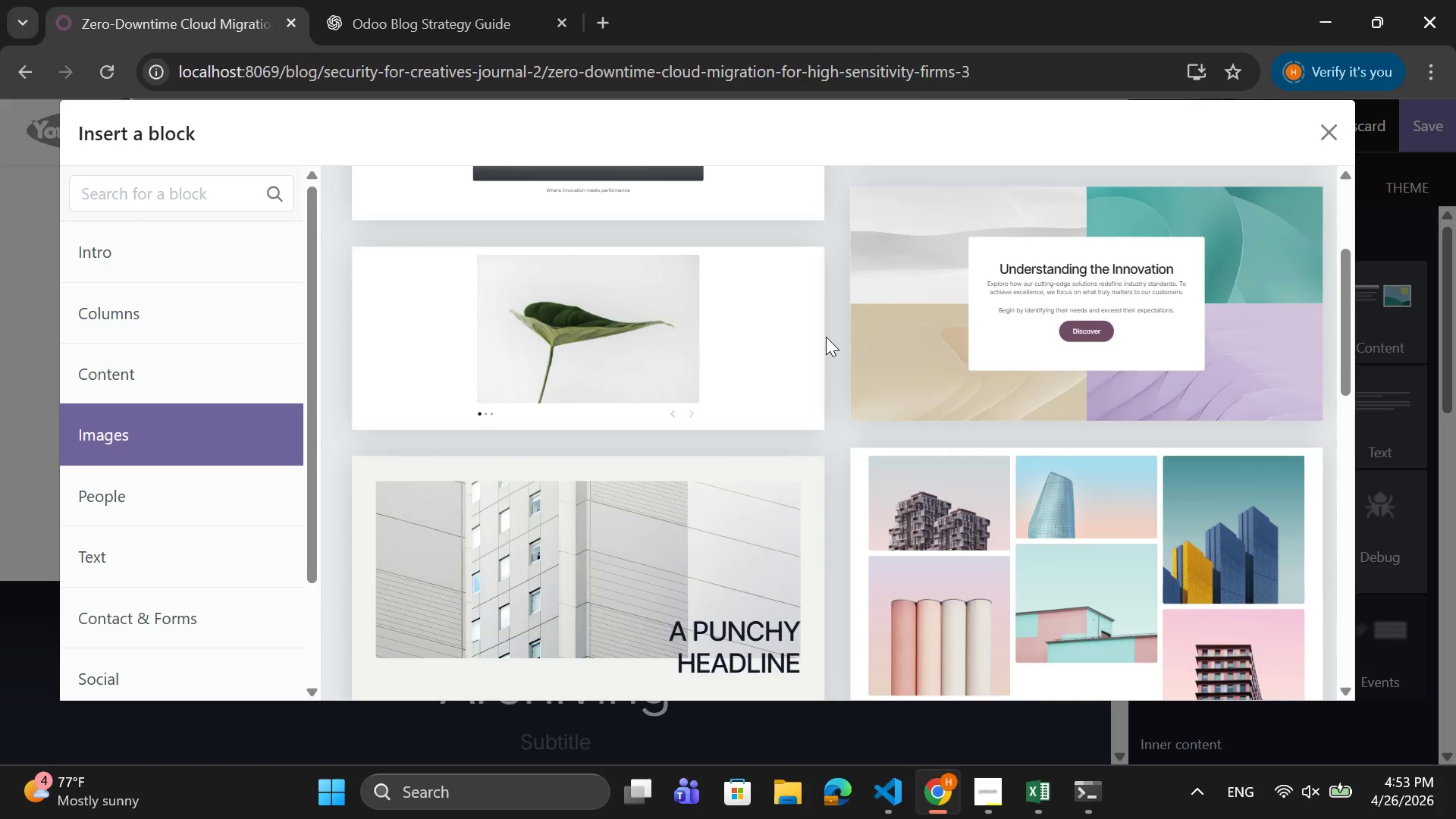 
scroll: coordinate [826, 337], scroll_direction: down, amount: 6.0
 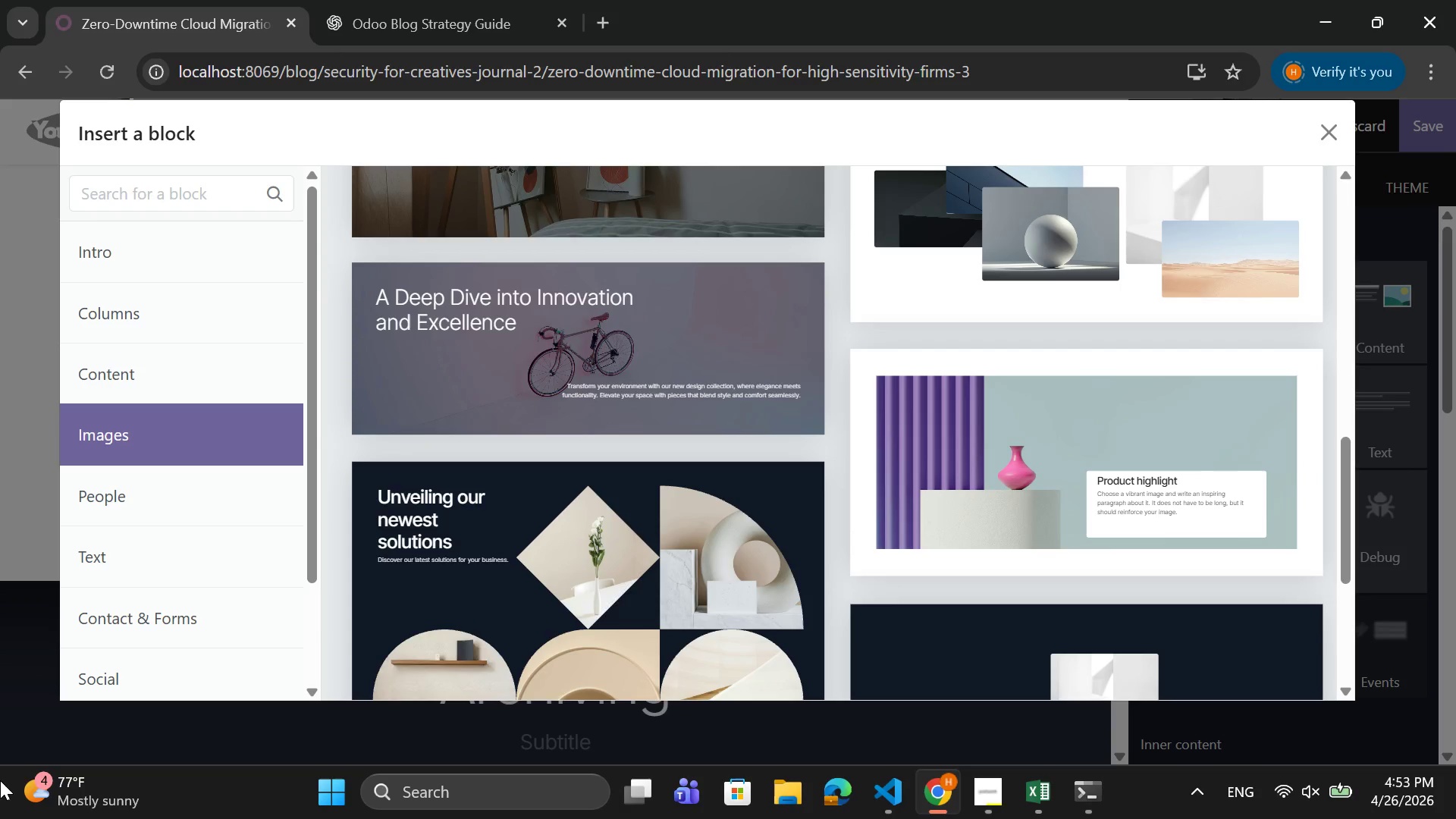 
wait(13.31)
 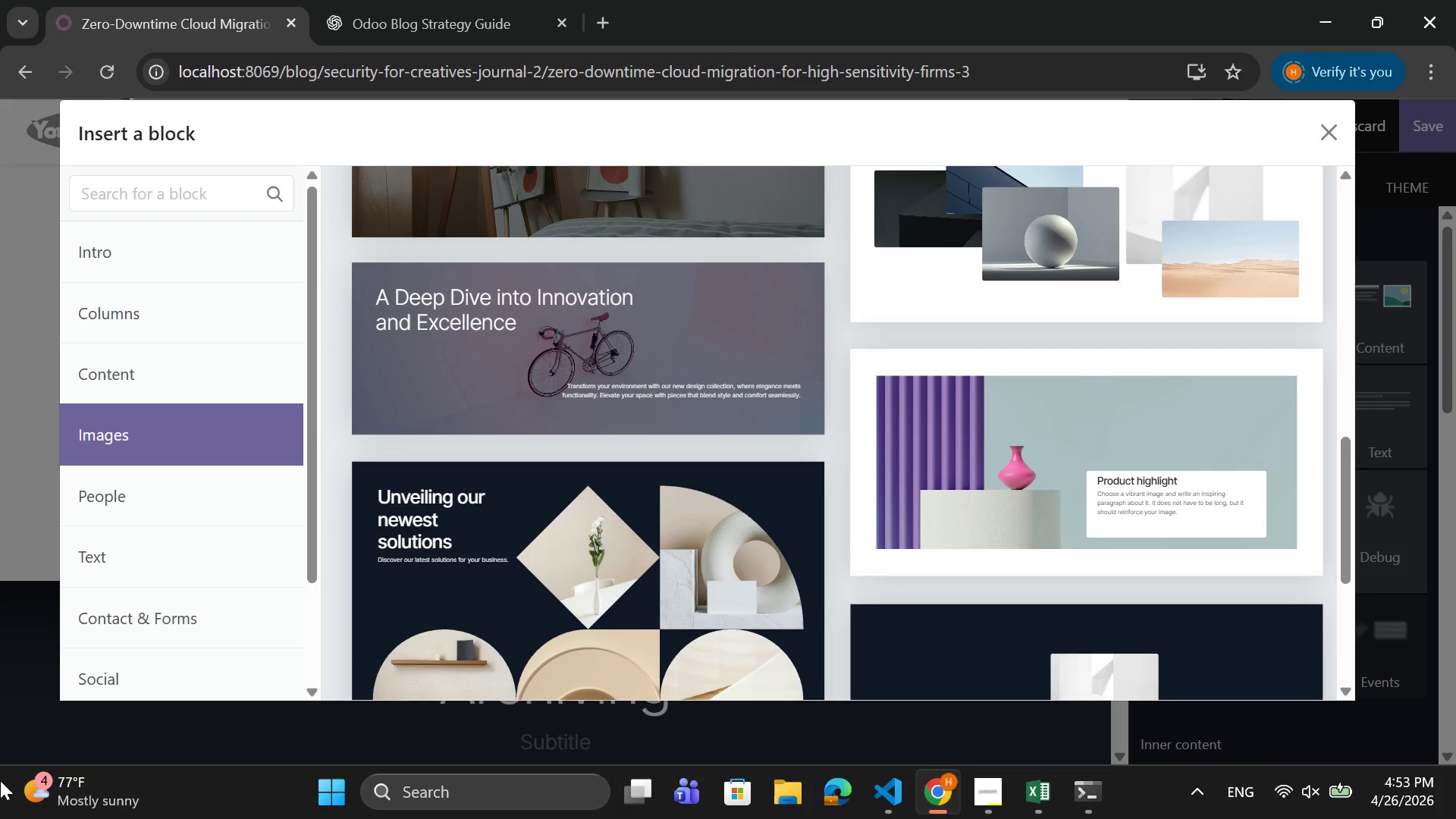 
scroll: coordinate [1031, 314], scroll_direction: down, amount: 9.0
 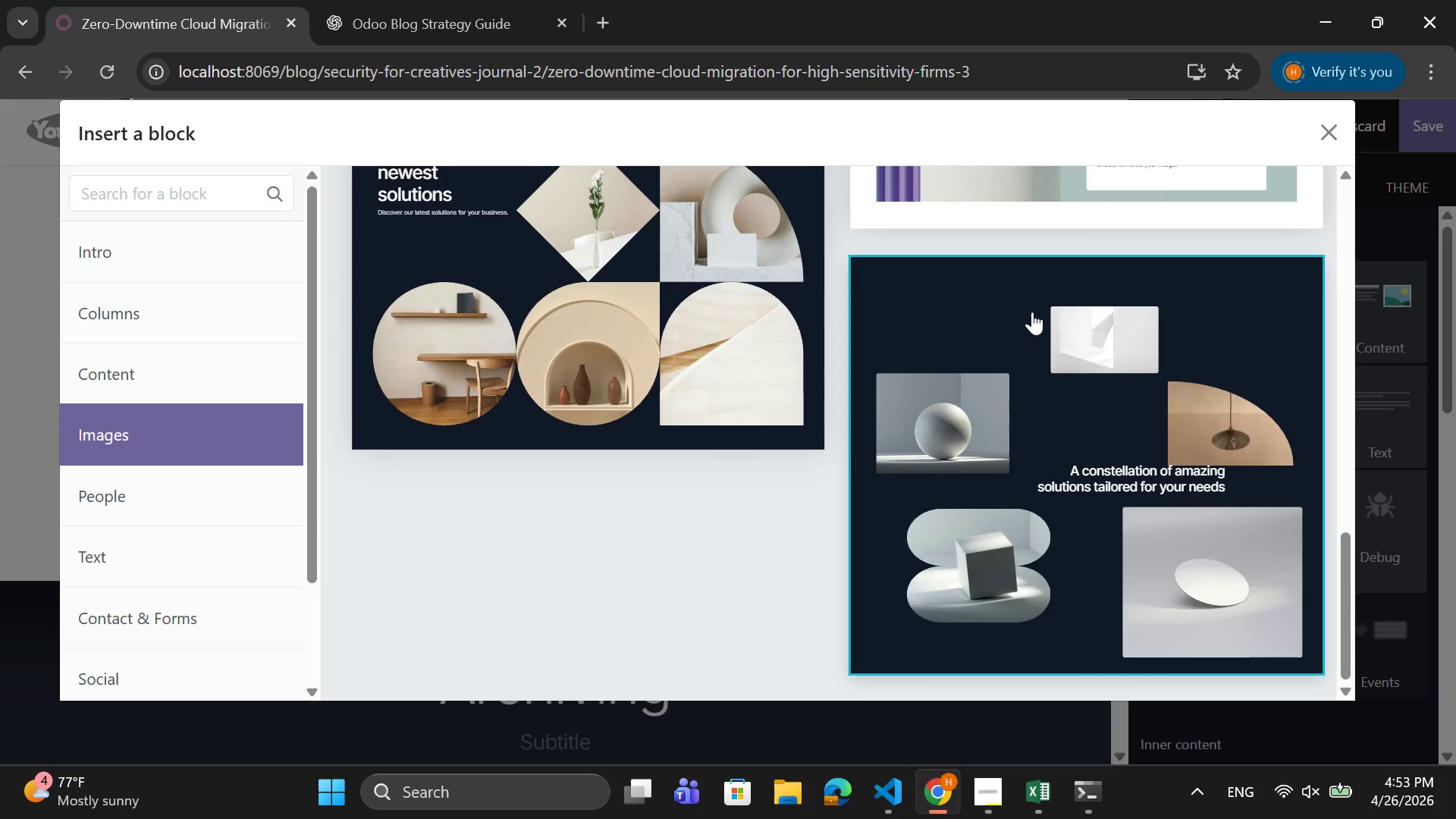 
scroll: coordinate [1035, 305], scroll_direction: up, amount: 15.0
 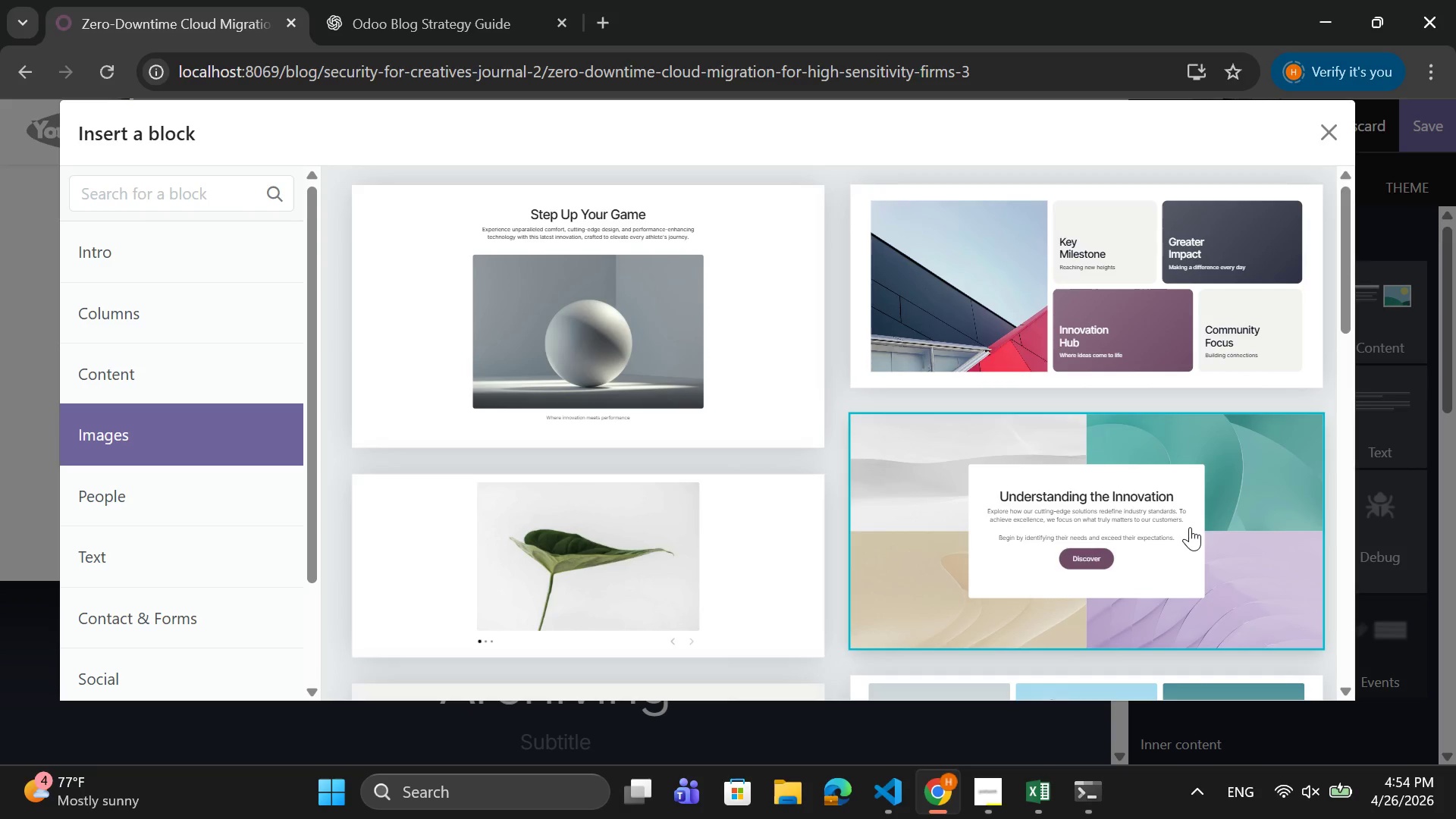 
left_click([1235, 507])
 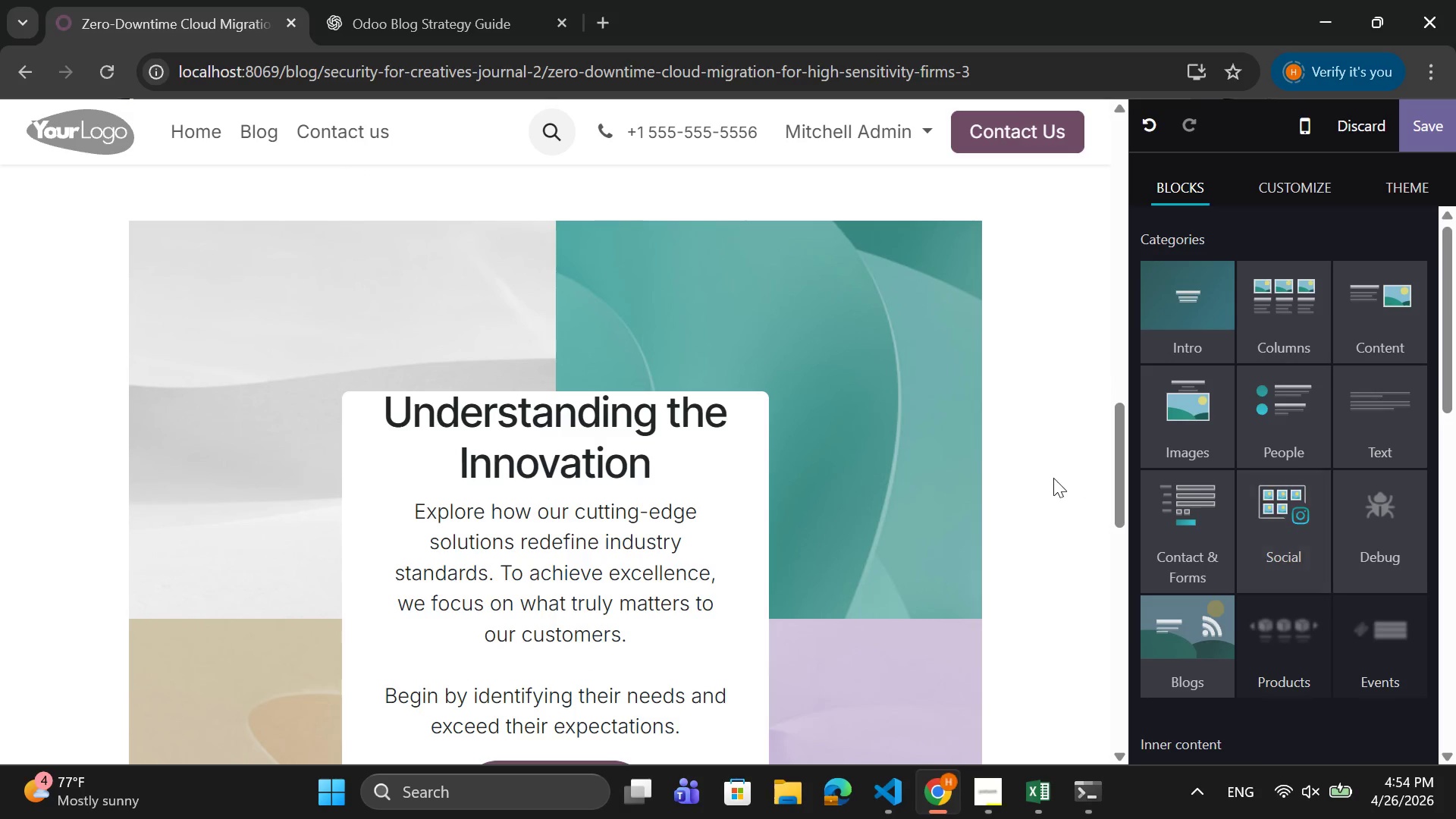 
scroll: coordinate [1053, 476], scroll_direction: down, amount: 2.0
 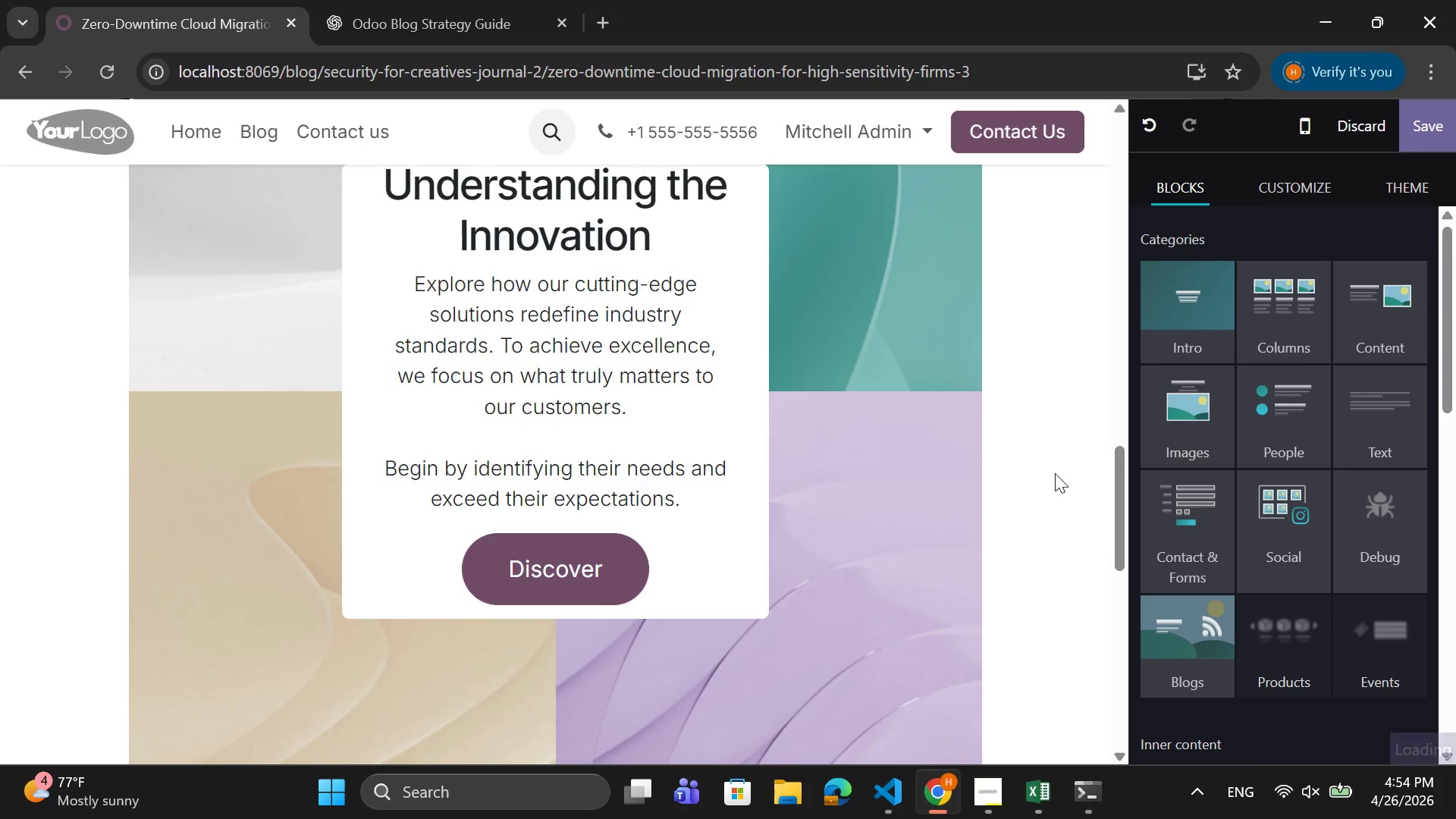 
scroll: coordinate [1055, 473], scroll_direction: up, amount: 1.0
 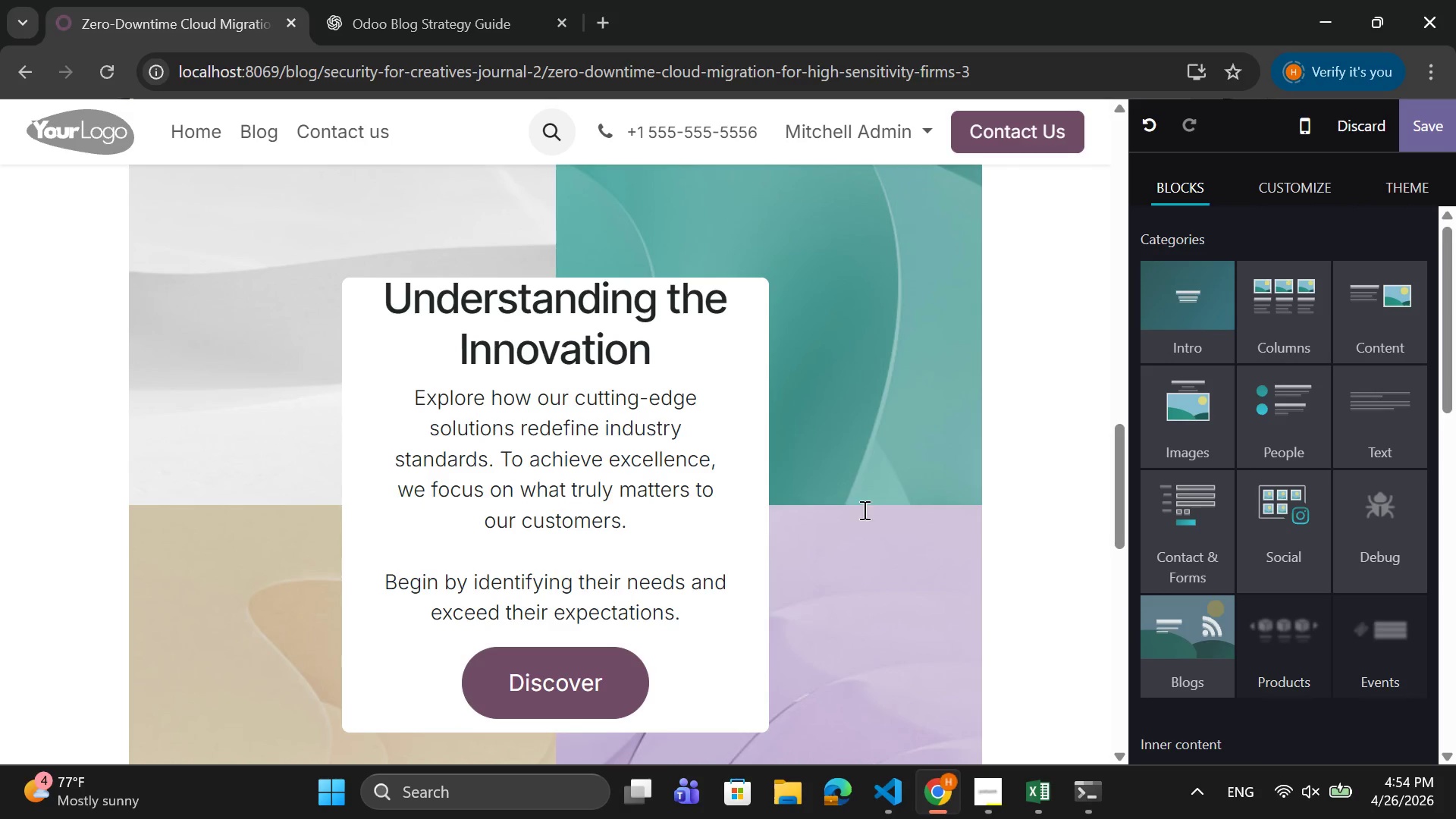 
left_click([874, 495])
 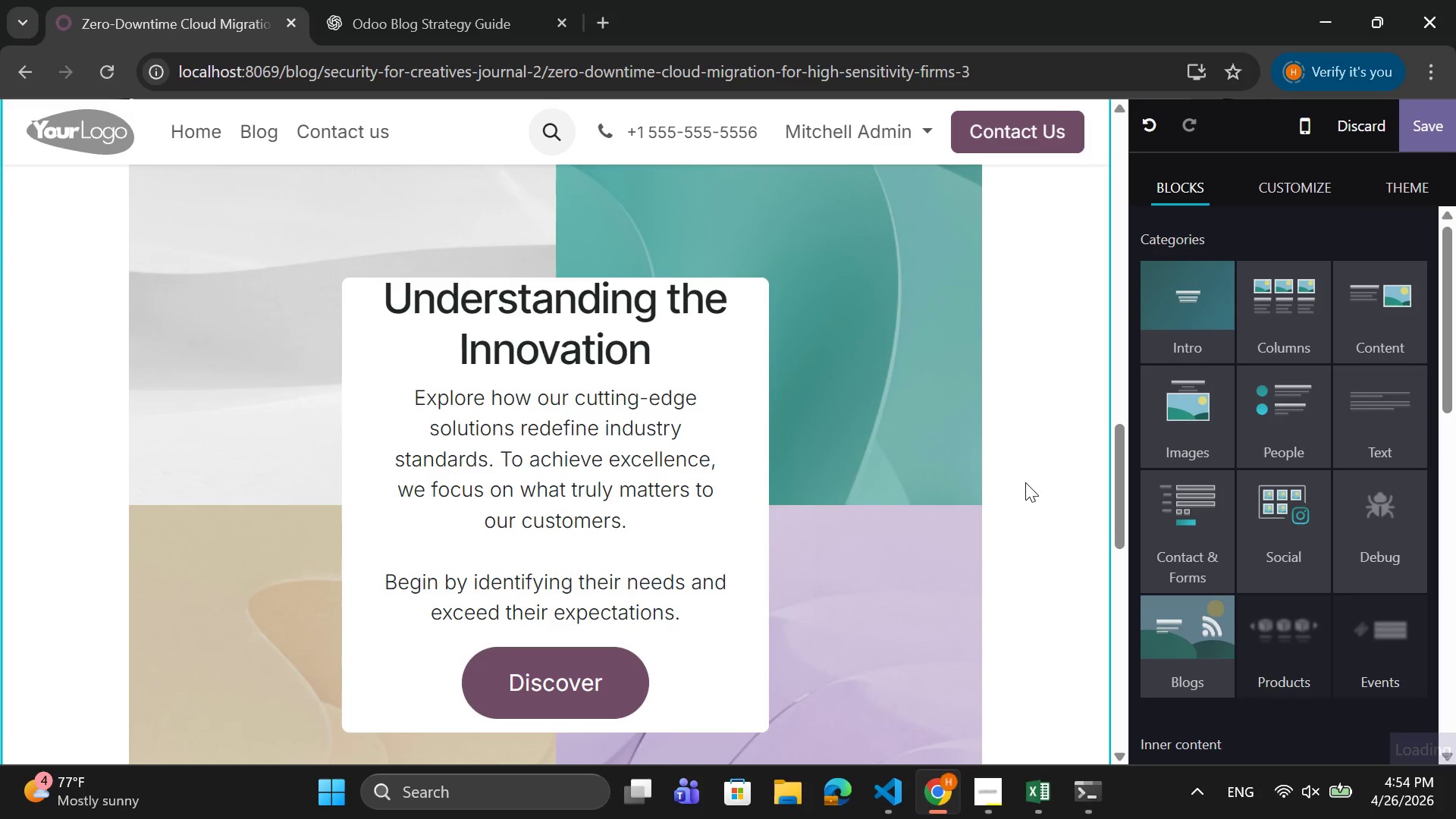 
left_click([971, 563])
 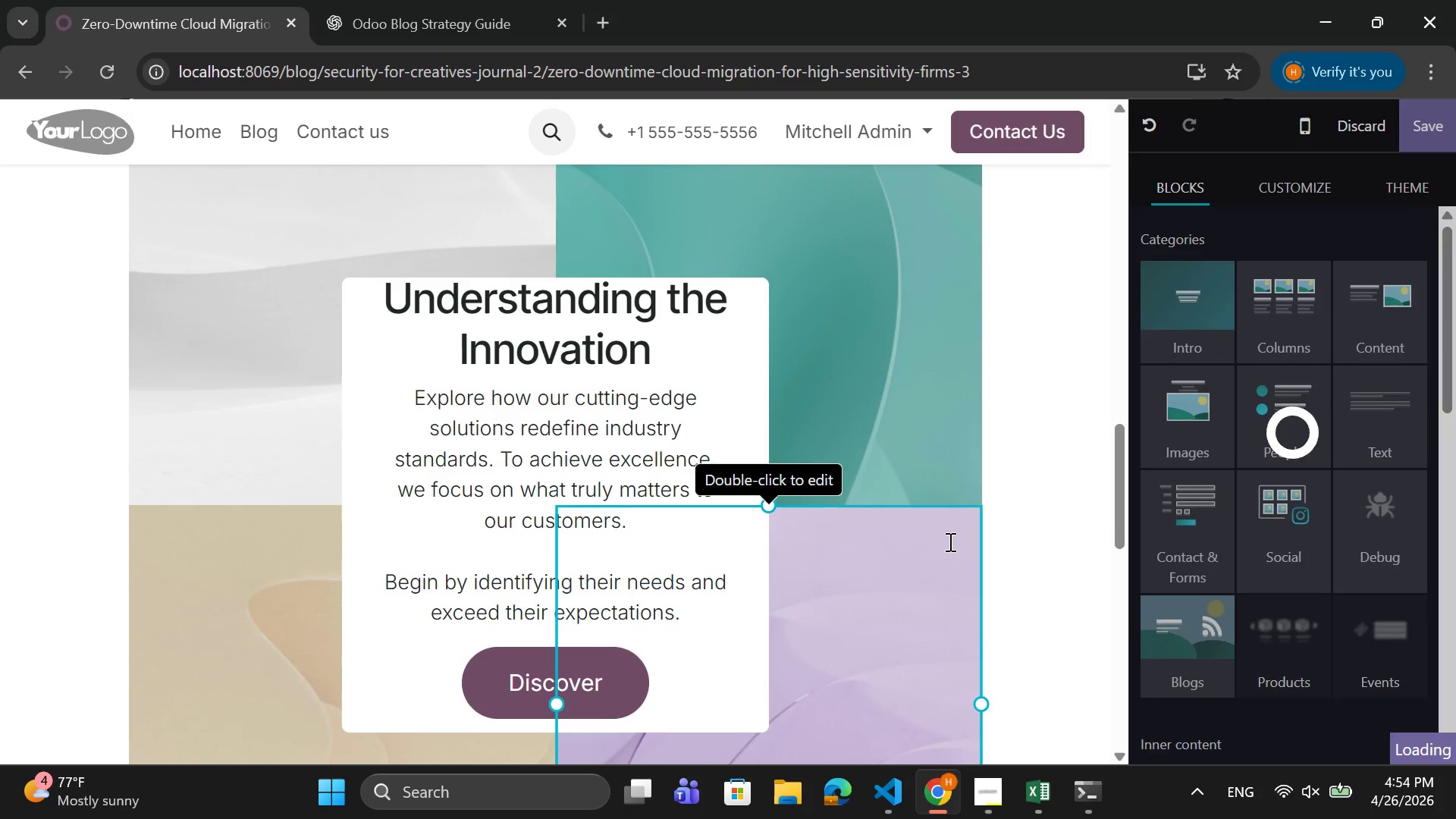 
key(Backspace)
 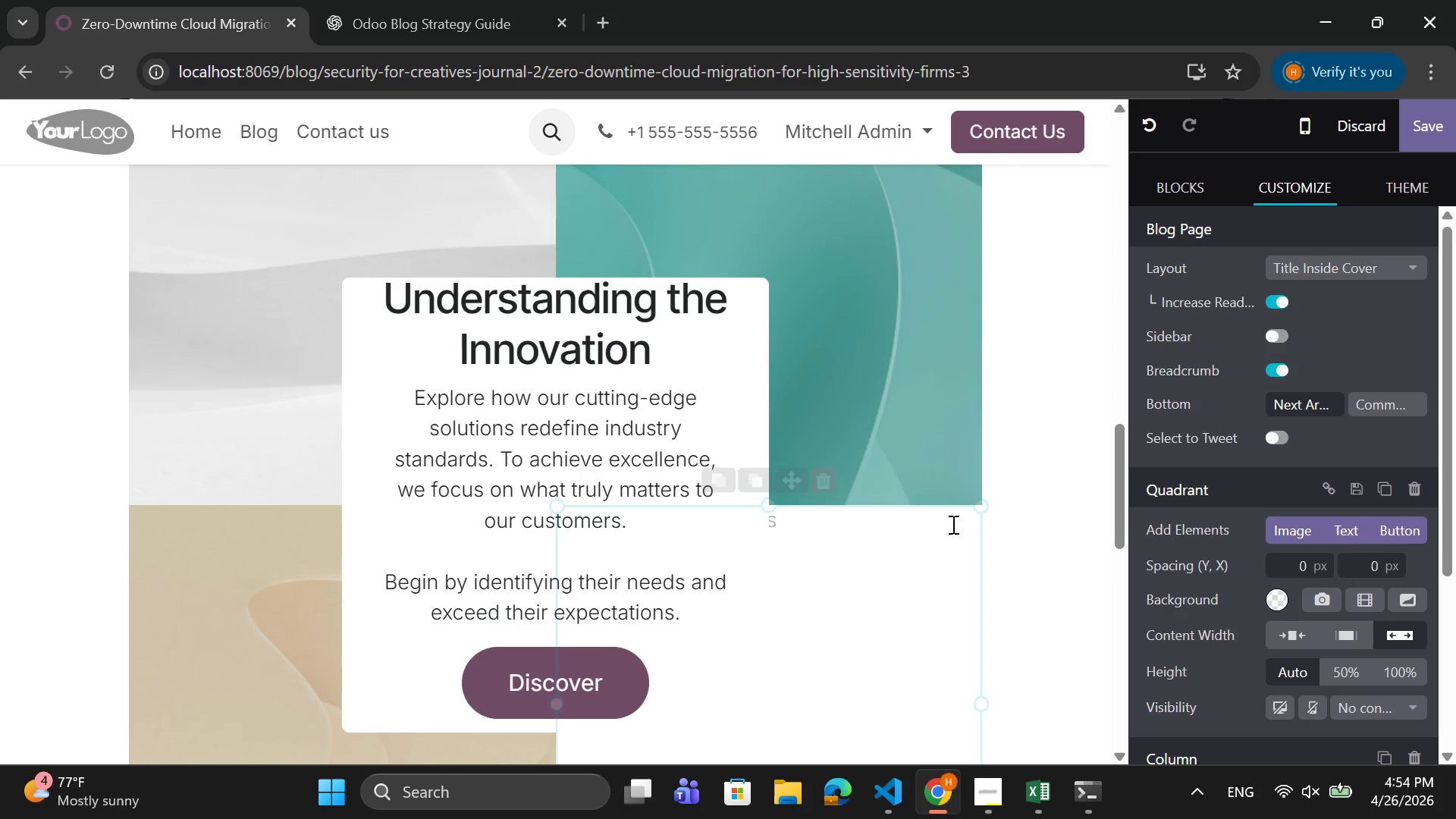 
left_click([941, 500])
 